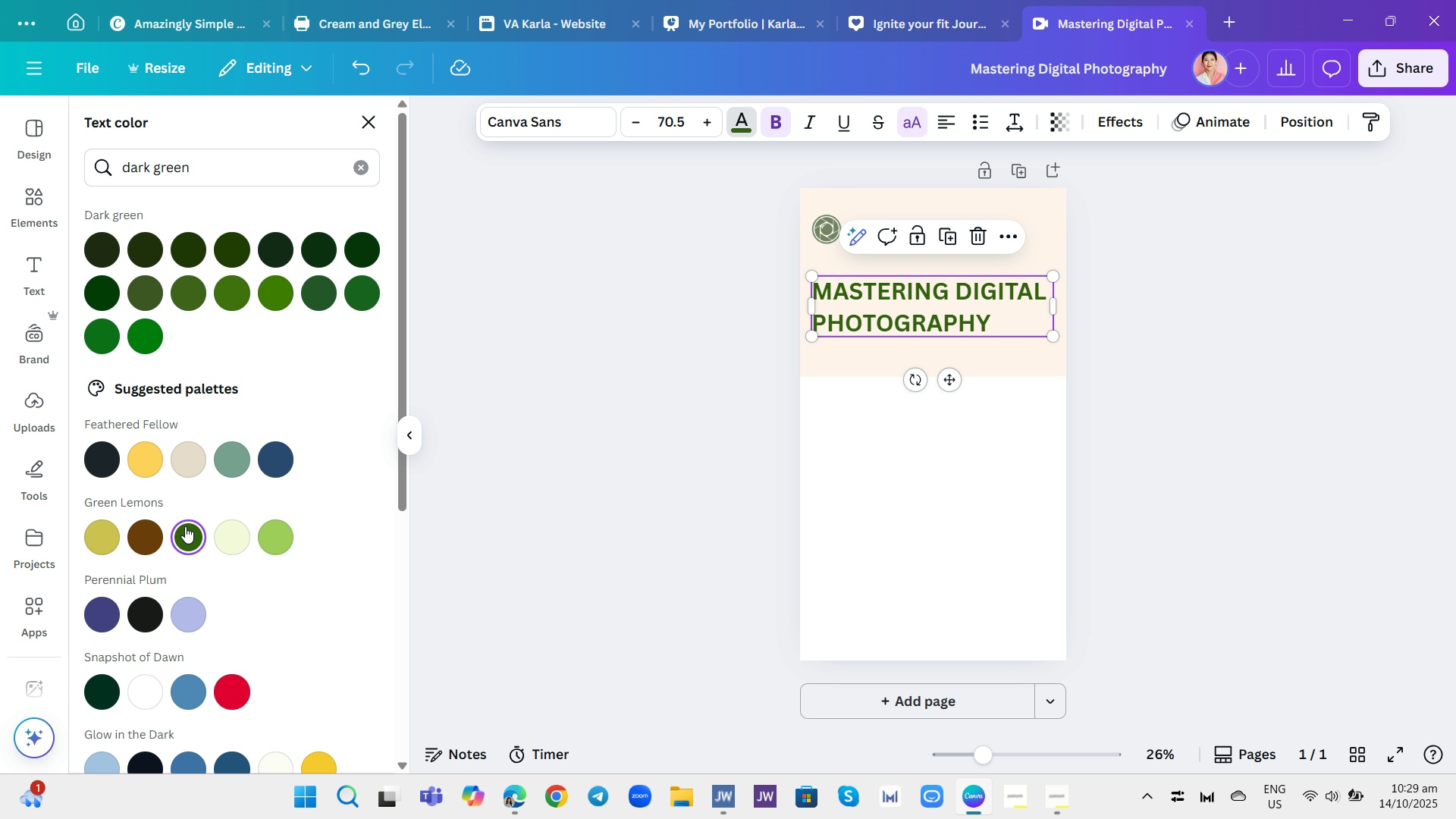 
key(Control+A)
 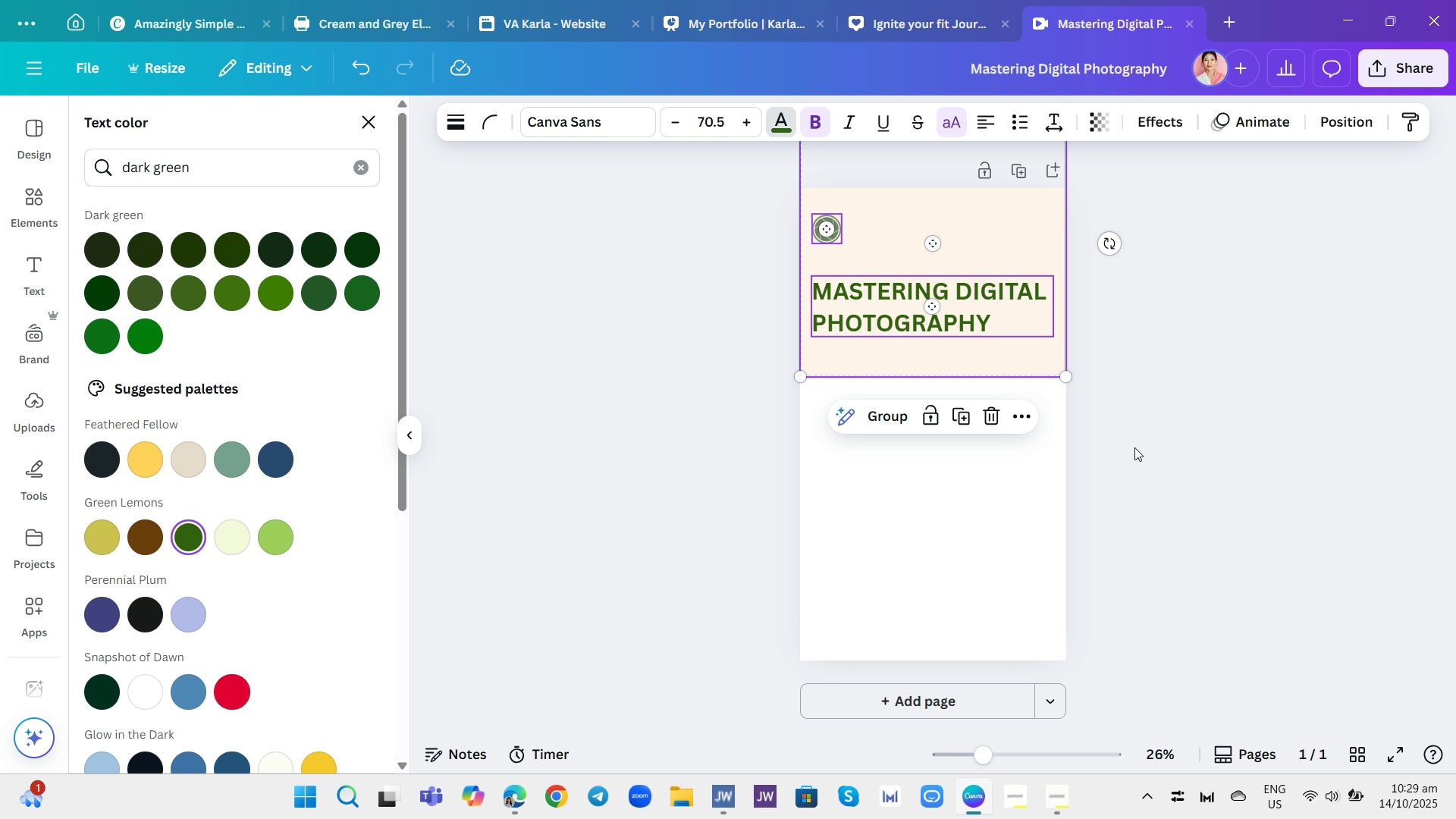 
left_click([1147, 447])
 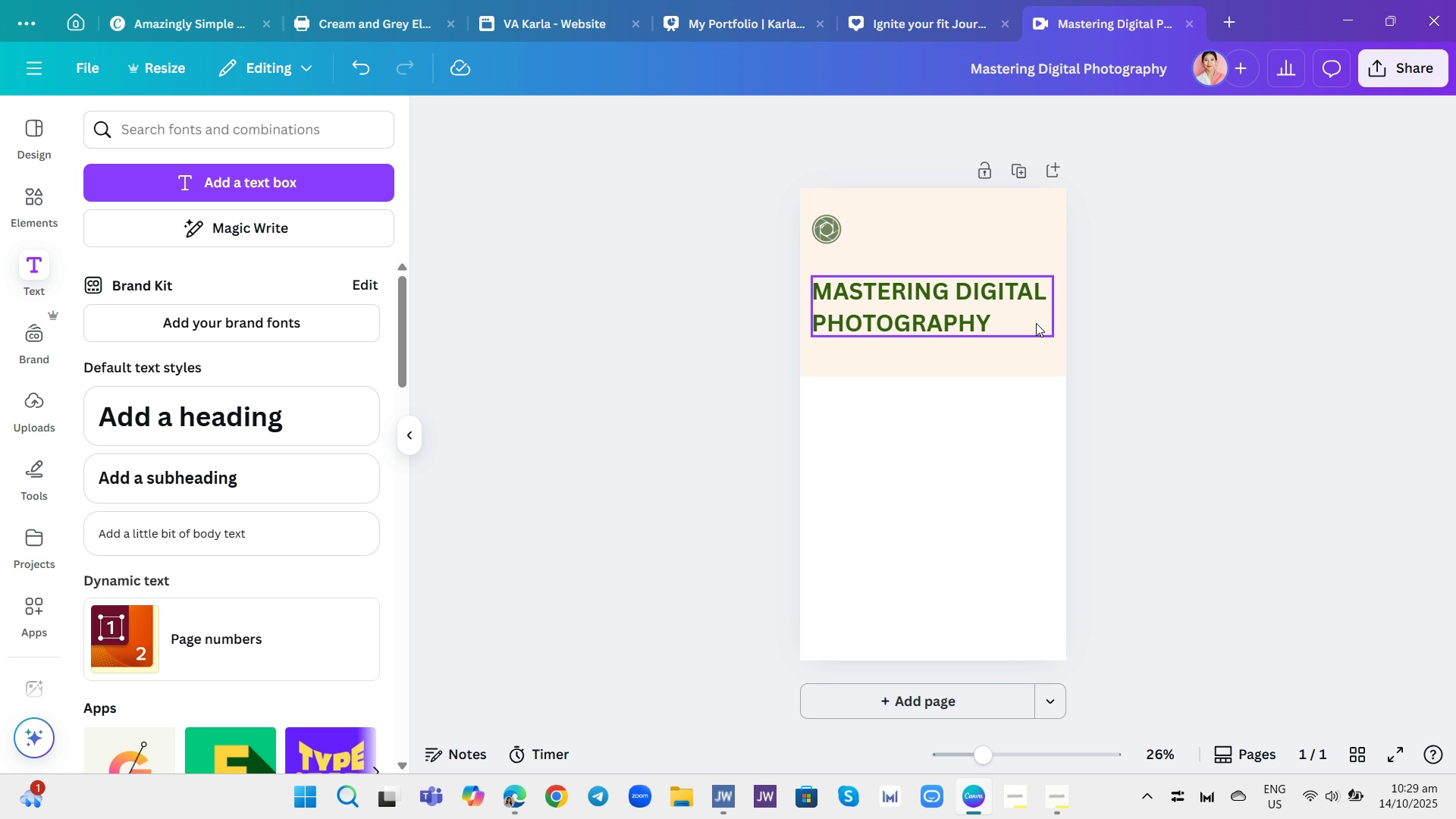 
left_click([1006, 312])
 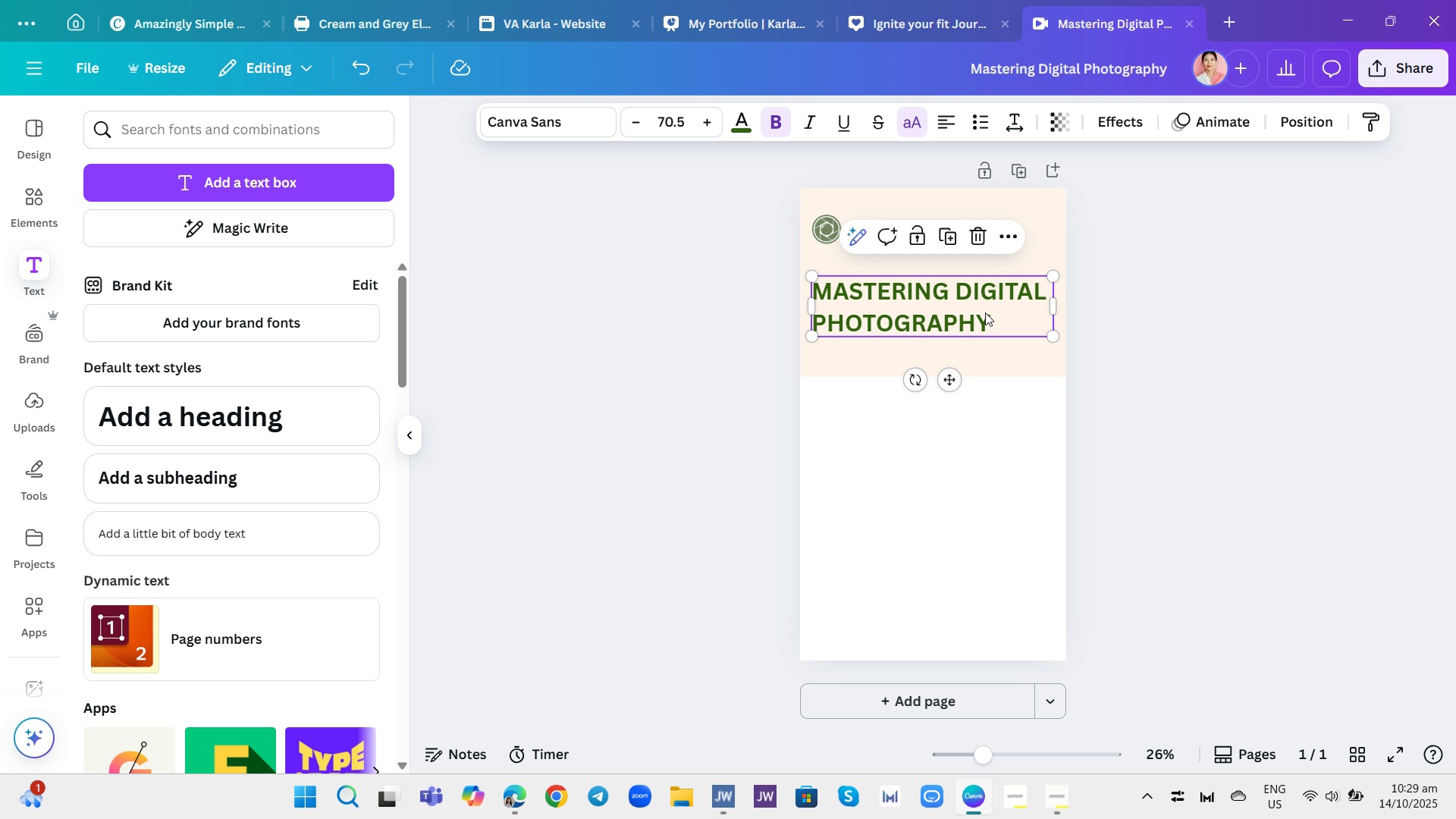 
key(Control+A)
 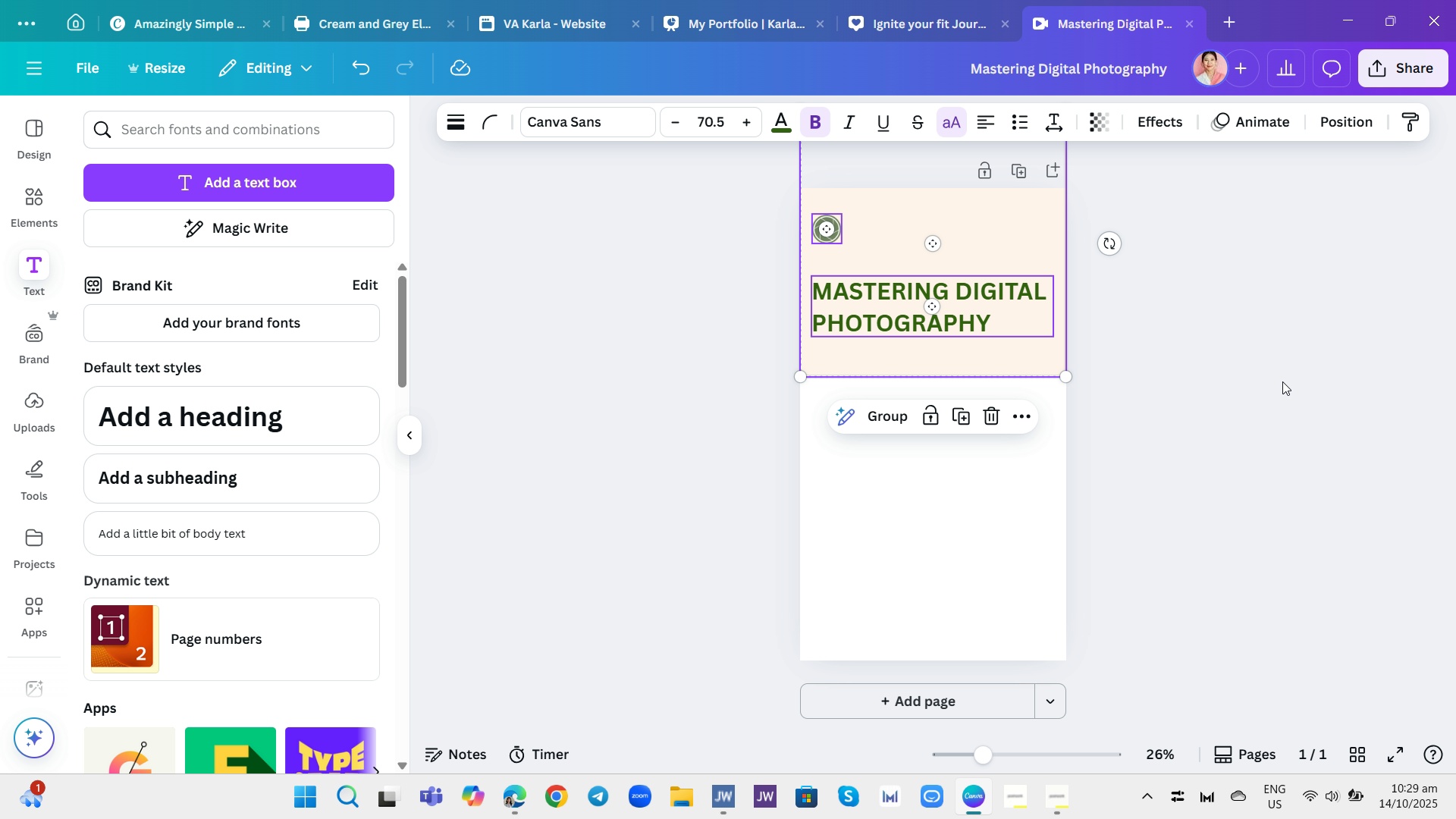 
left_click_drag(start_coordinate=[1293, 388], to_coordinate=[1285, 387])
 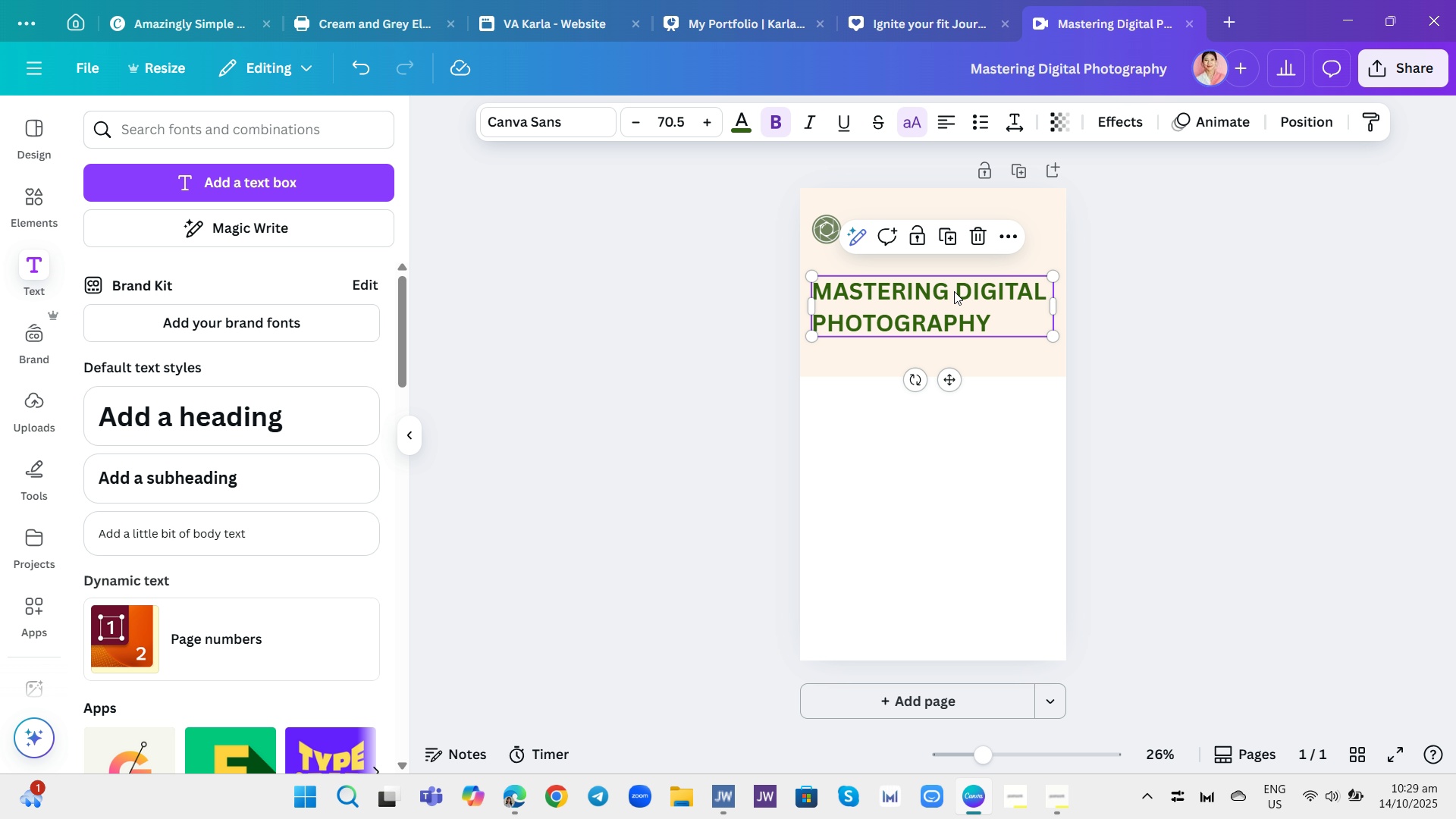 
double_click([954, 291])
 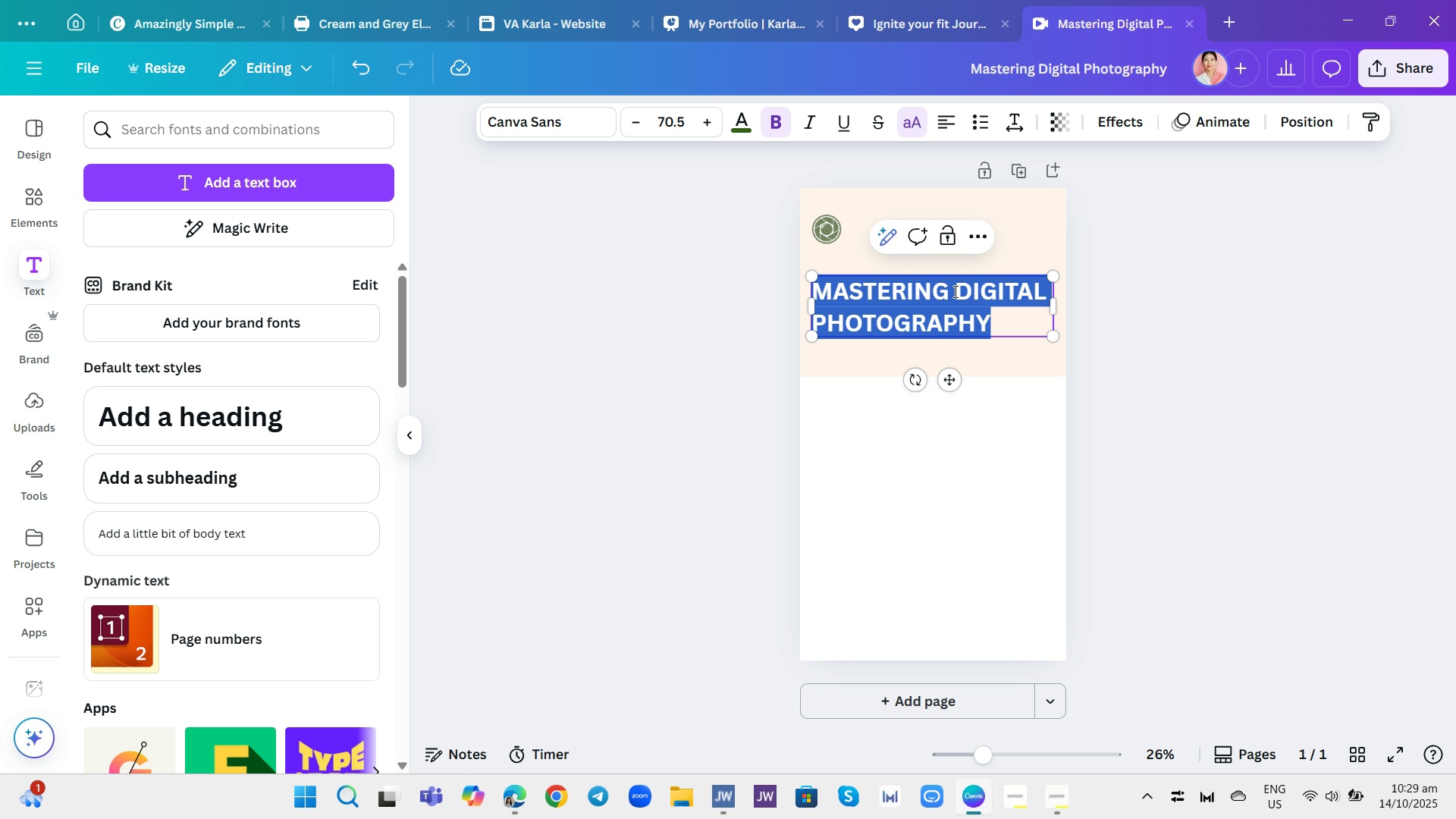 
triple_click([954, 291])
 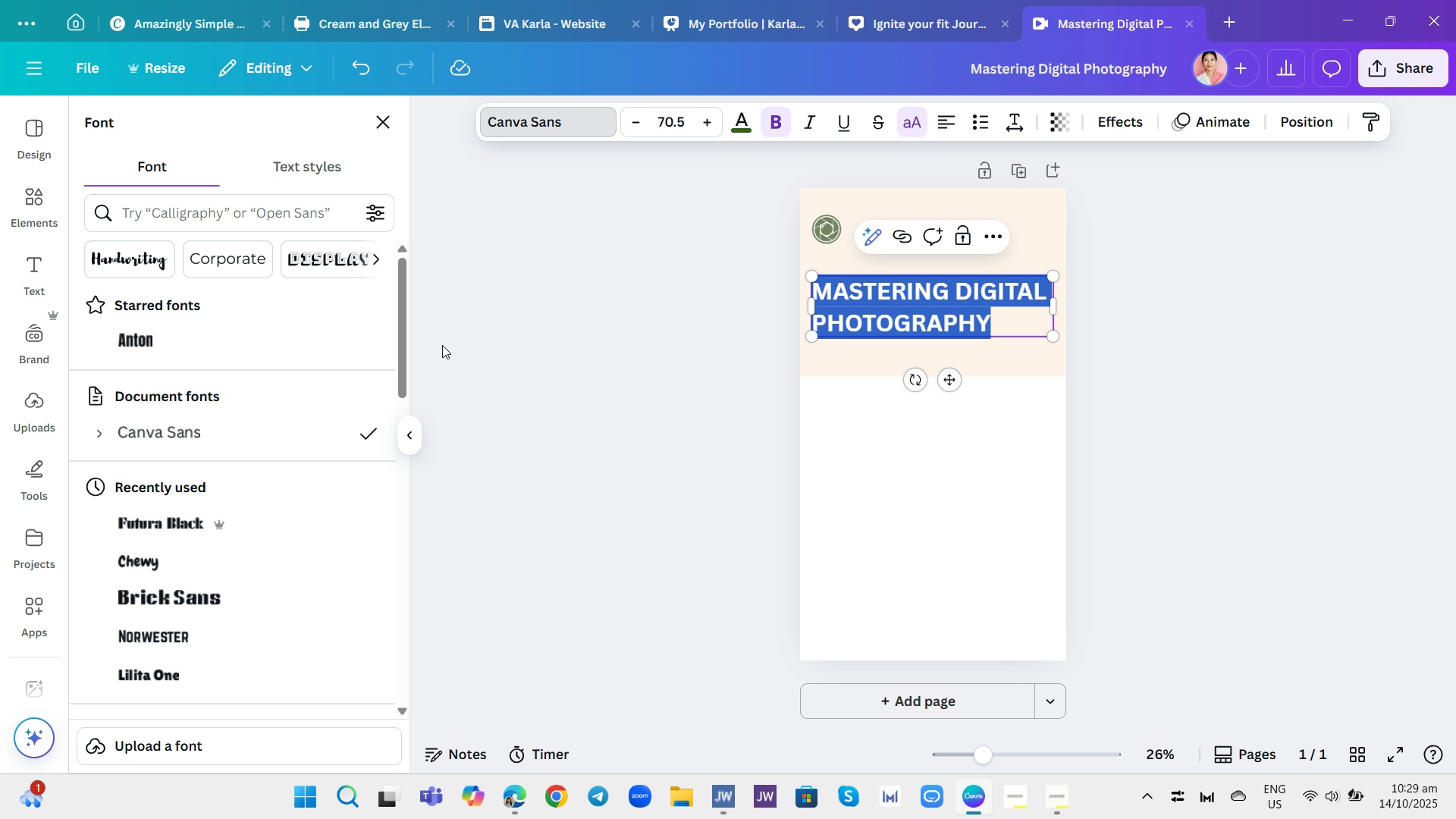 
left_click([176, 443])
 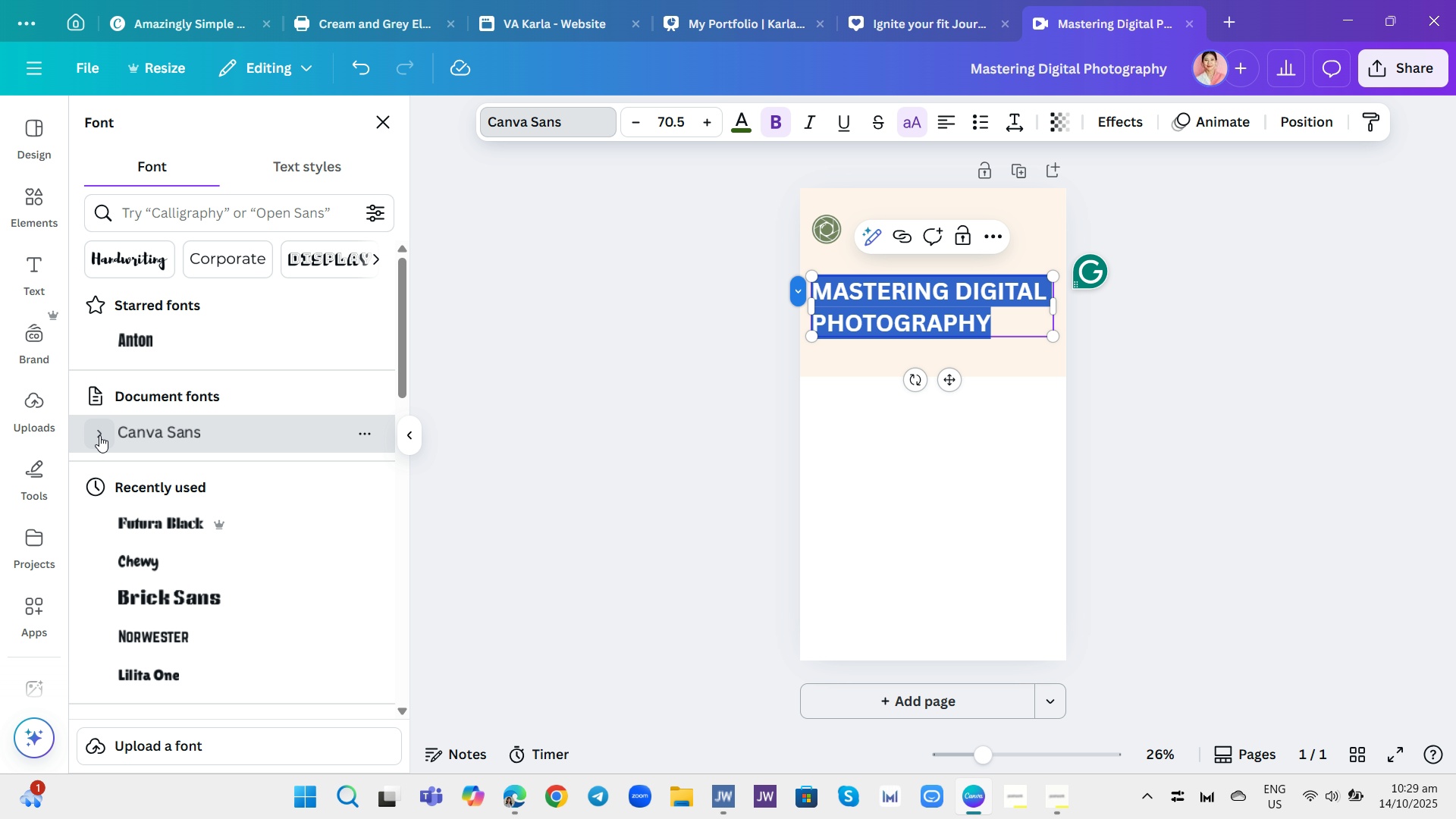 
left_click([99, 435])
 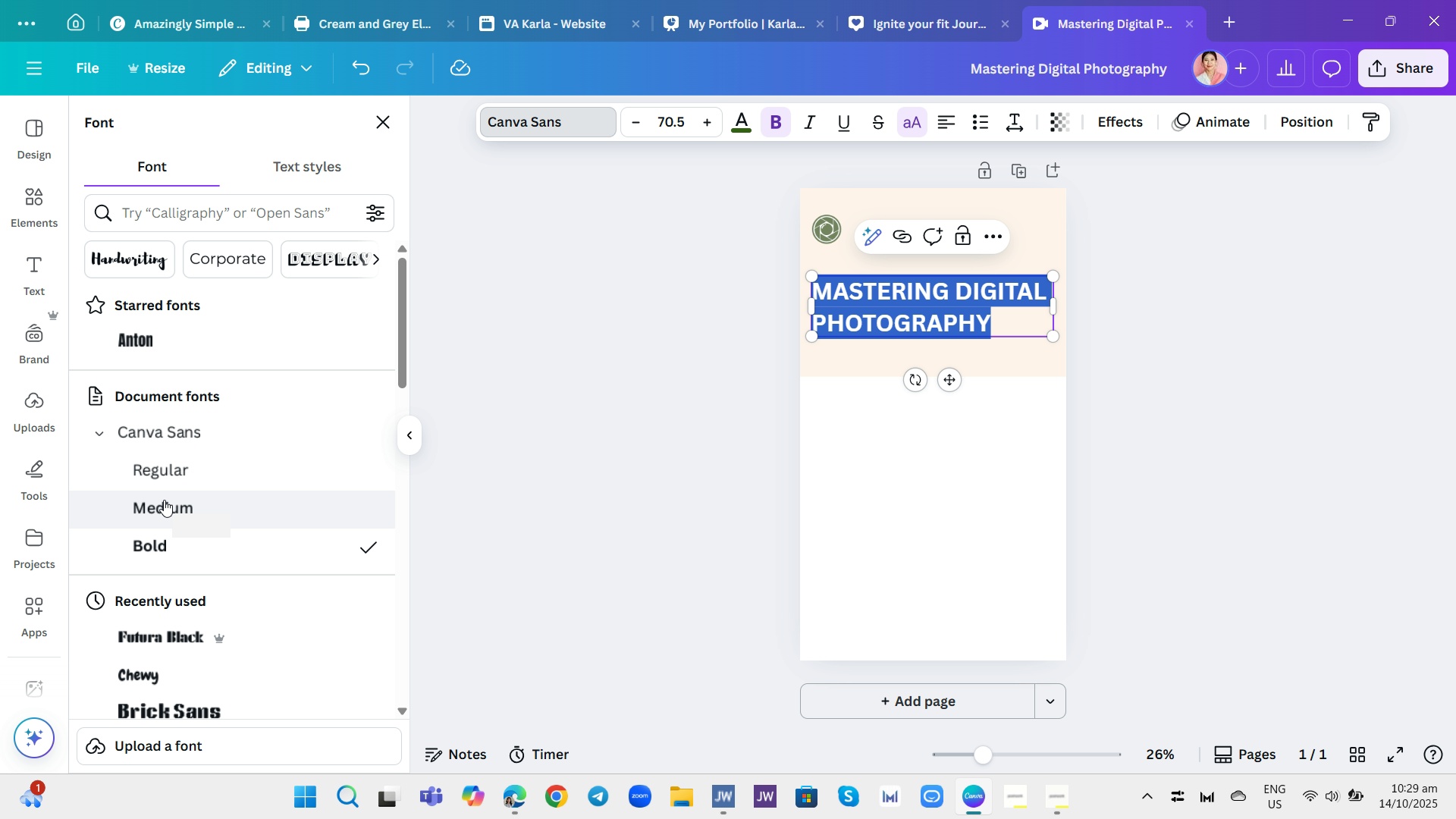 
left_click([164, 500])
 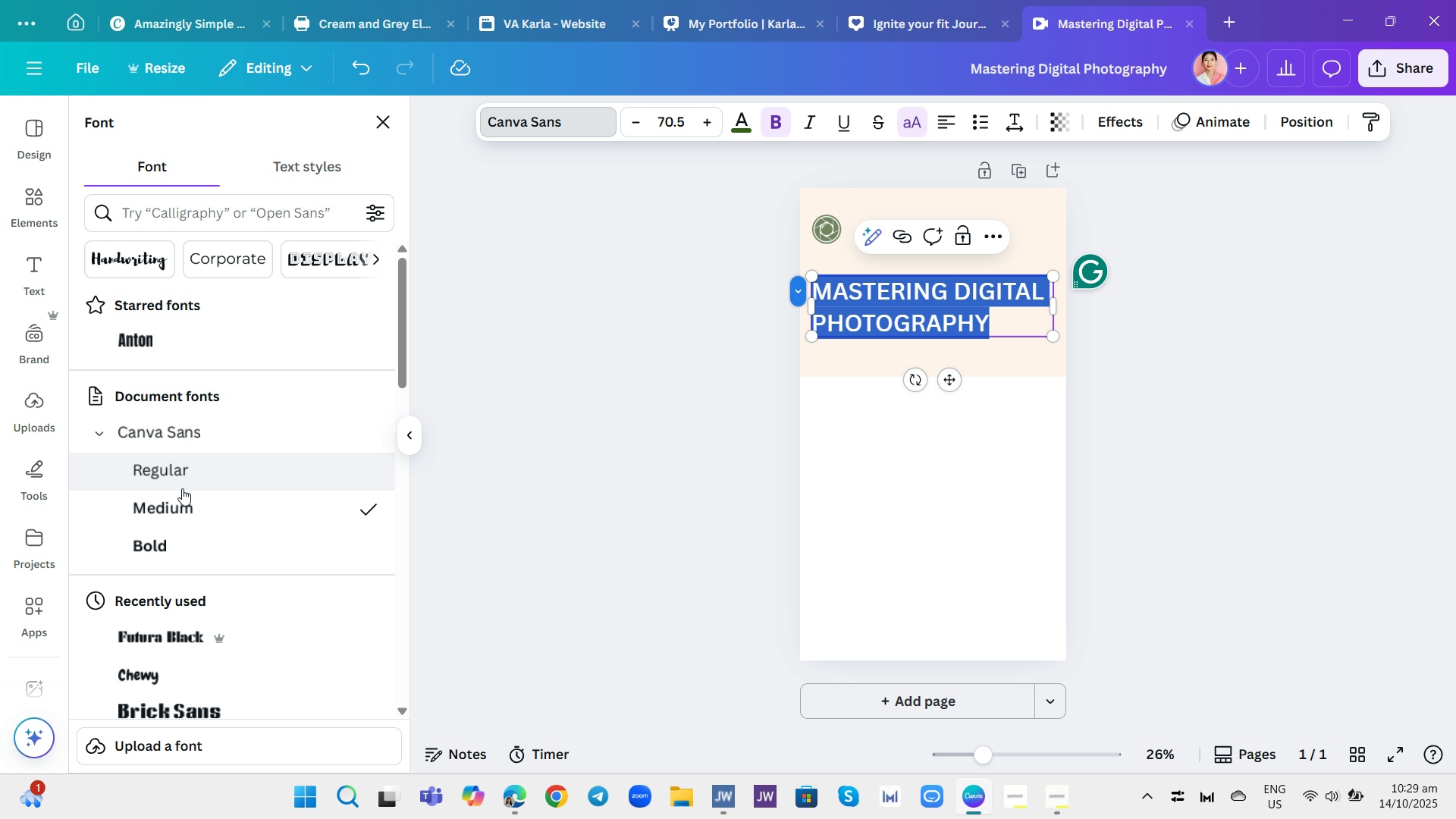 
wait(5.03)
 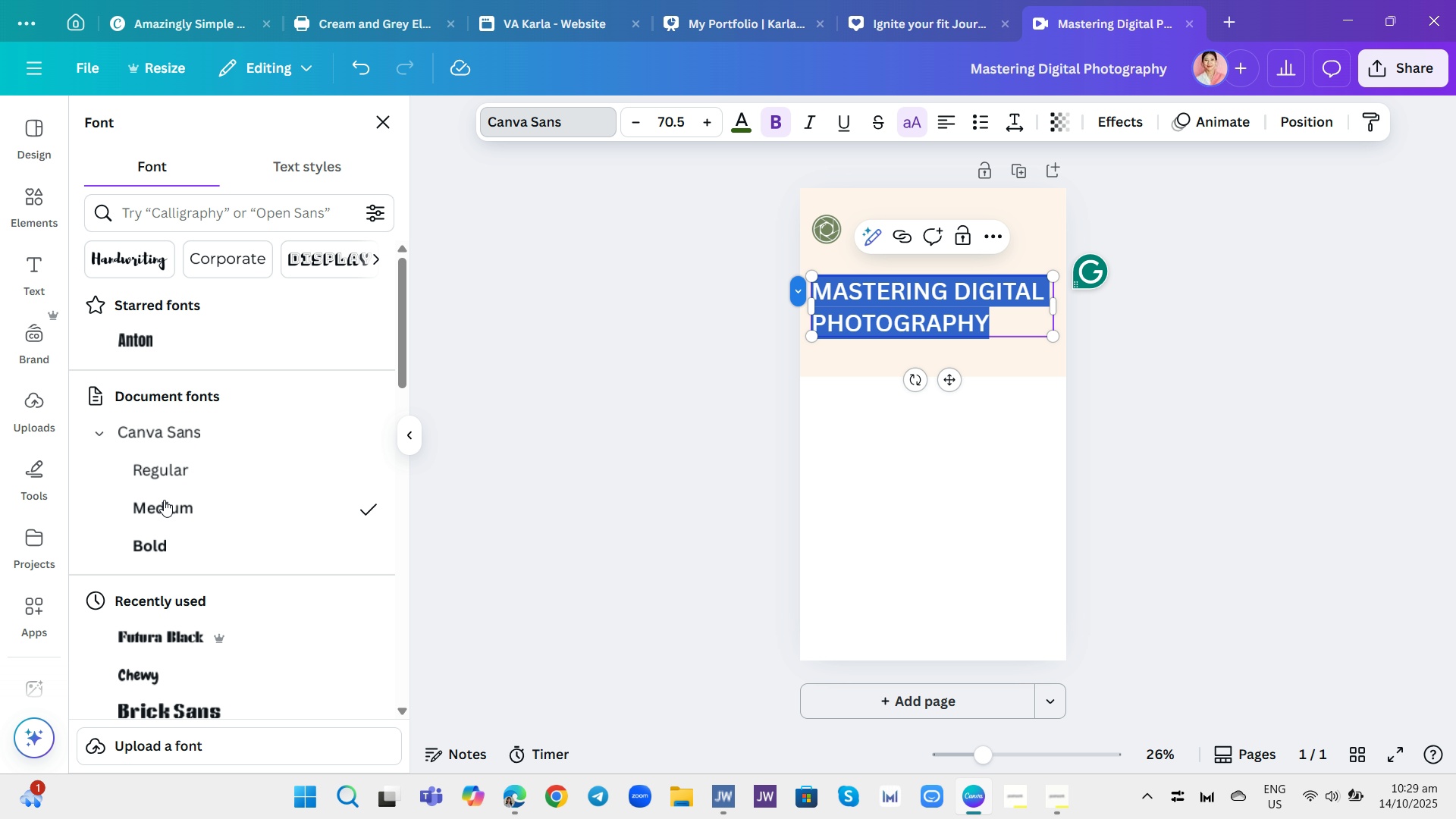 
scroll: coordinate [221, 588], scroll_direction: down, amount: 3.0
 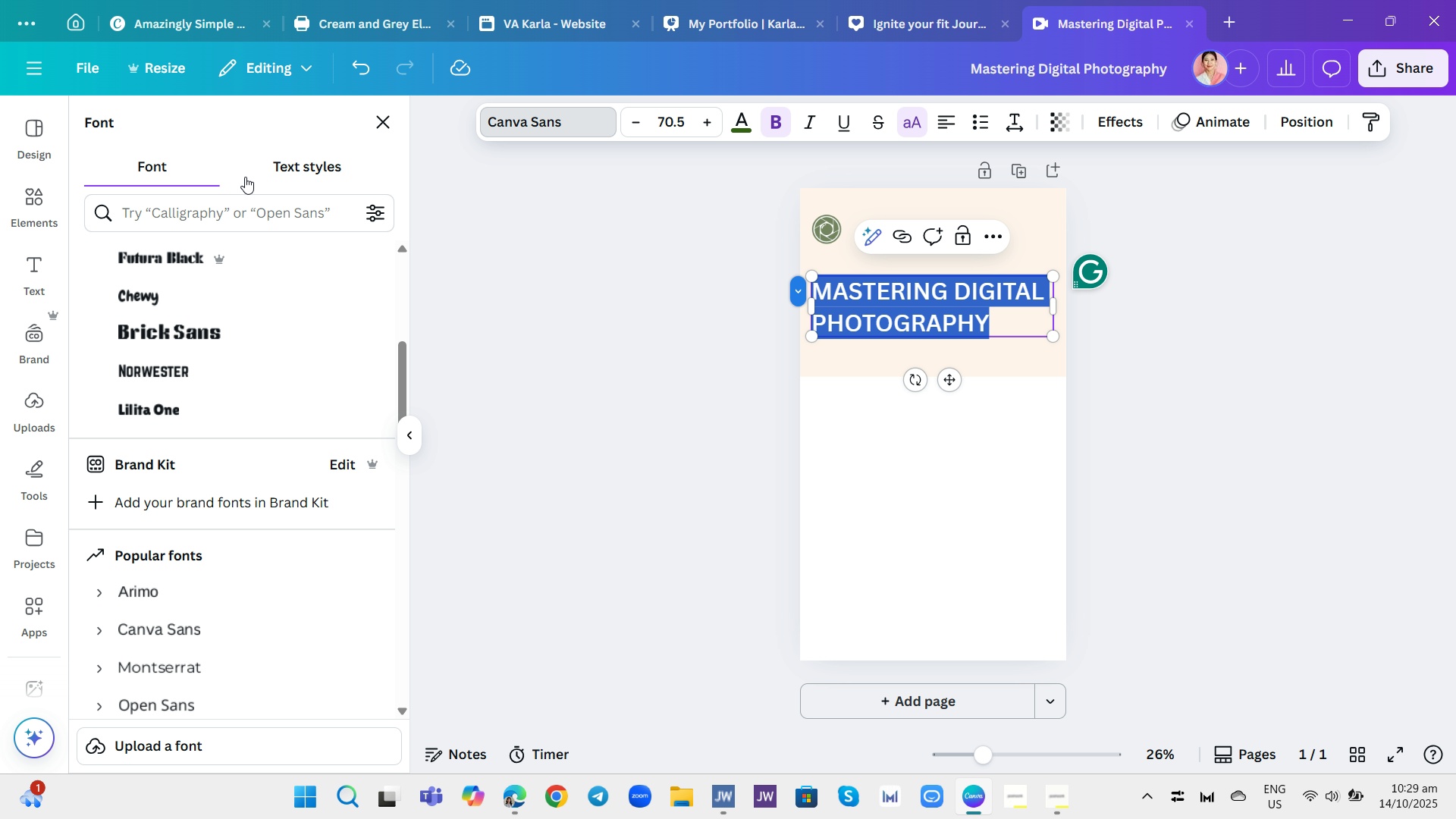 
scroll: coordinate [249, 290], scroll_direction: up, amount: 7.0
 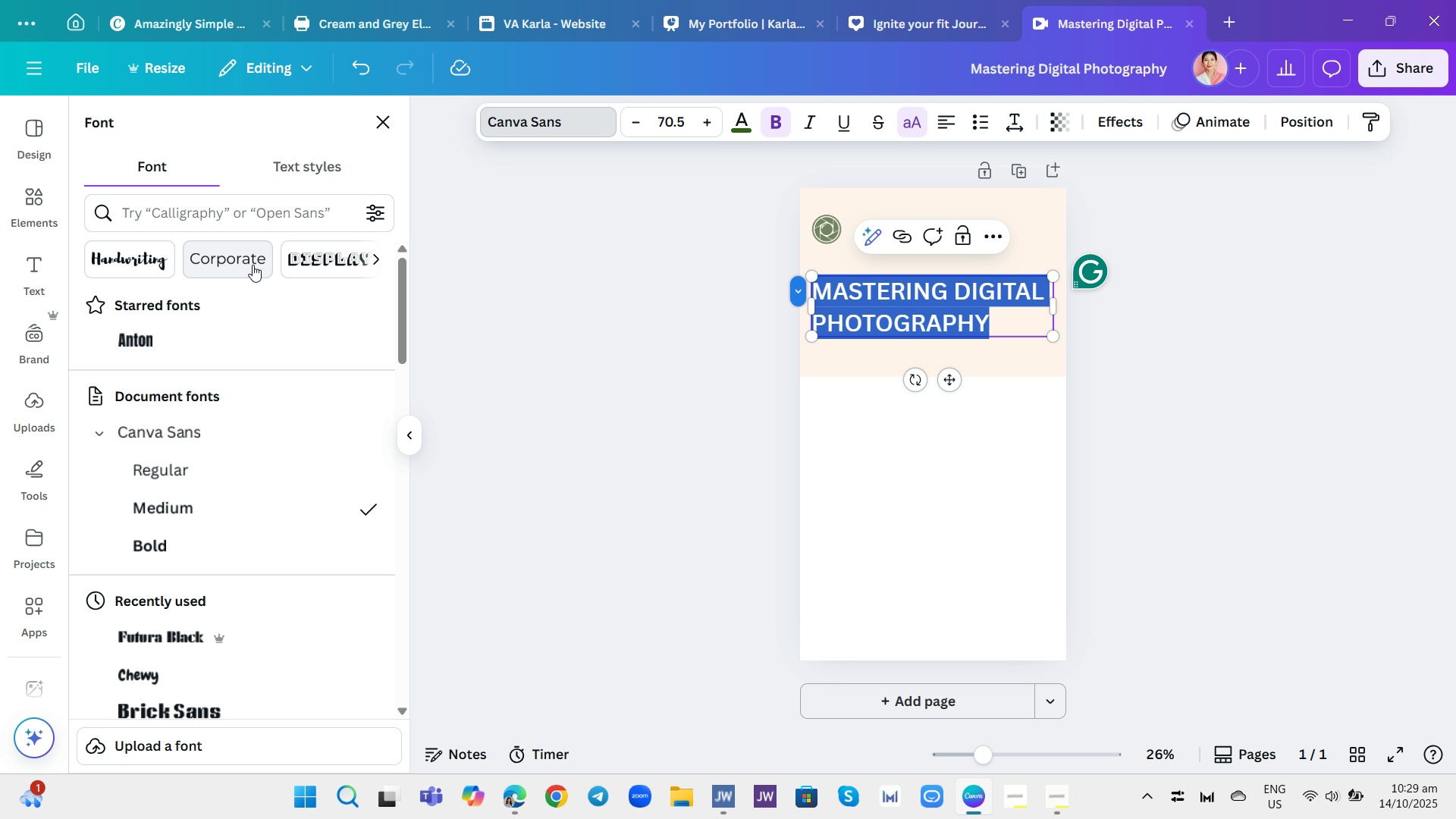 
left_click([253, 265])
 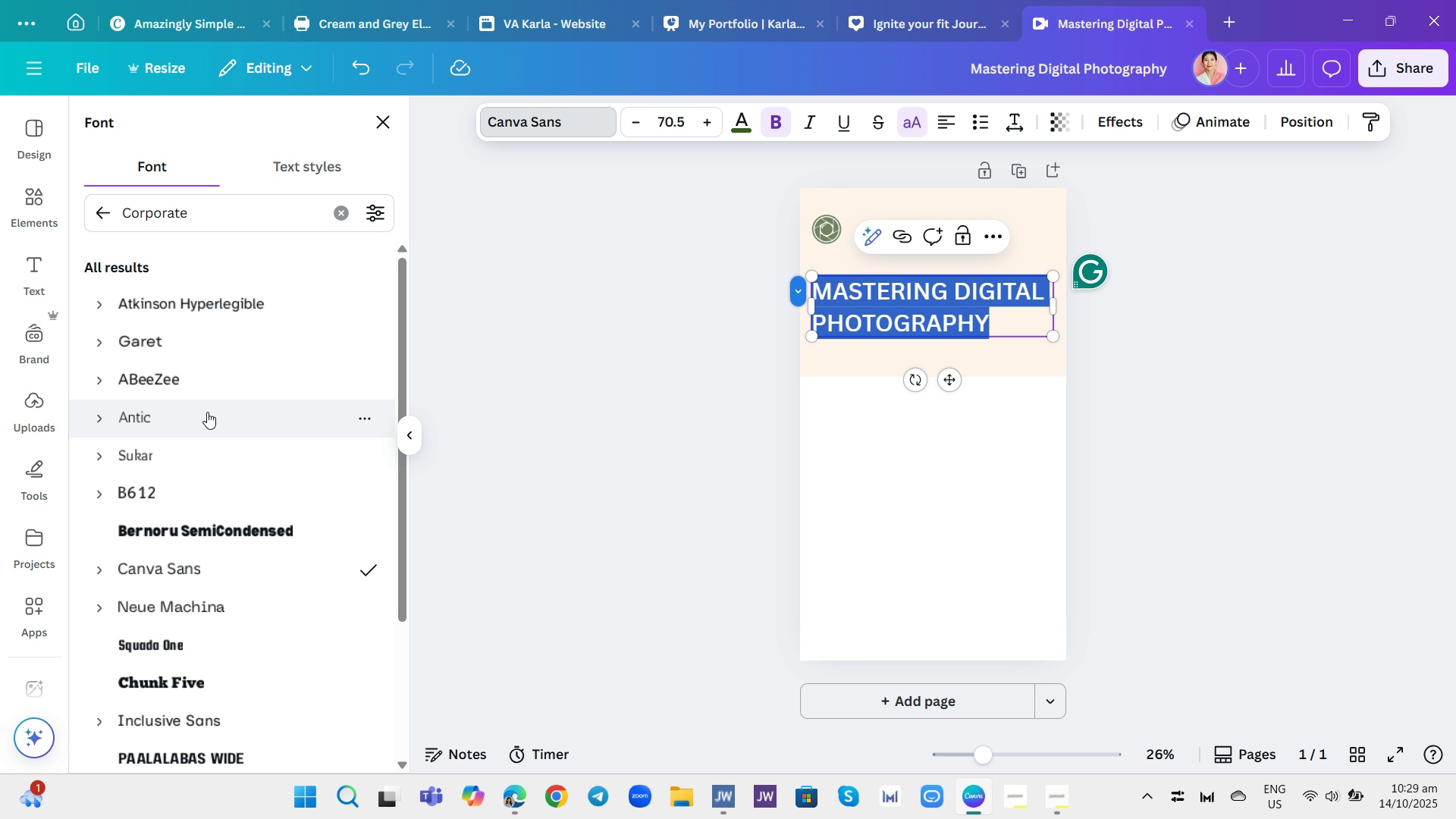 
scroll: coordinate [224, 446], scroll_direction: none, amount: 0.0
 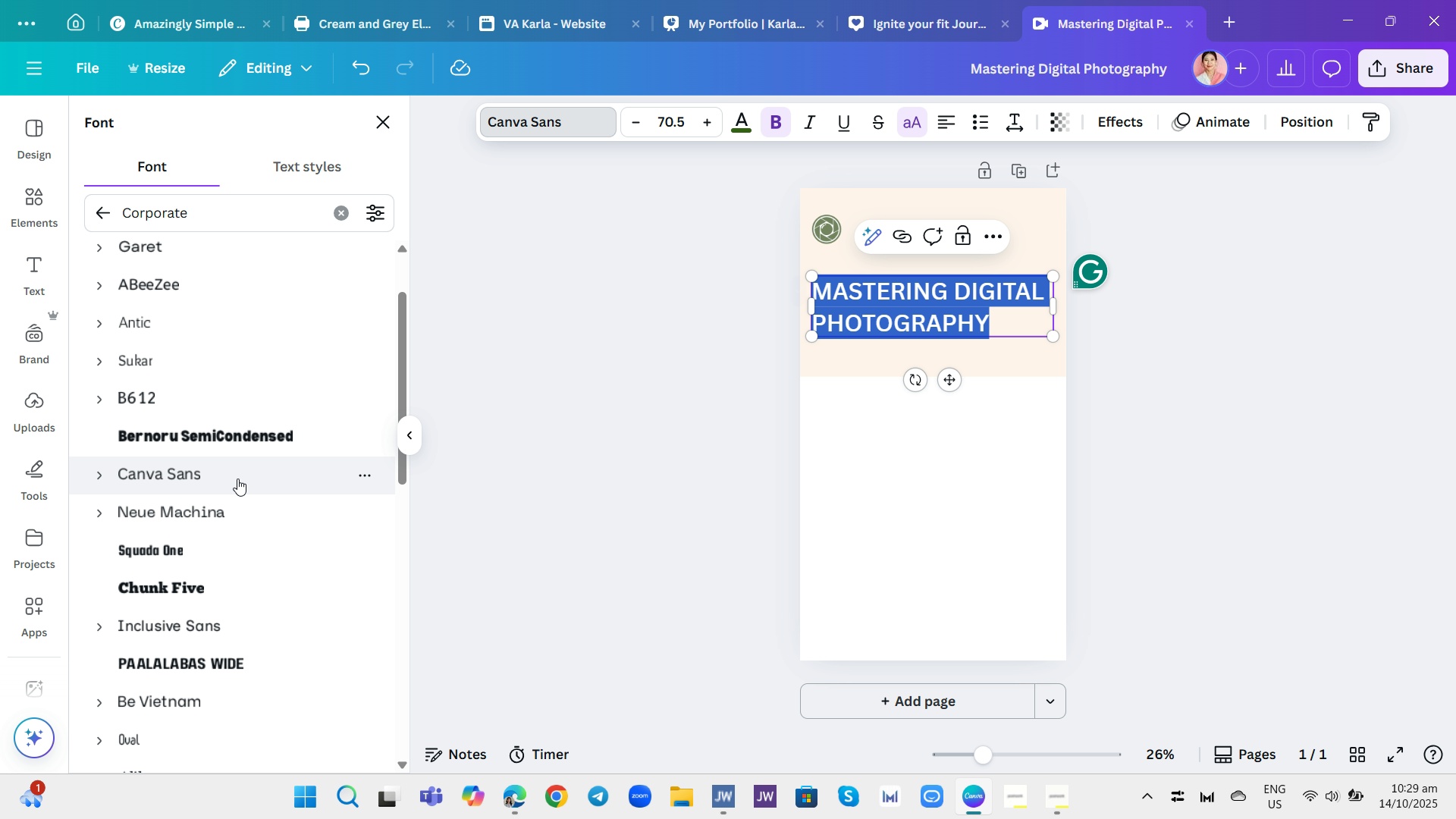 
scroll: coordinate [237, 482], scroll_direction: down, amount: 1.0
 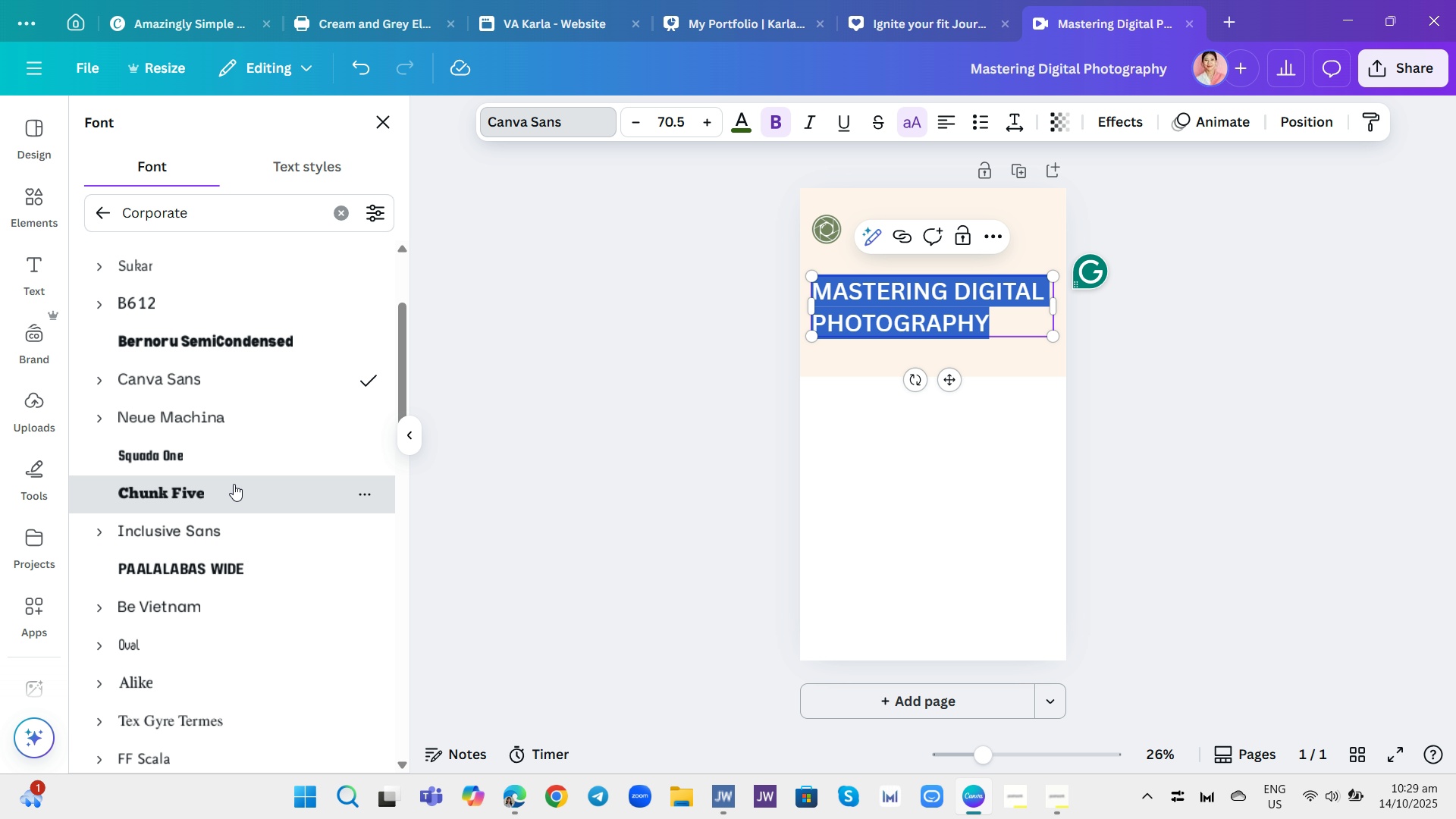 
left_click([234, 484])
 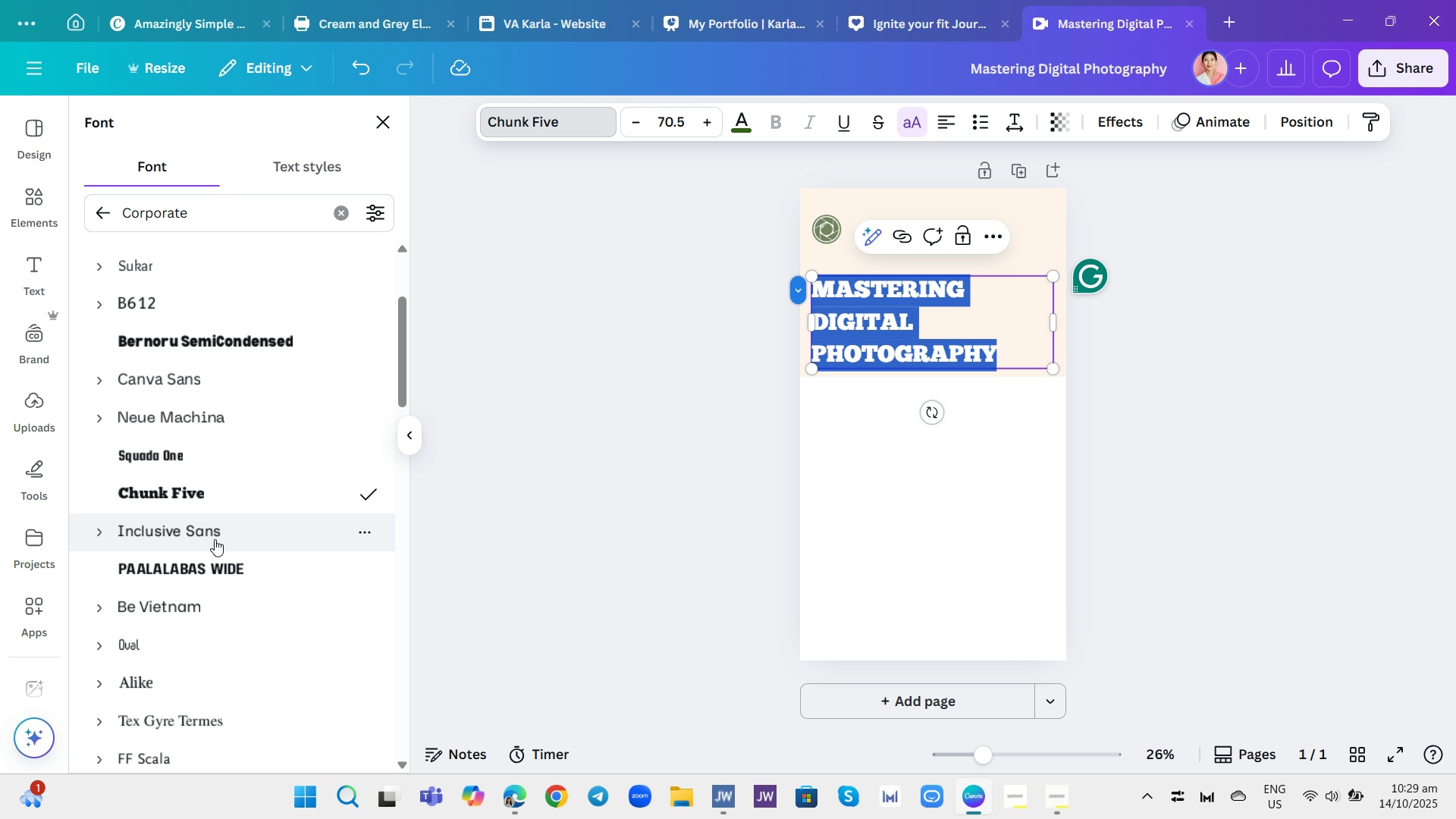 
left_click([207, 560])
 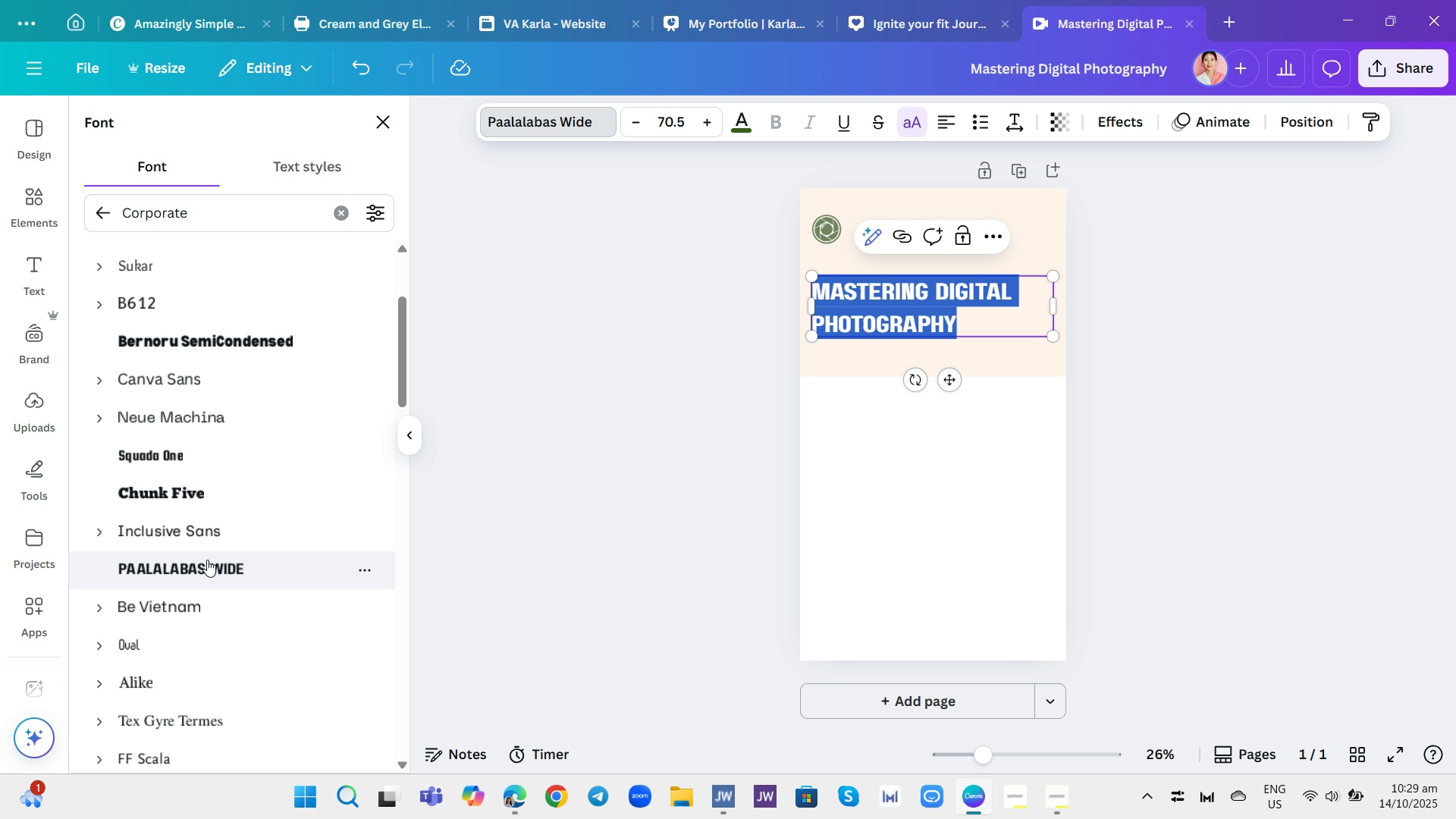 
scroll: coordinate [207, 559], scroll_direction: down, amount: 2.0
 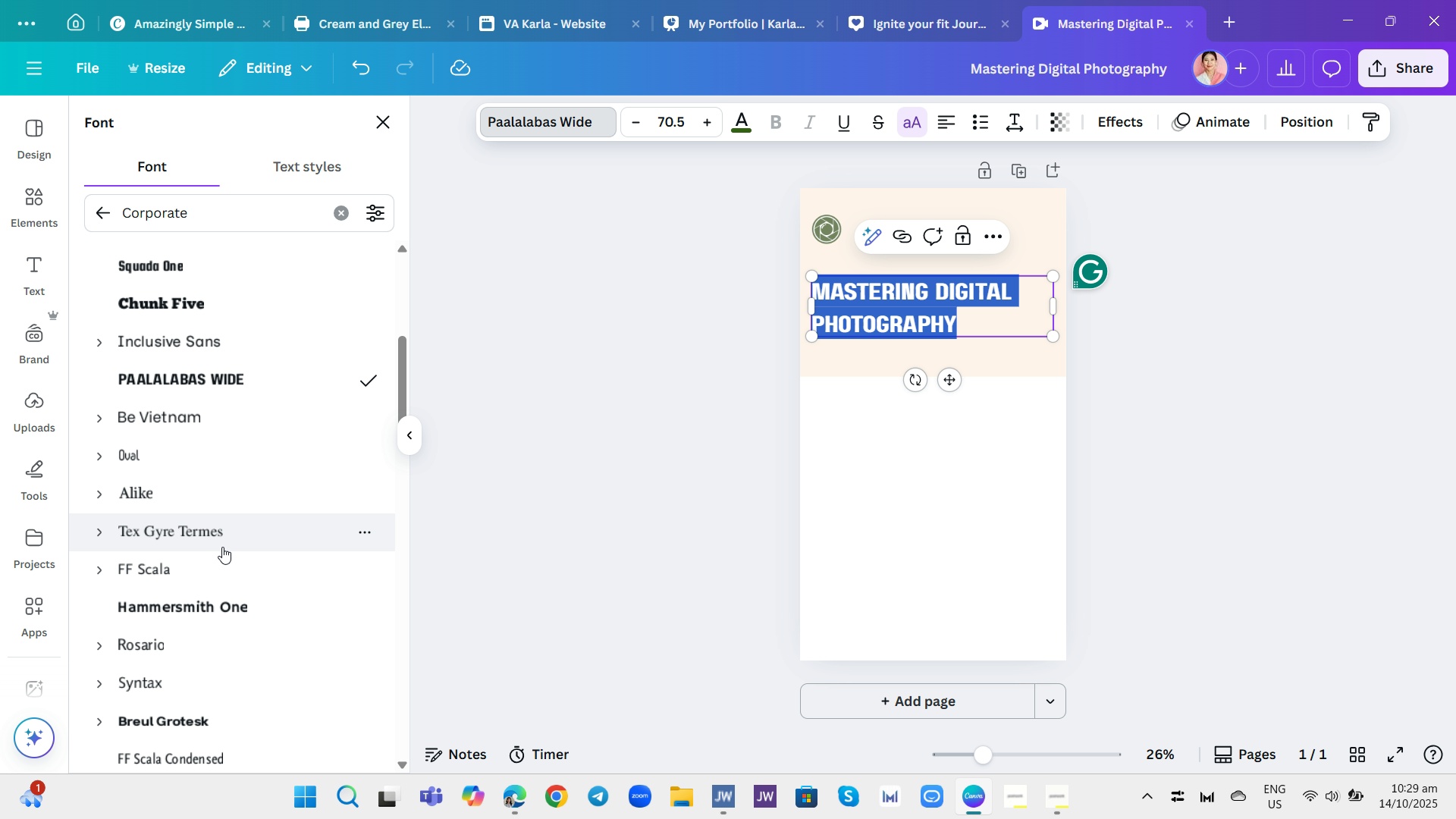 
wait(8.12)
 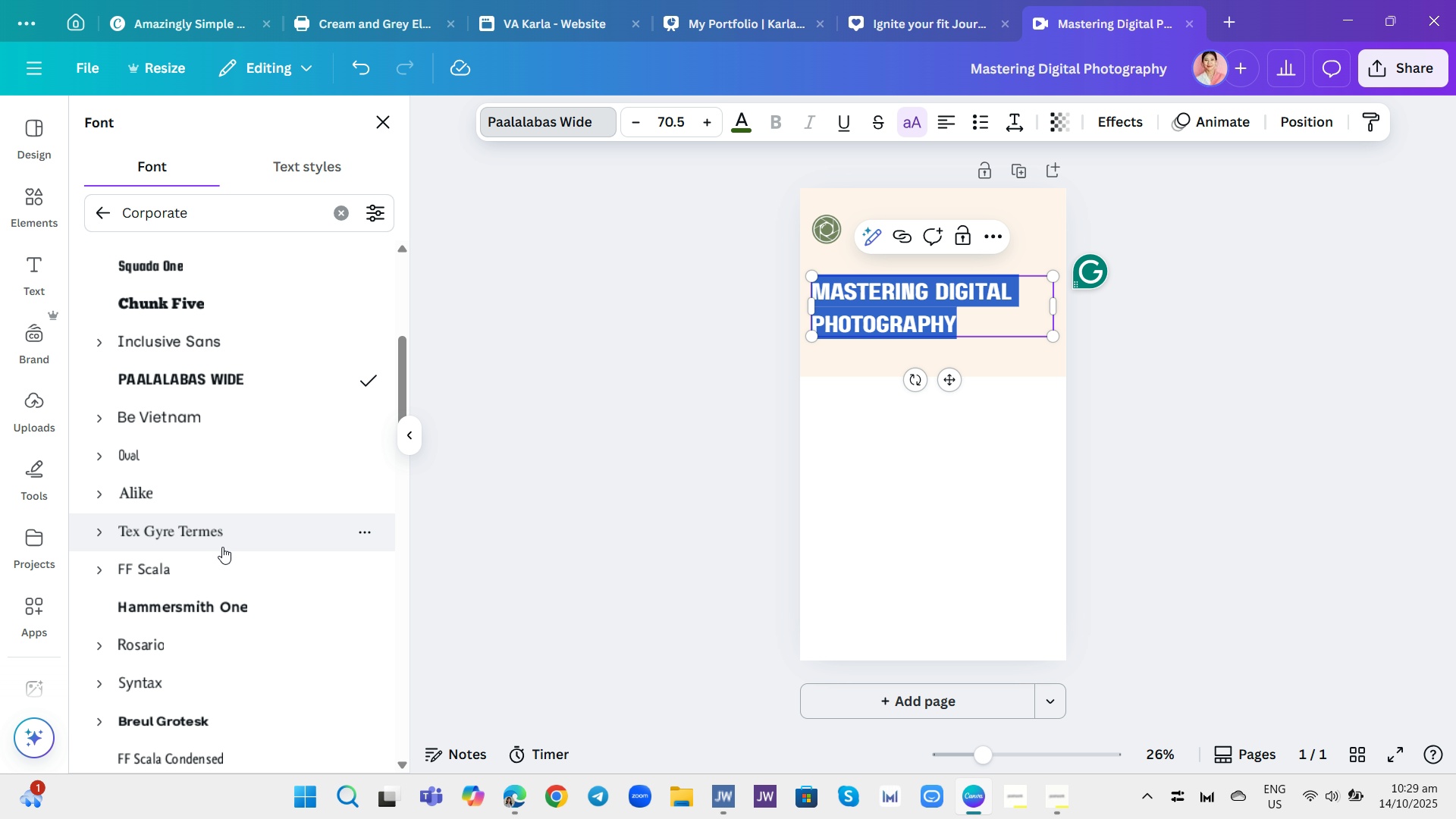 
scroll: coordinate [222, 547], scroll_direction: down, amount: 2.0
 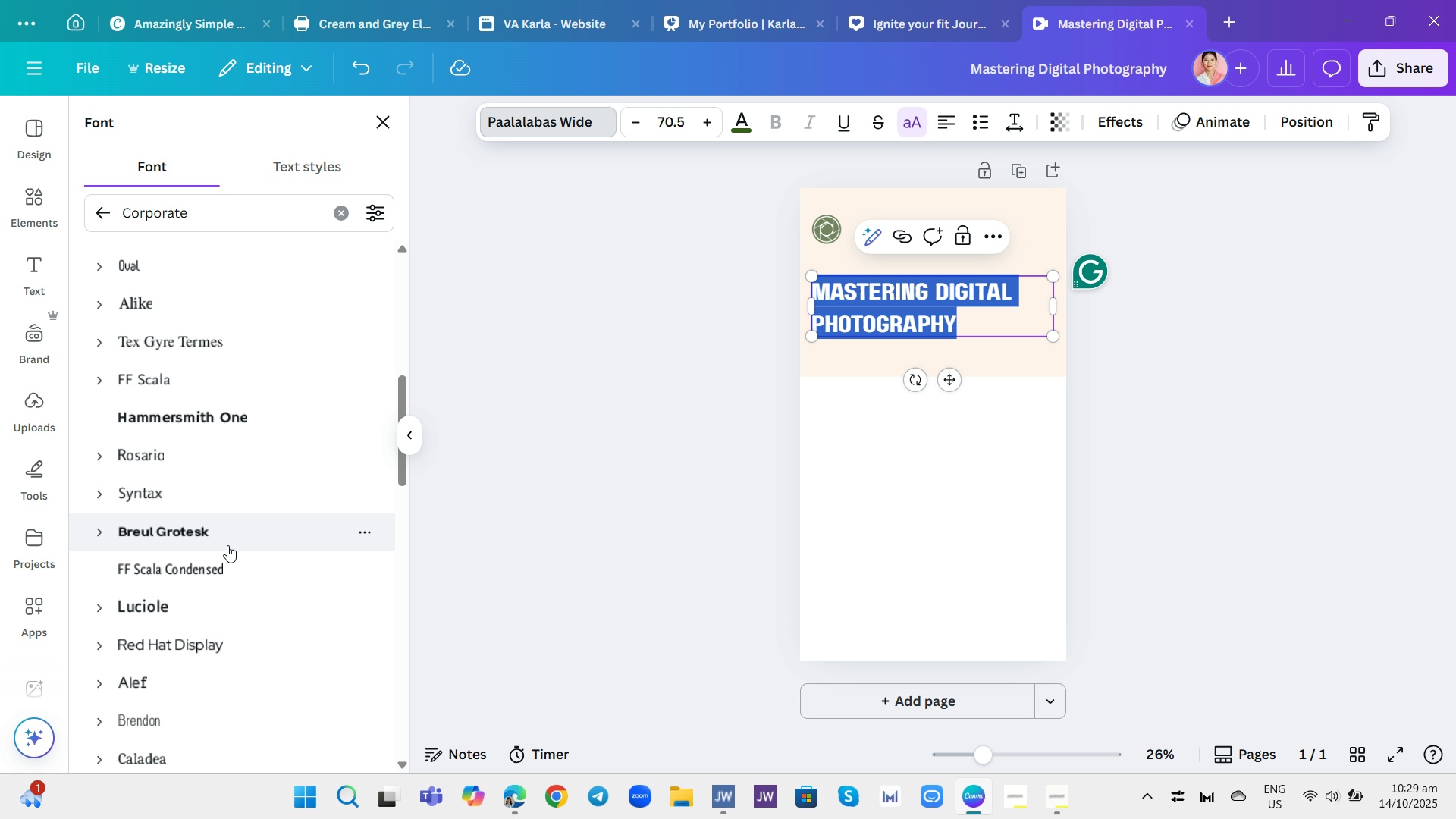 
left_click([228, 544])
 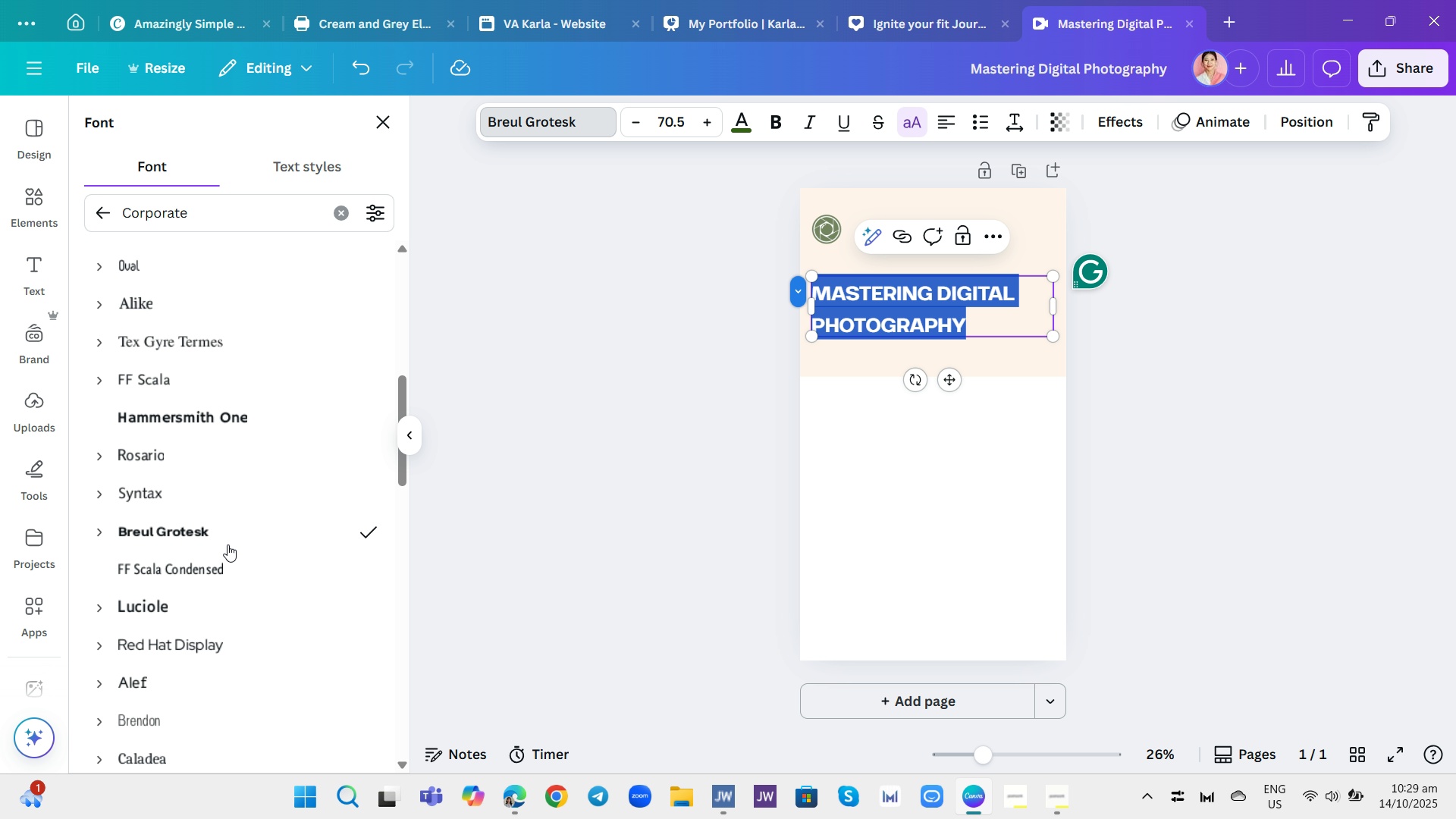 
scroll: coordinate [211, 453], scroll_direction: down, amount: 13.0
 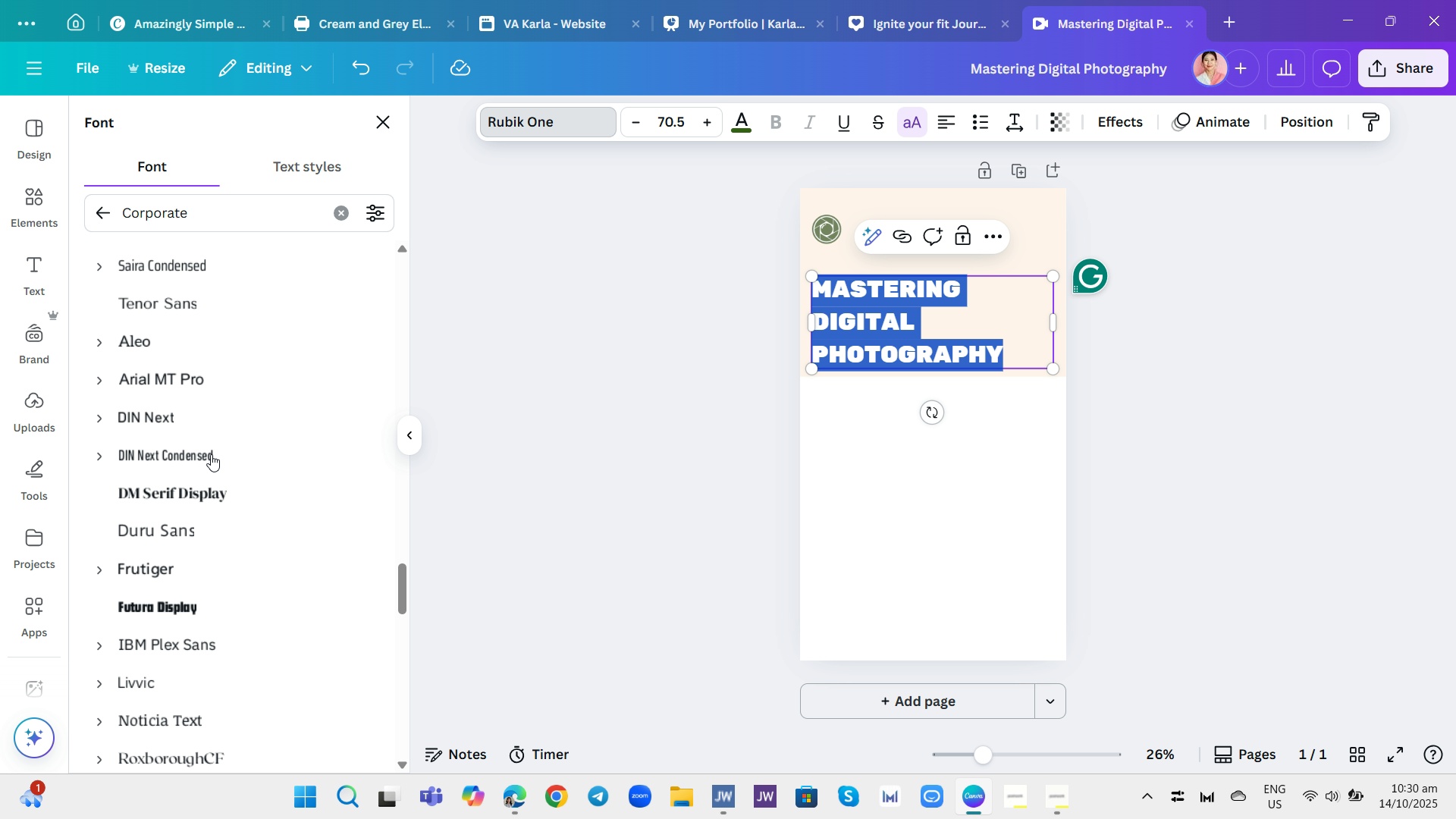 
scroll: coordinate [269, 477], scroll_direction: up, amount: 24.0
 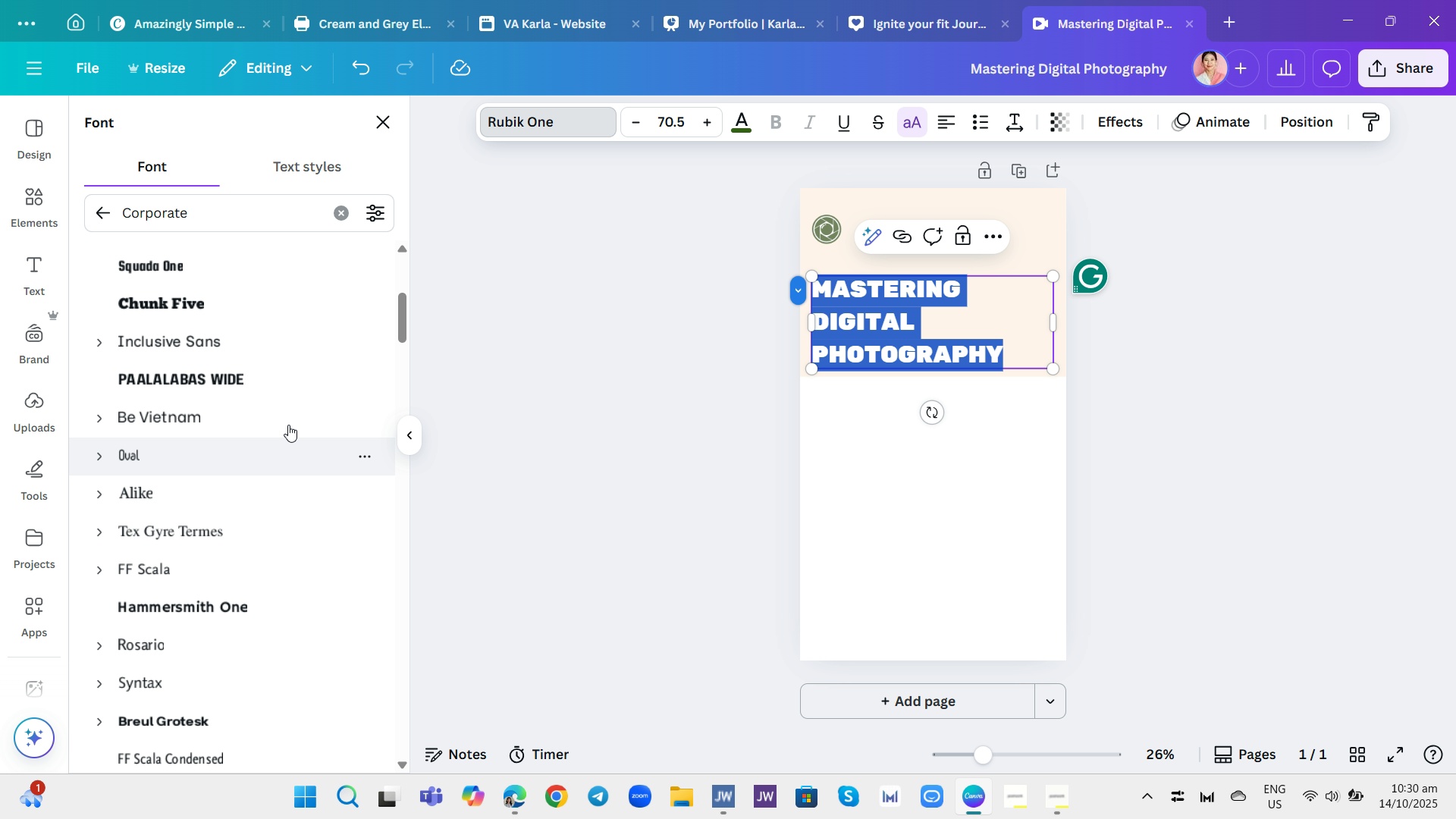 
left_click([277, 369])
 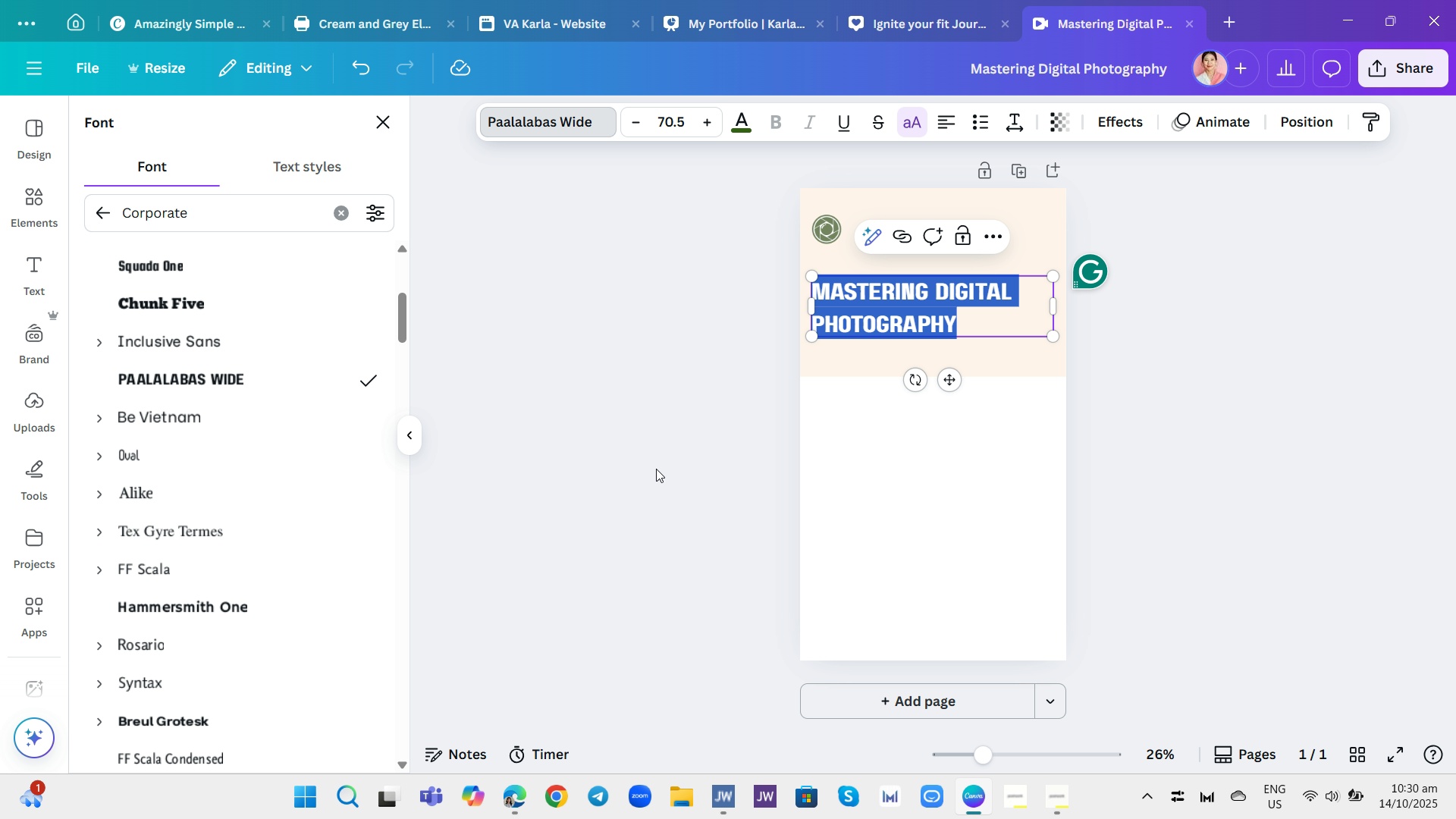 
left_click([656, 469])
 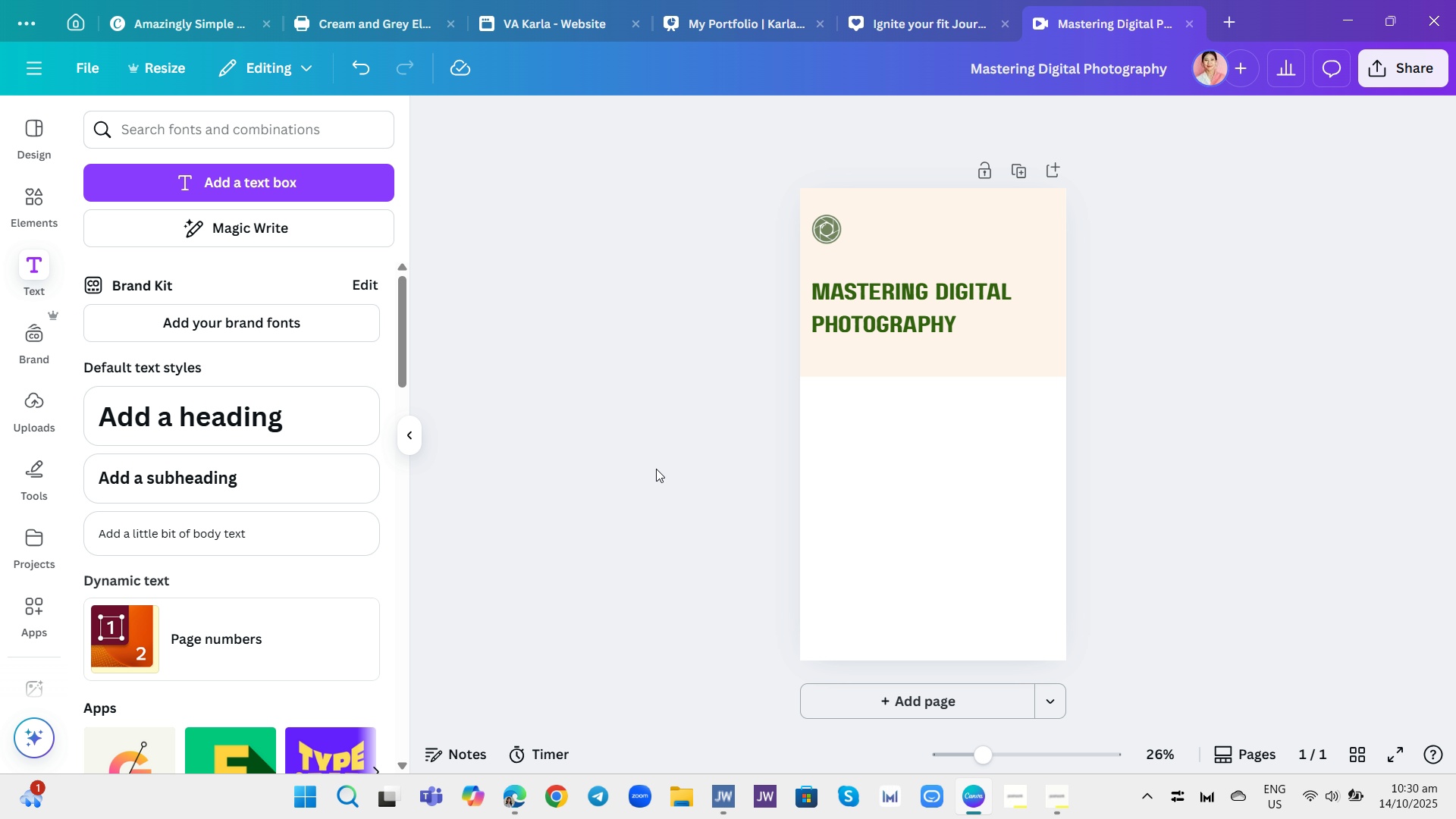 
left_click([656, 469])
 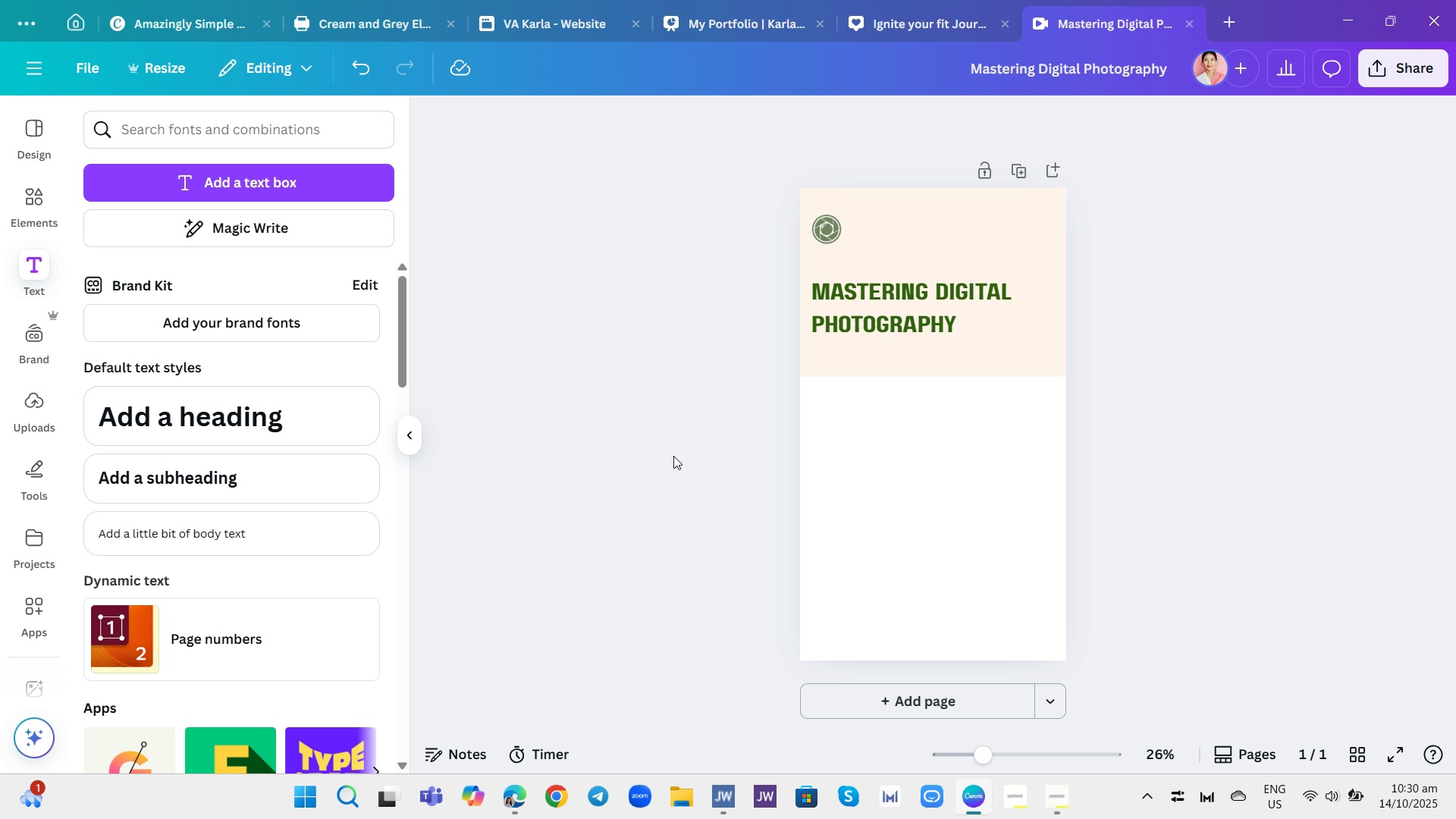 
left_click([827, 239])
 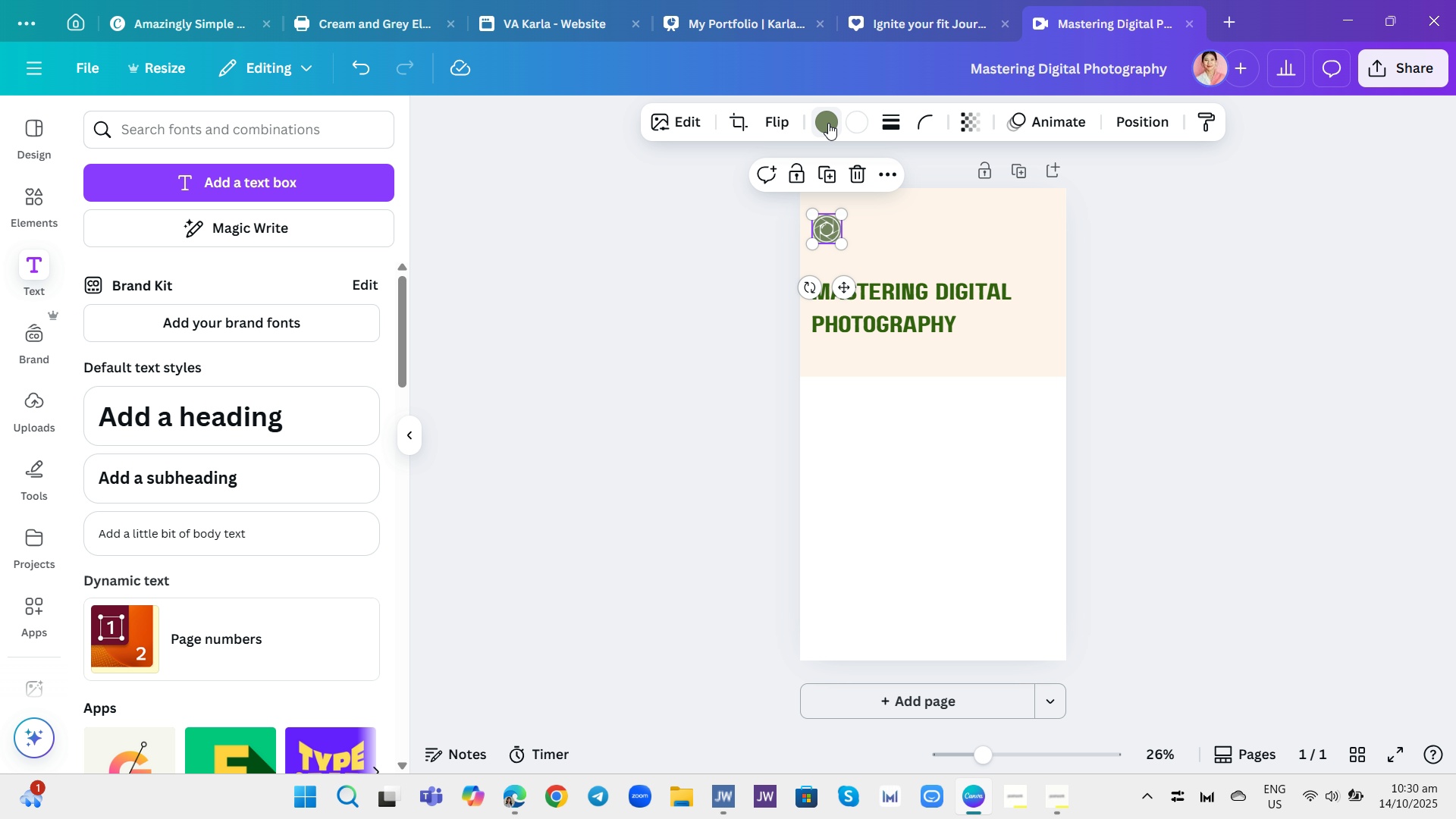 
left_click([828, 123])
 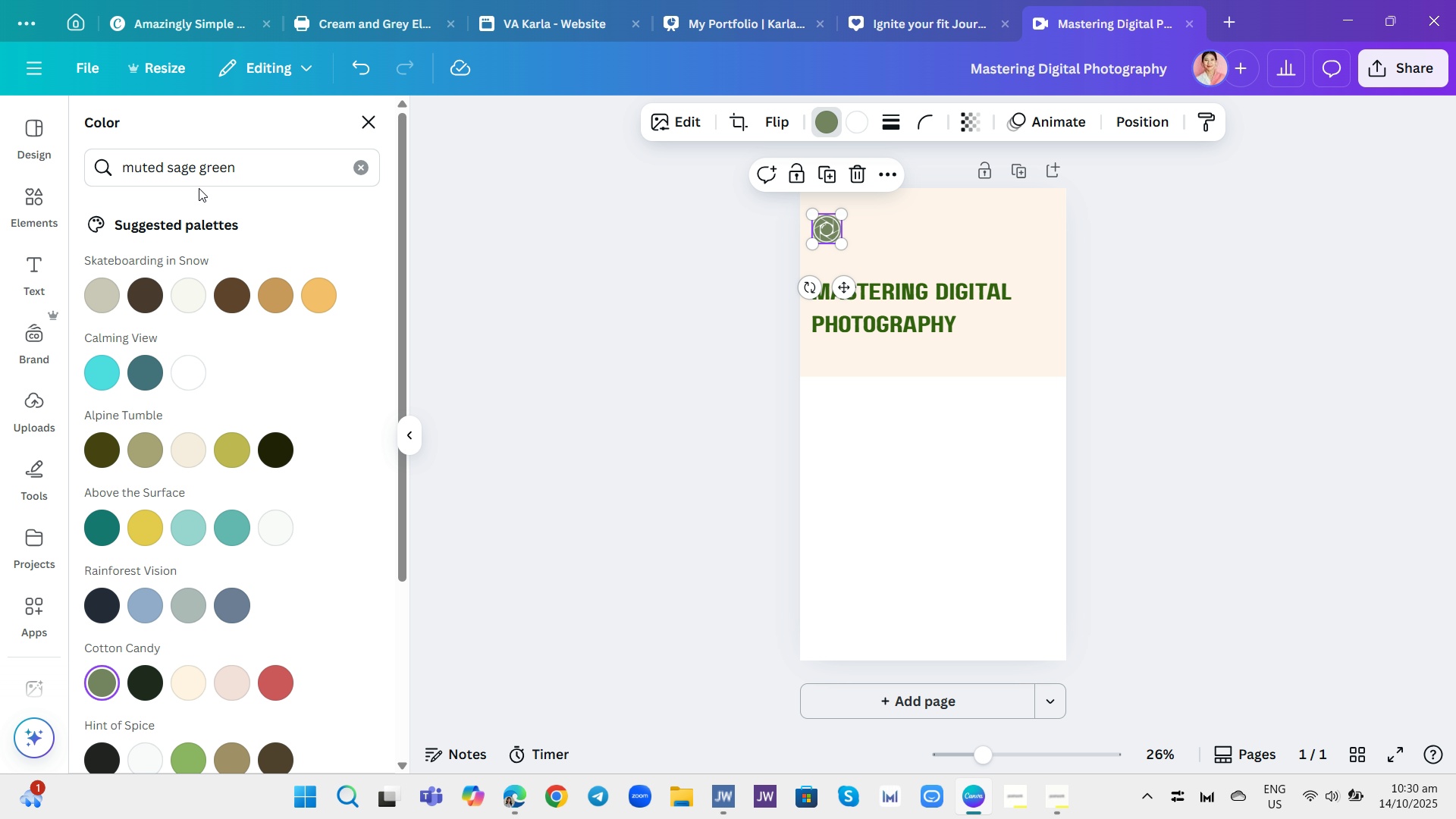 
left_click([202, 170])
 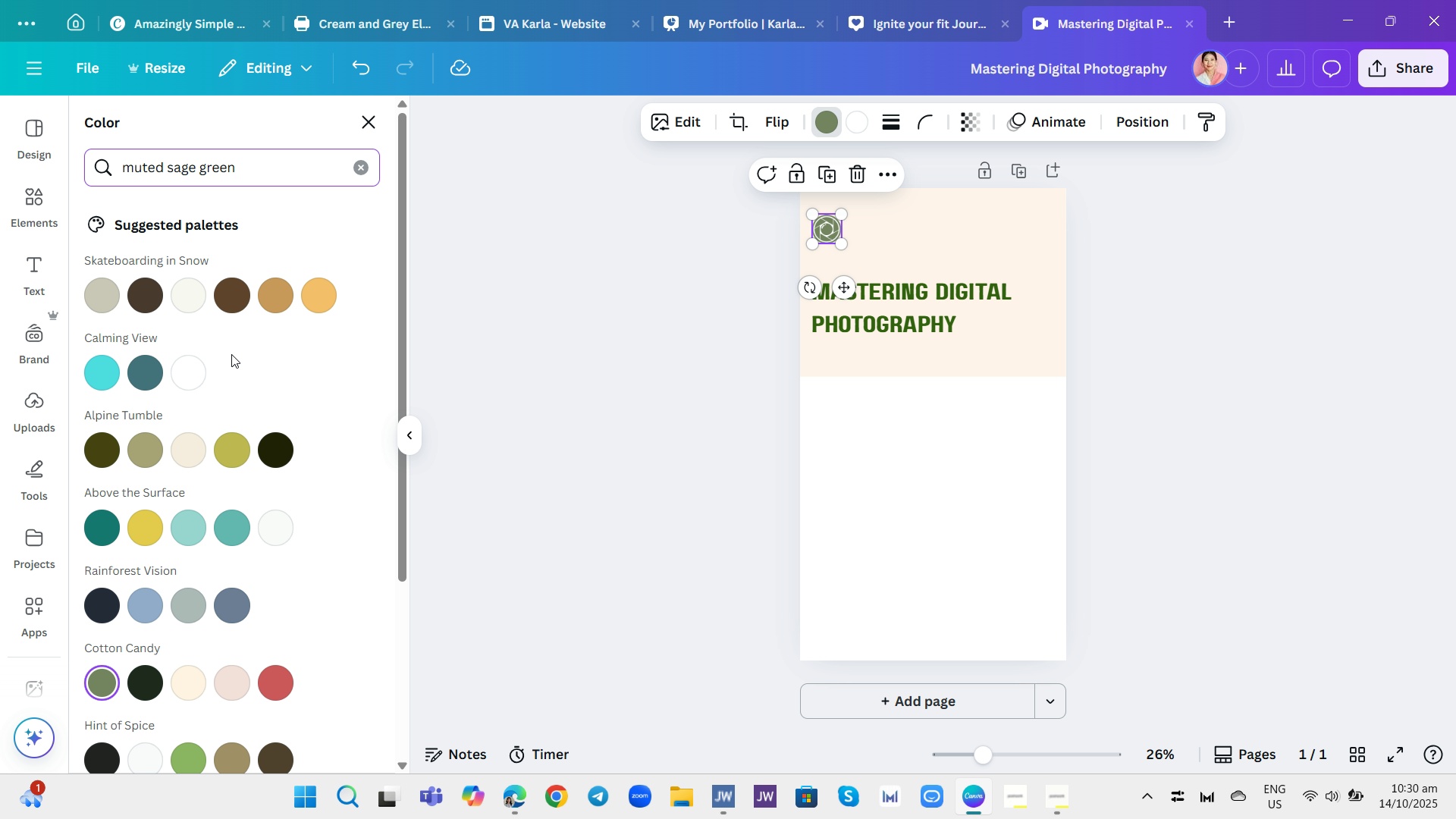 
scroll: coordinate [208, 451], scroll_direction: down, amount: 2.0
 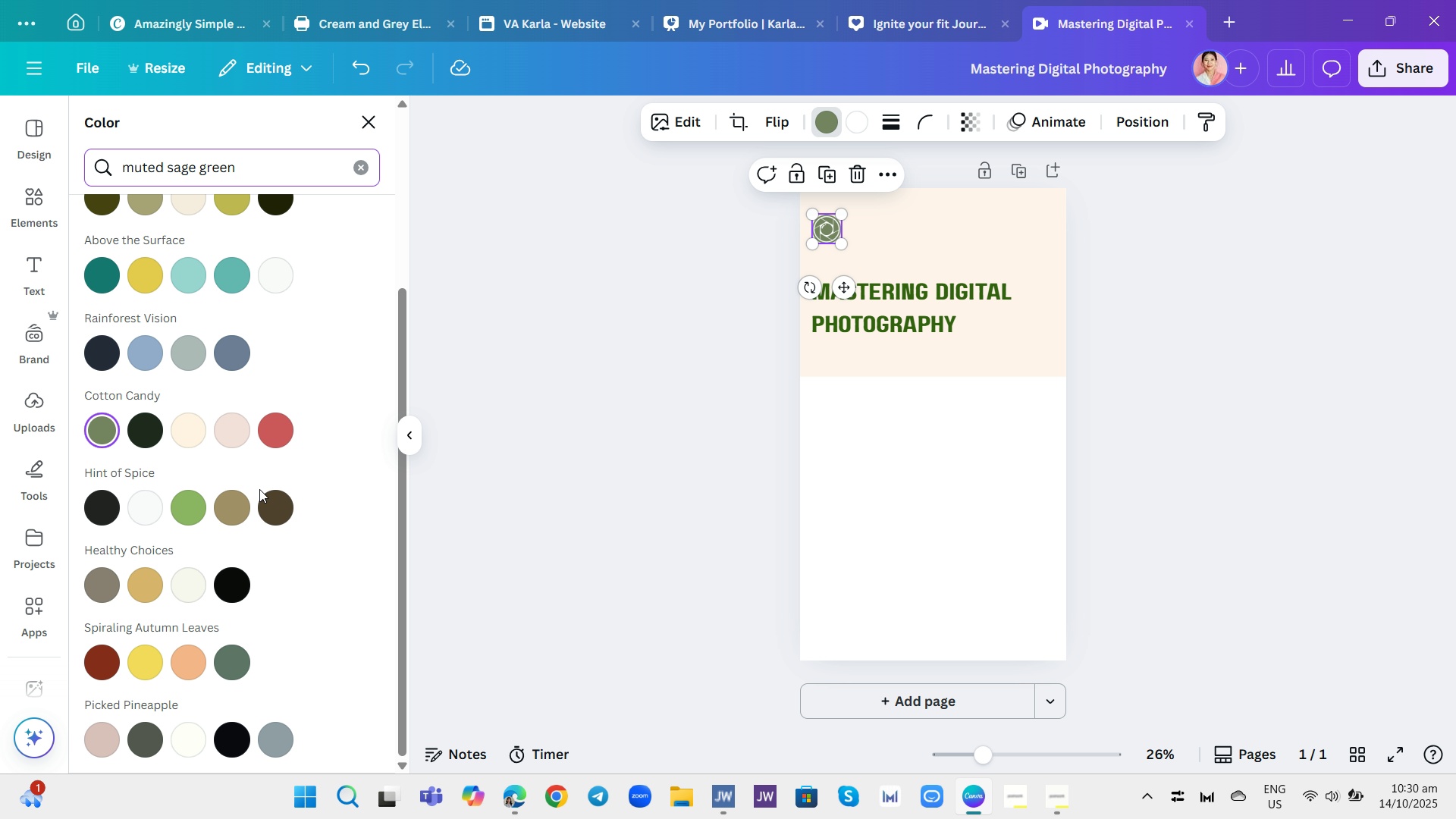 
scroll: coordinate [290, 432], scroll_direction: up, amount: 4.0
 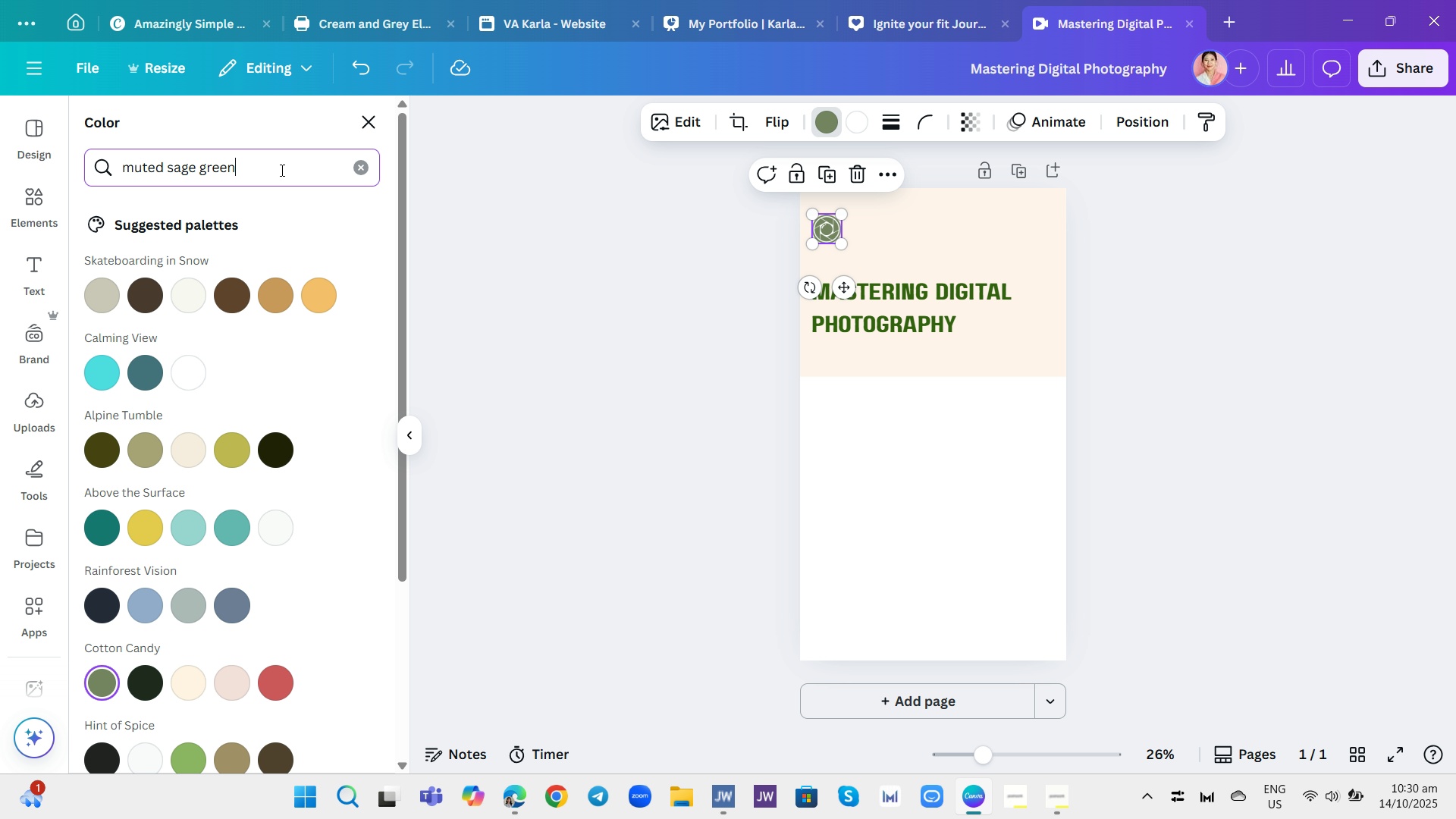 
left_click([281, 170])
 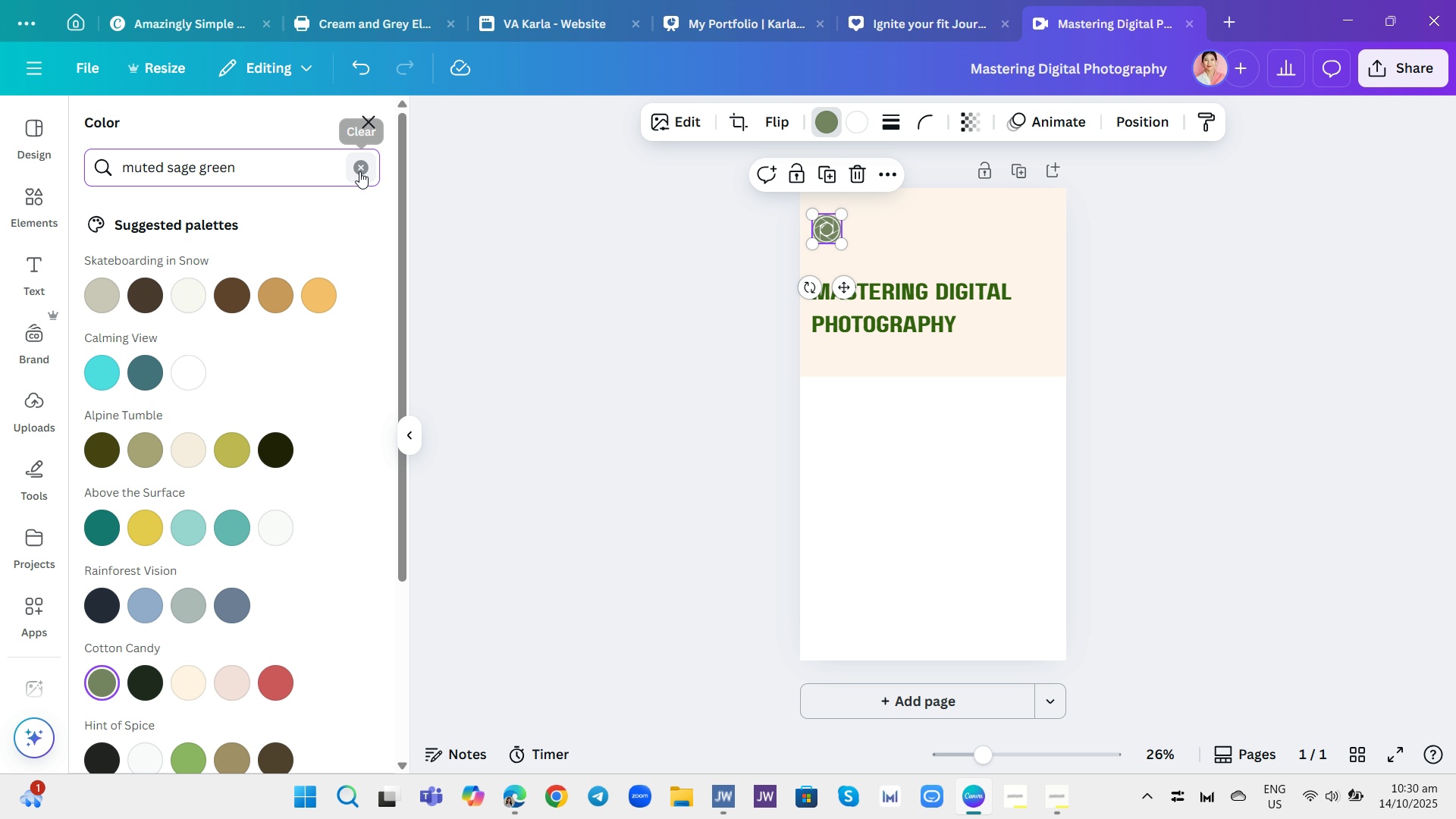 
left_click([359, 171])
 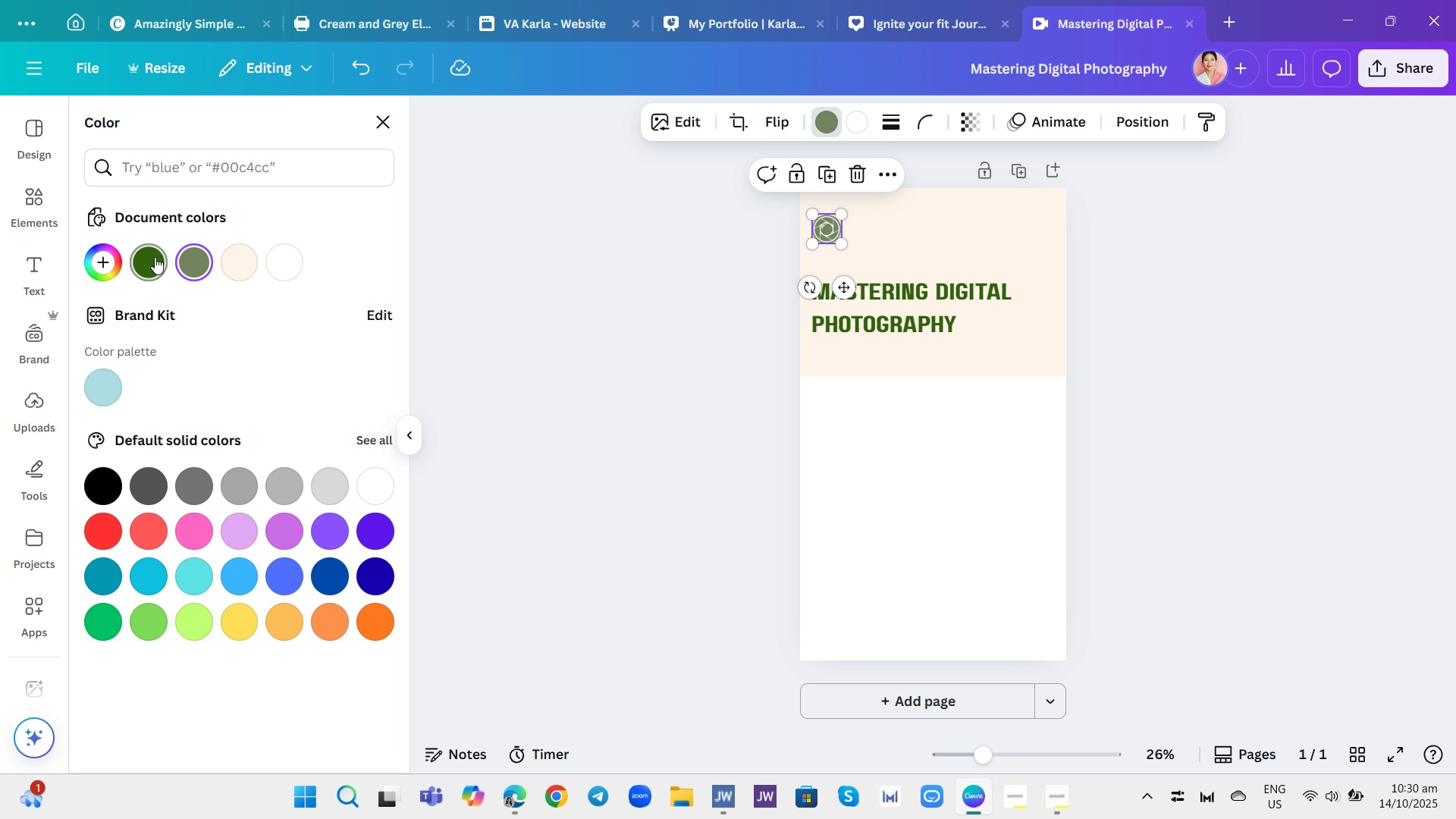 
left_click([155, 257])
 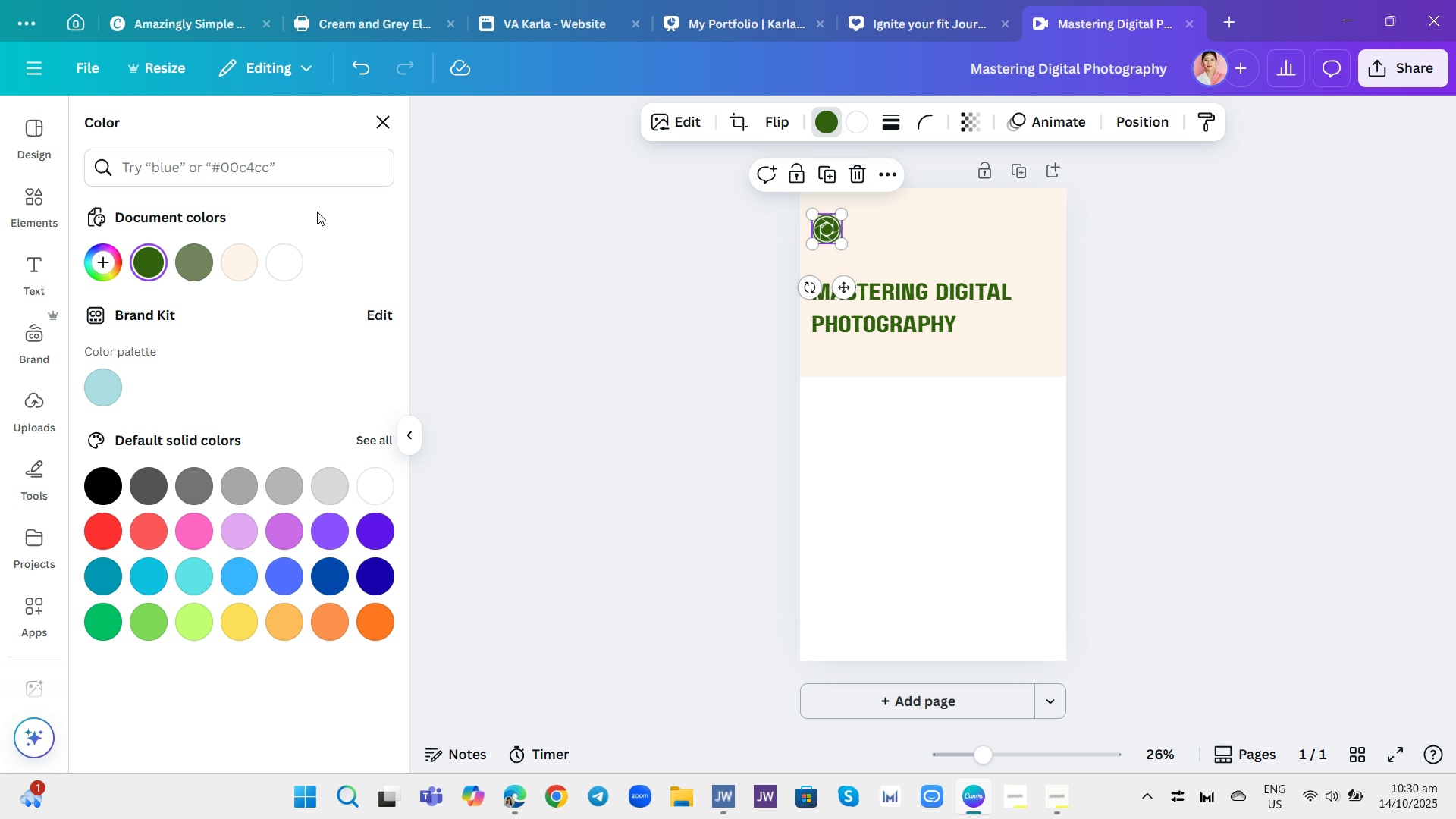 
wait(5.76)
 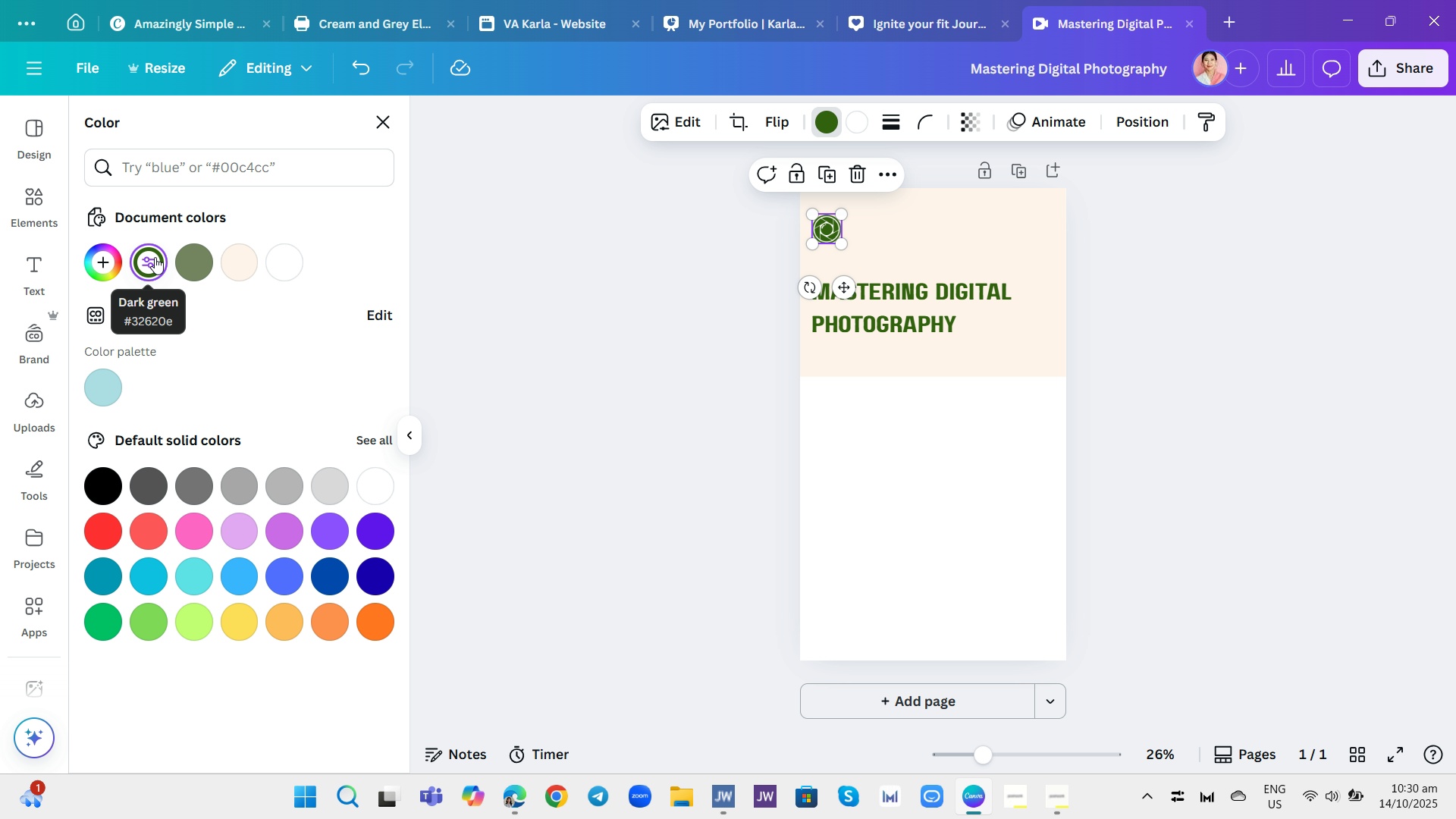 
left_click([531, 358])
 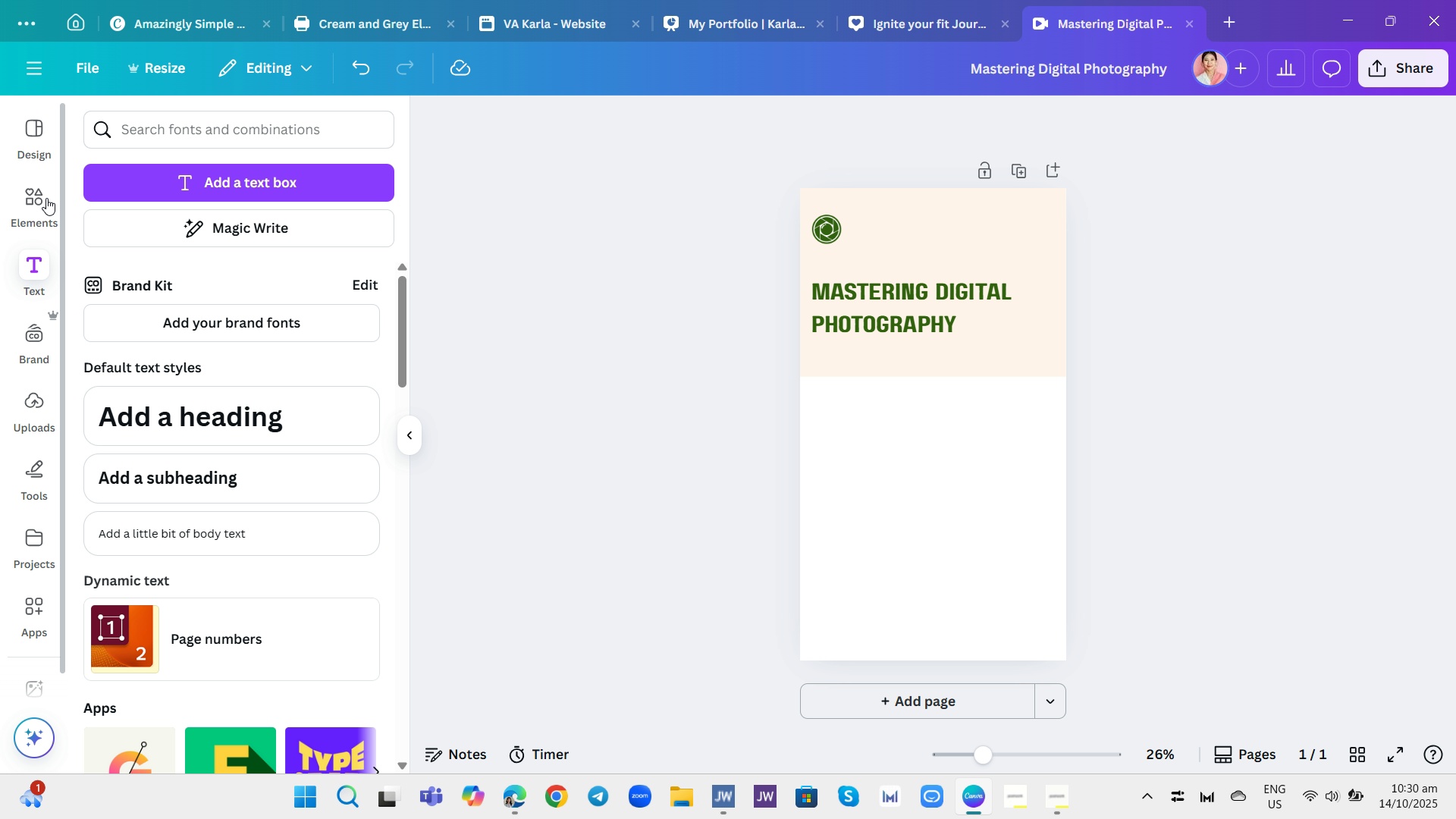 
wait(5.4)
 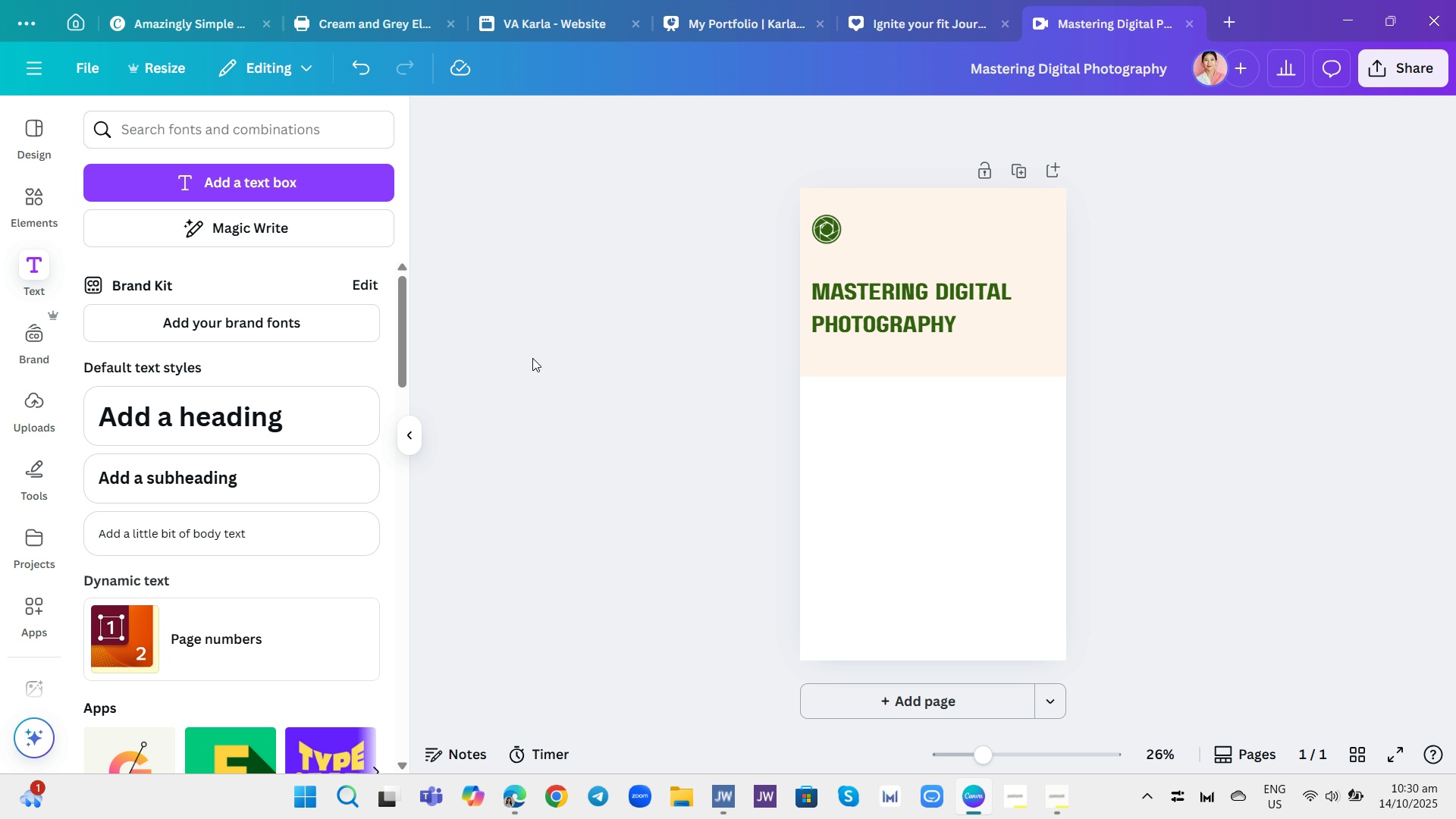 
left_click([46, 198])
 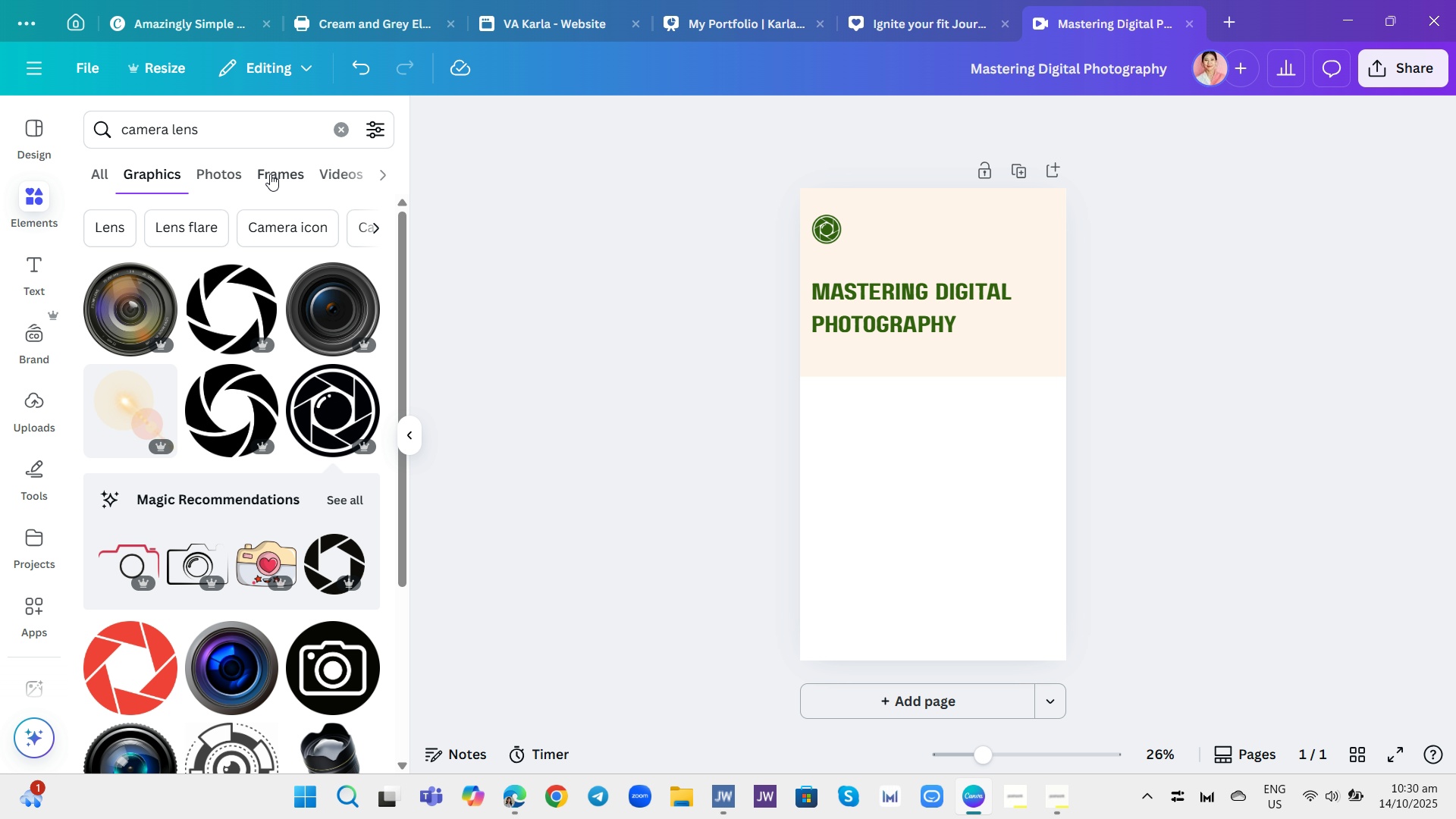 
left_click([270, 174])
 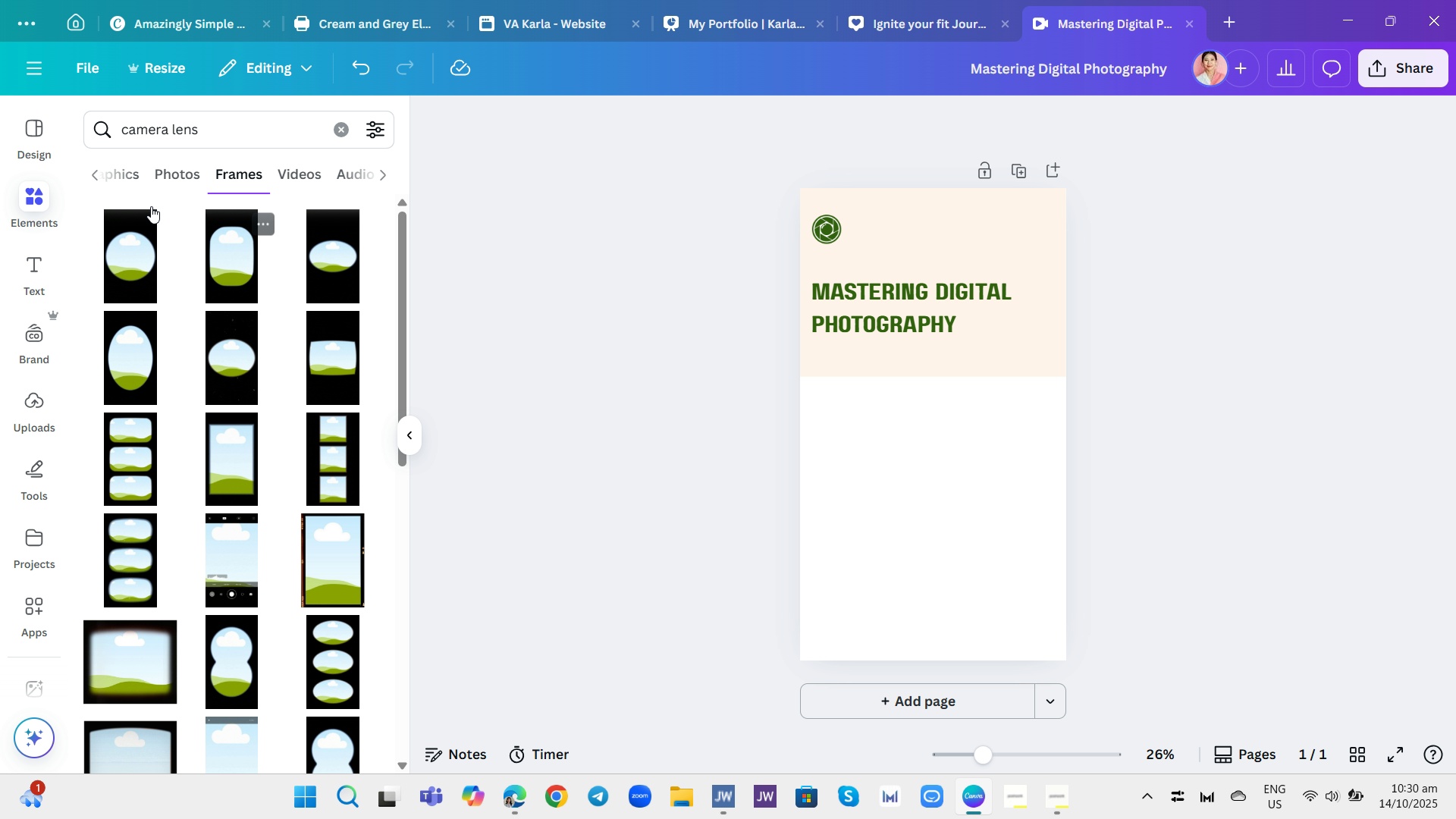 
scroll: coordinate [228, 360], scroll_direction: up, amount: 6.0
 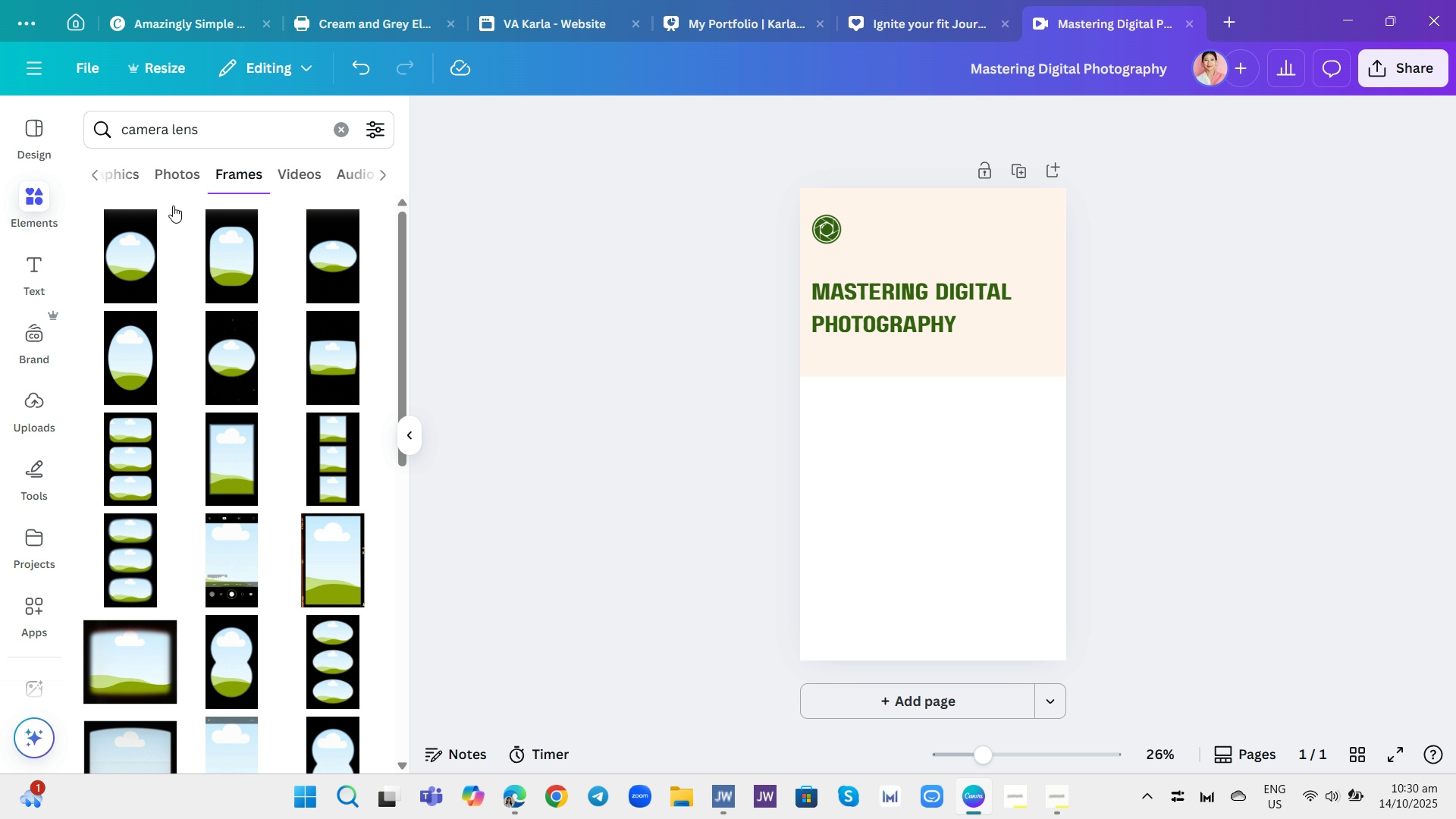 
scroll: coordinate [292, 395], scroll_direction: down, amount: 6.0
 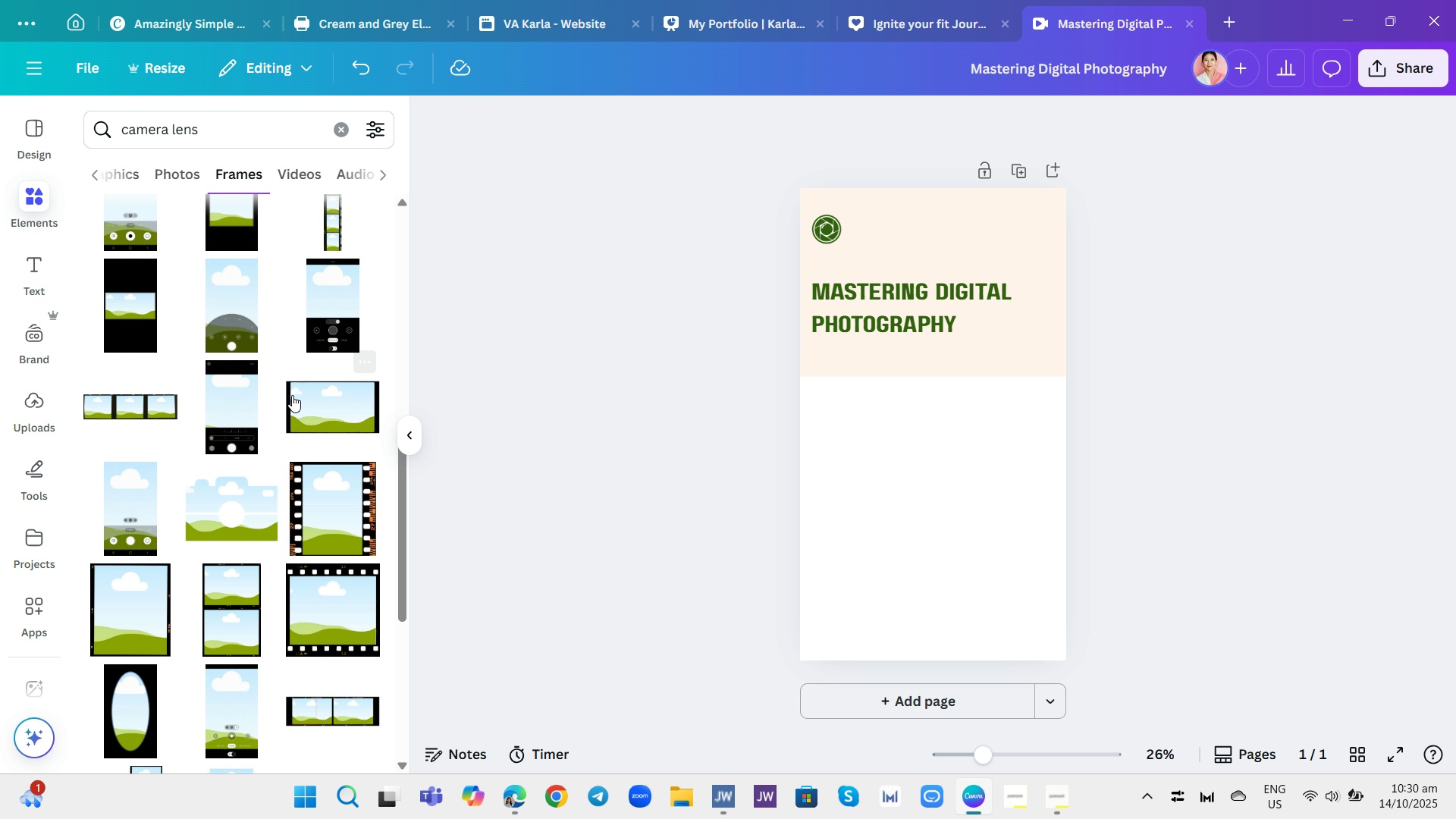 
scroll: coordinate [292, 395], scroll_direction: up, amount: 8.0
 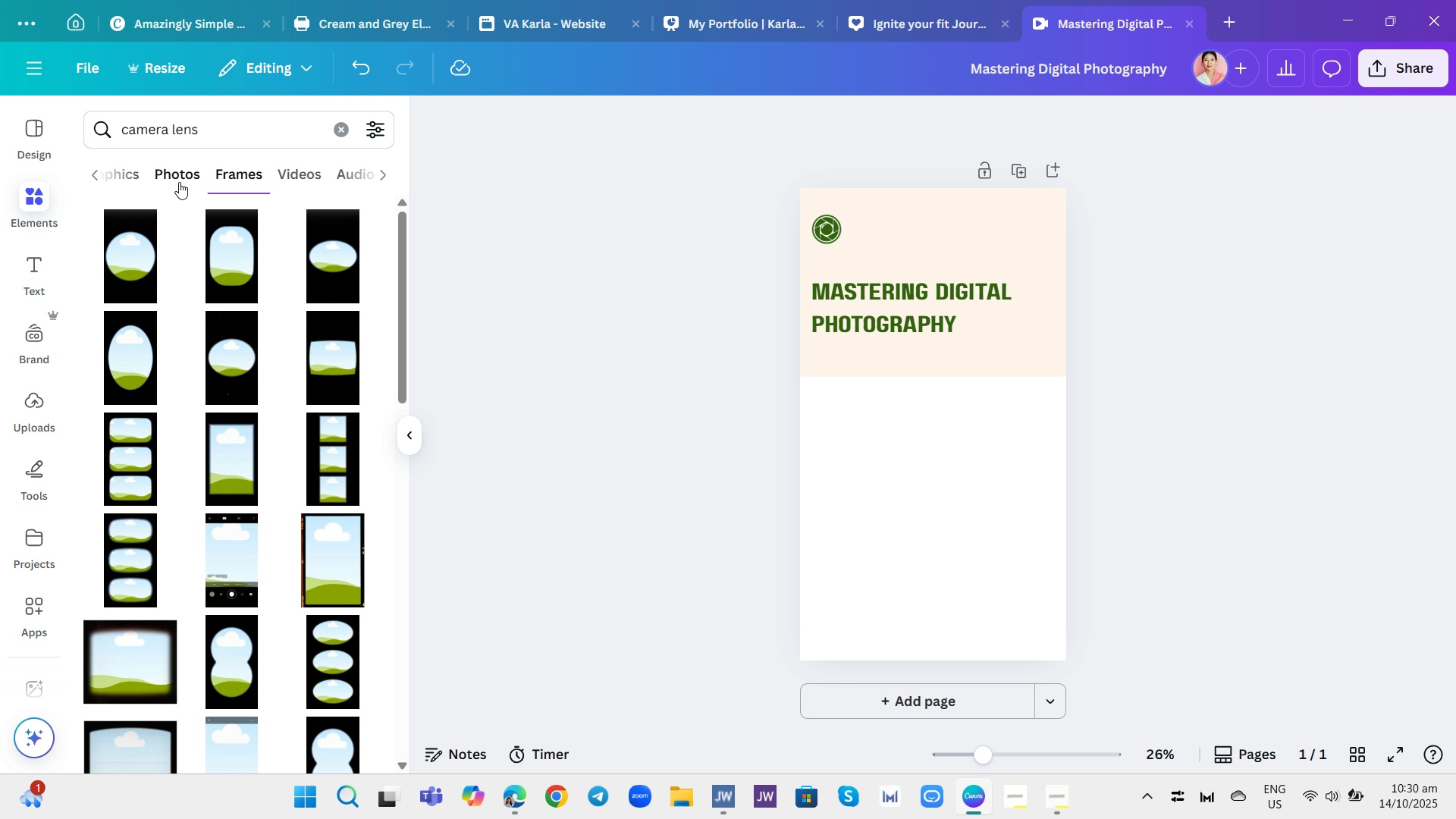 
left_click([179, 182])
 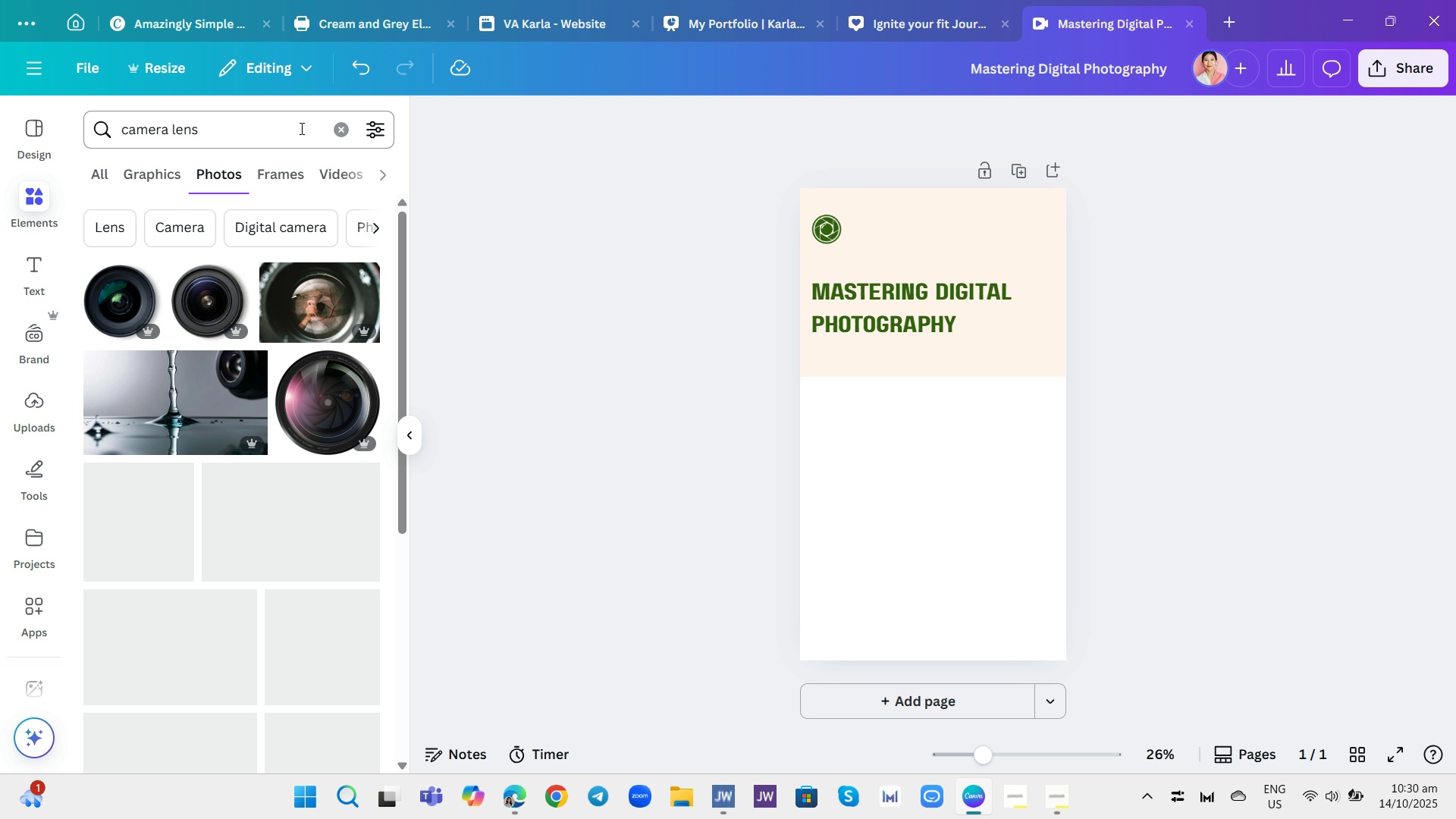 
mouse_move([319, 133])
 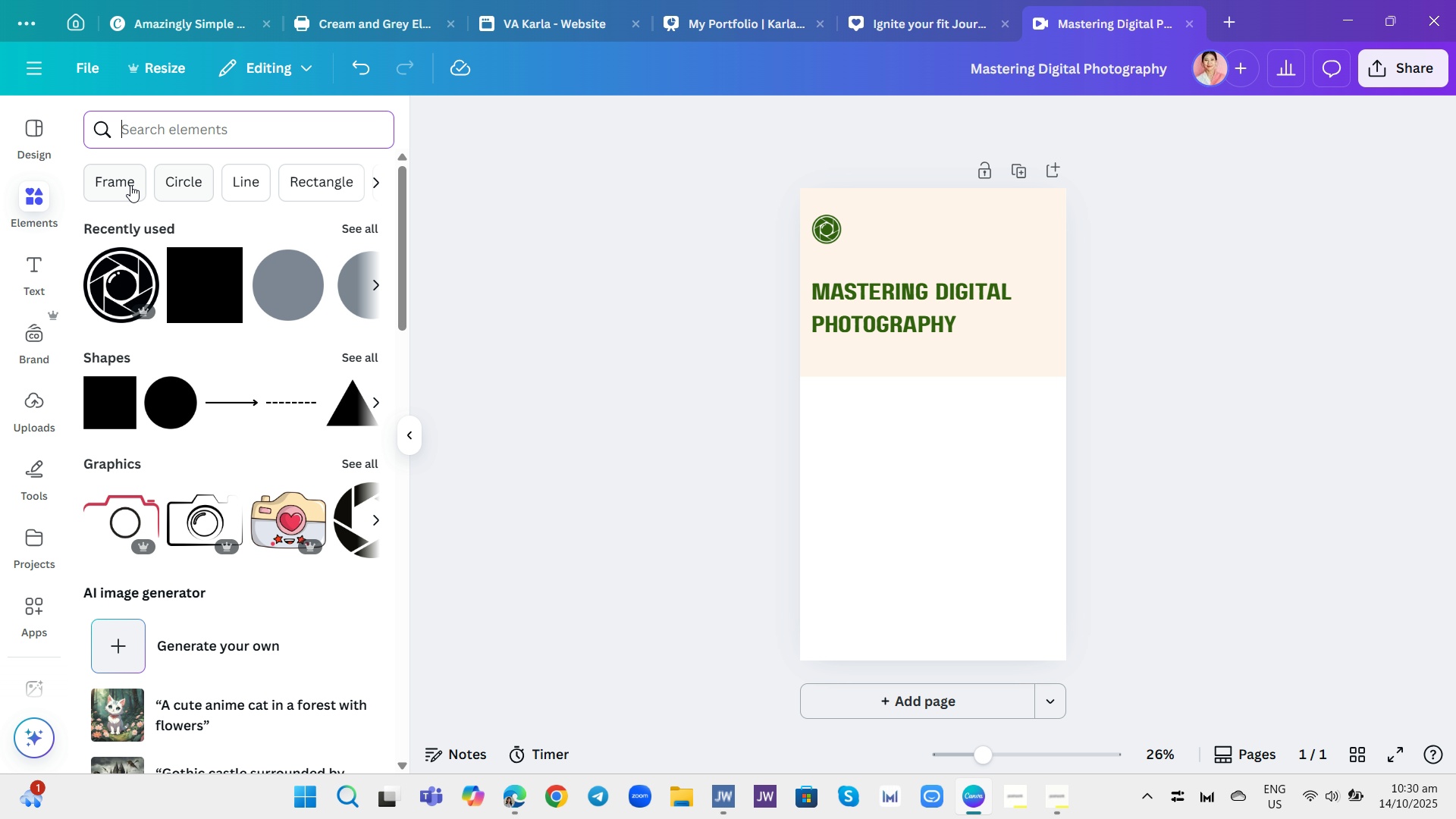 
left_click([127, 185])
 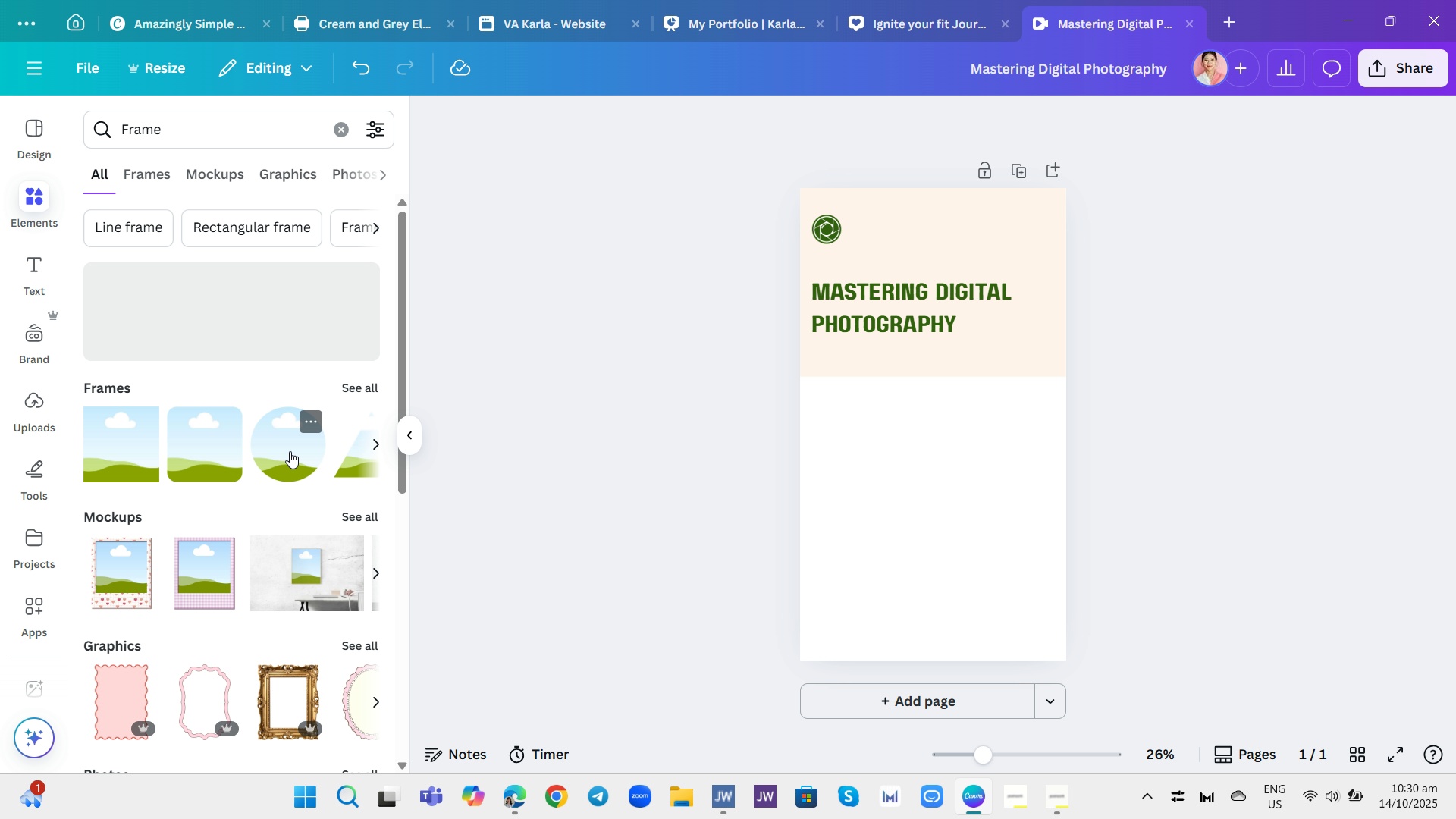 
left_click([290, 453])
 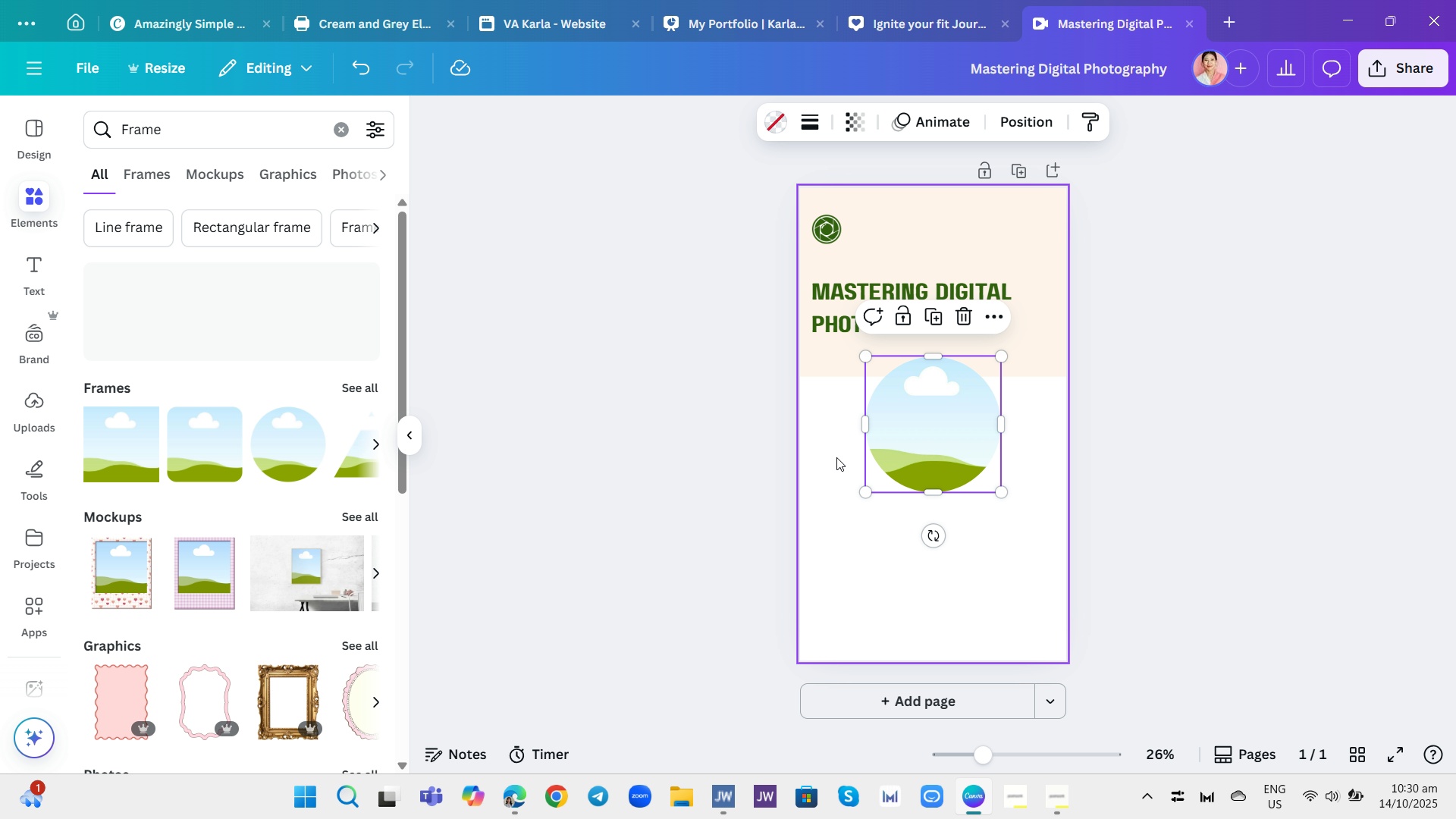 
left_click_drag(start_coordinate=[937, 433], to_coordinate=[981, 475])
 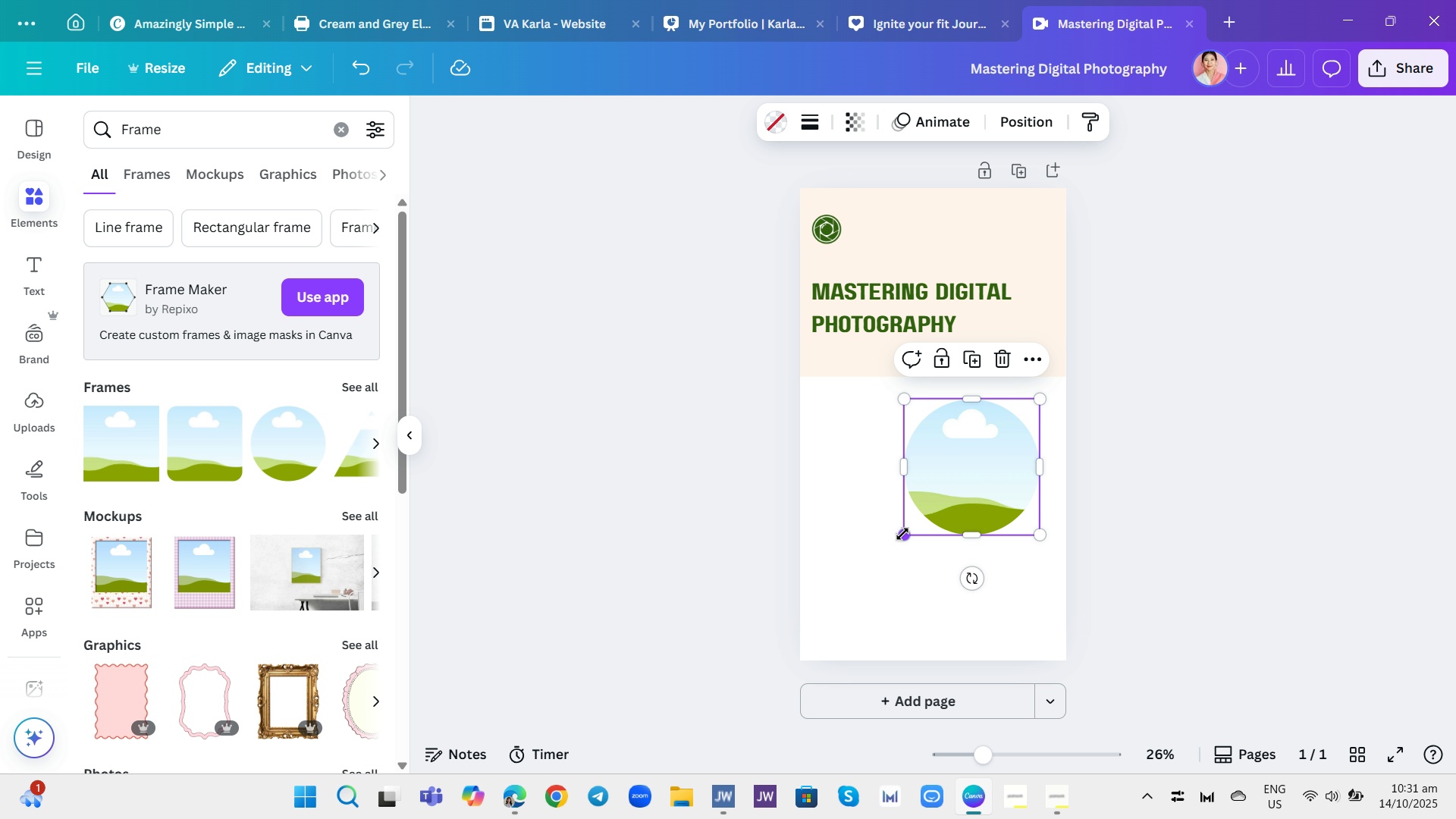 
left_click_drag(start_coordinate=[902, 534], to_coordinate=[946, 499])
 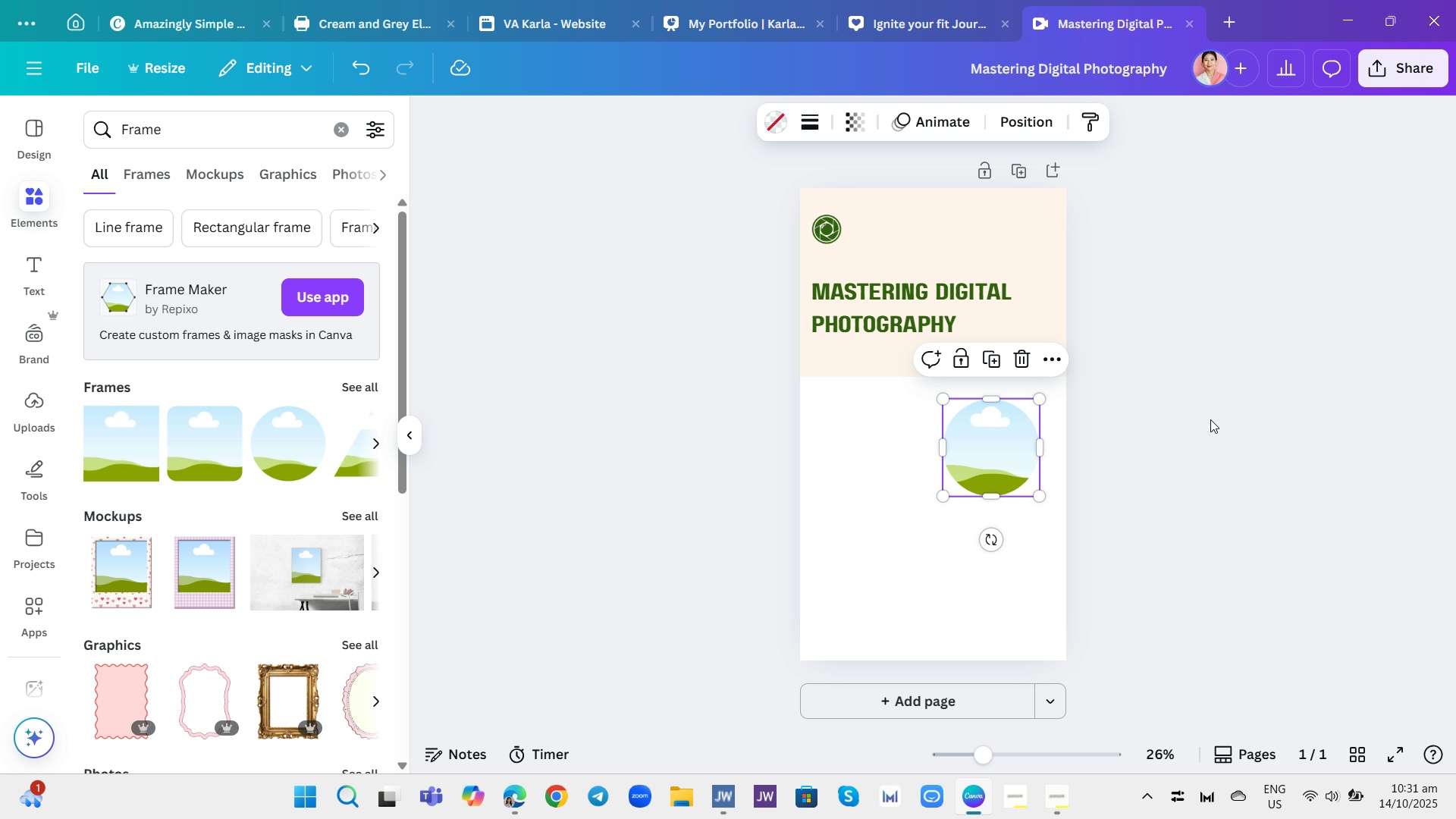 
left_click([1210, 419])
 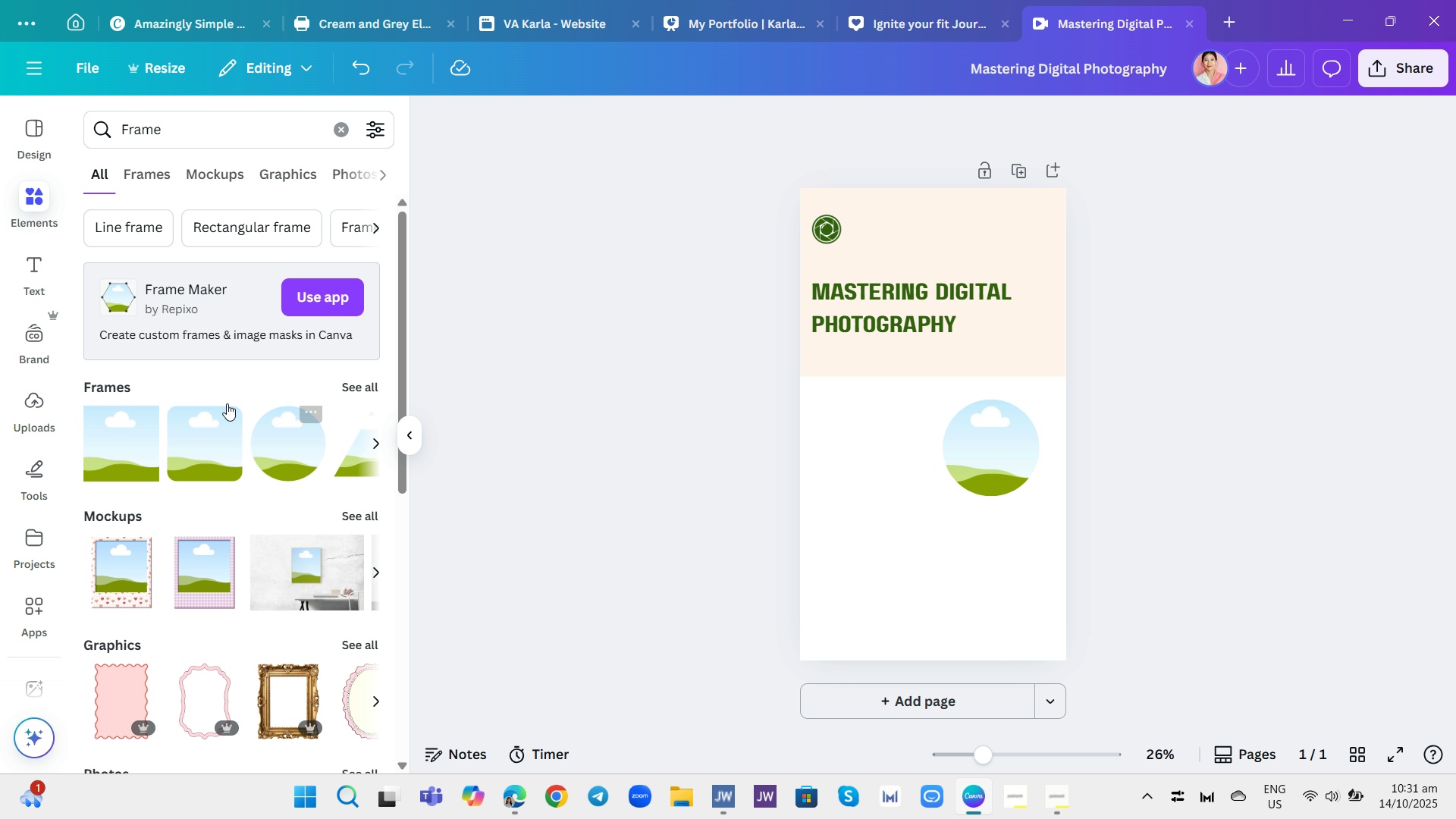 
left_click([25, 275])
 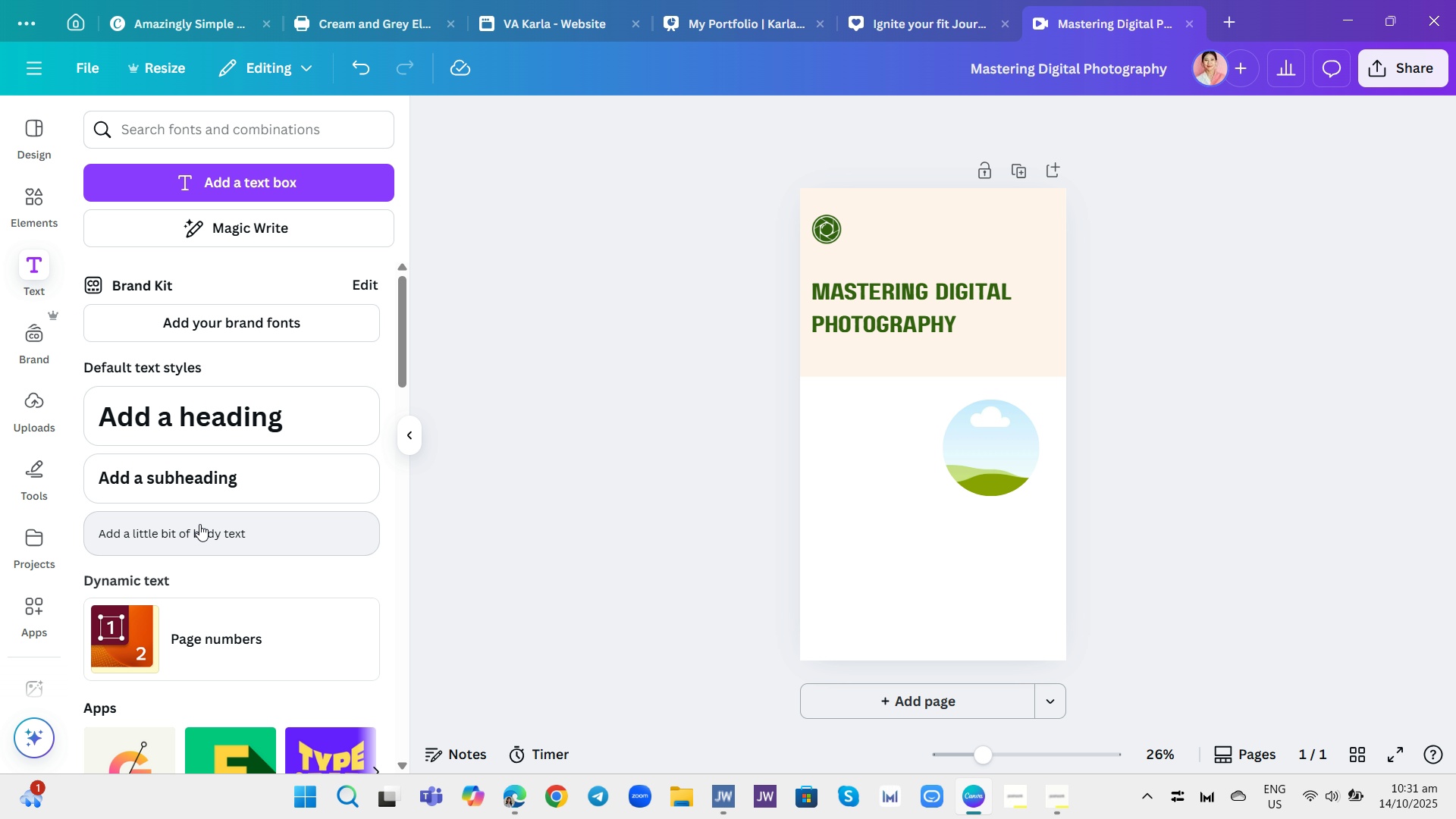 
left_click([196, 532])
 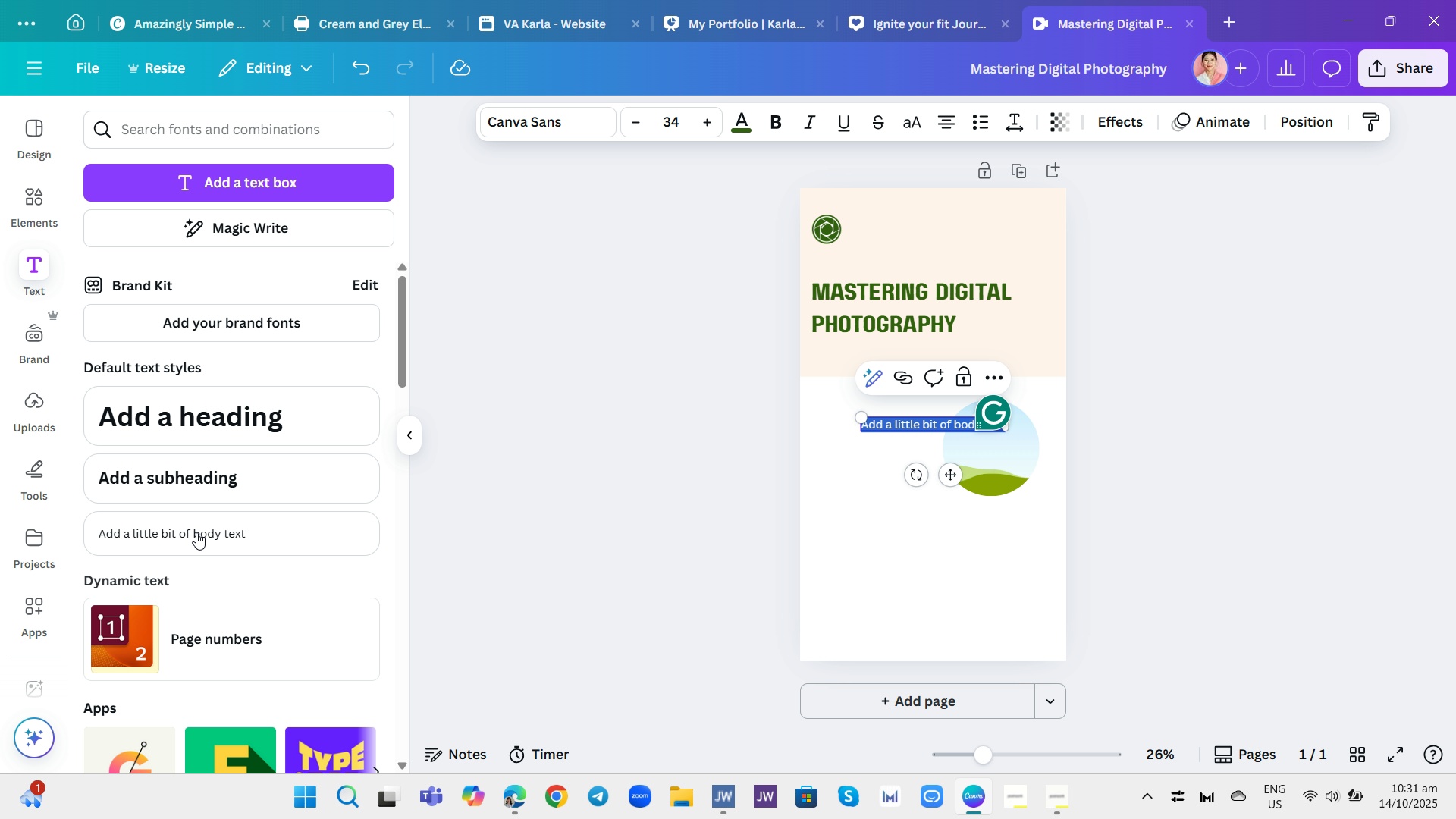 
type(Unlock your camera's potential.)
 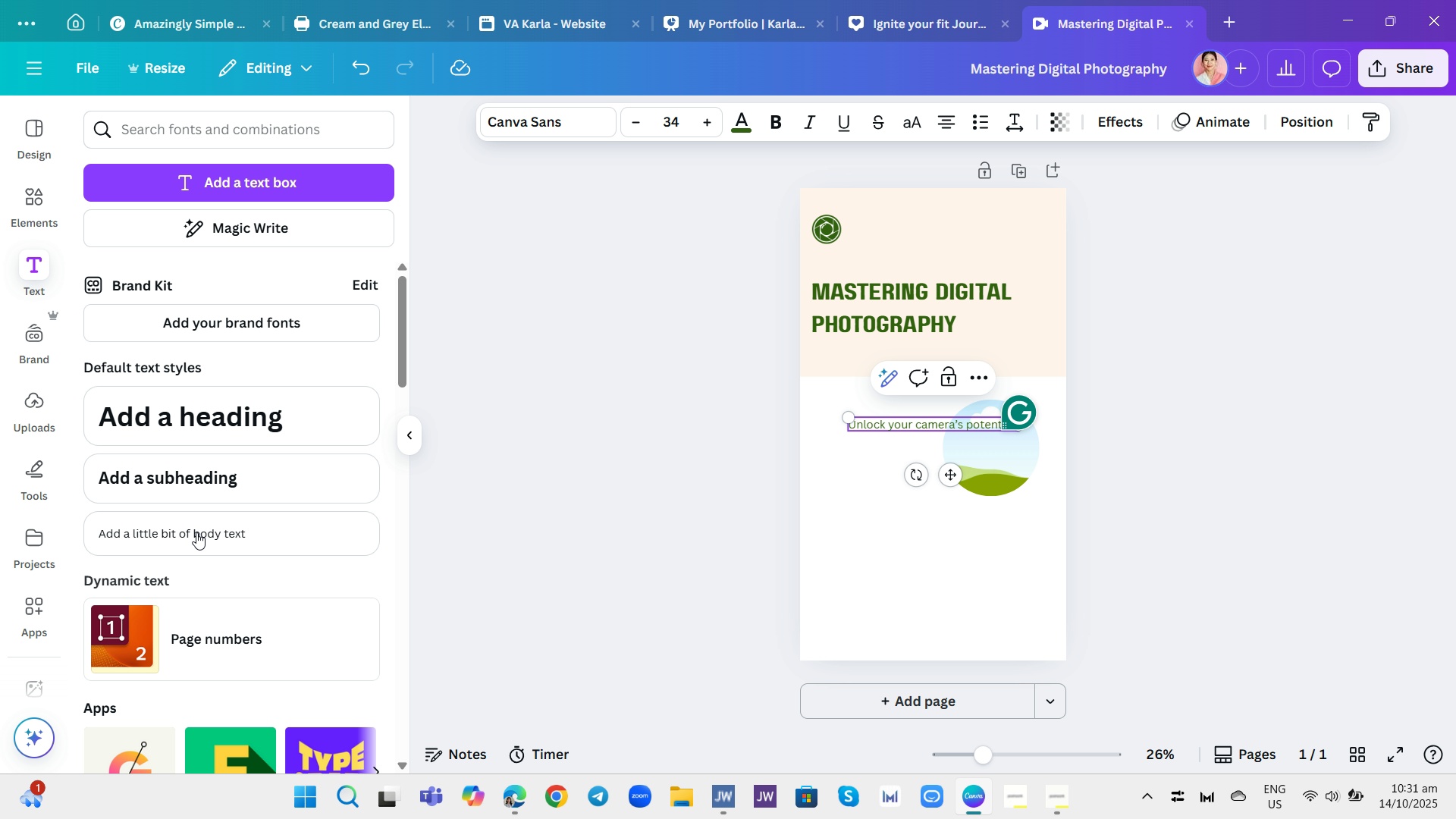 
key(Control+A)
 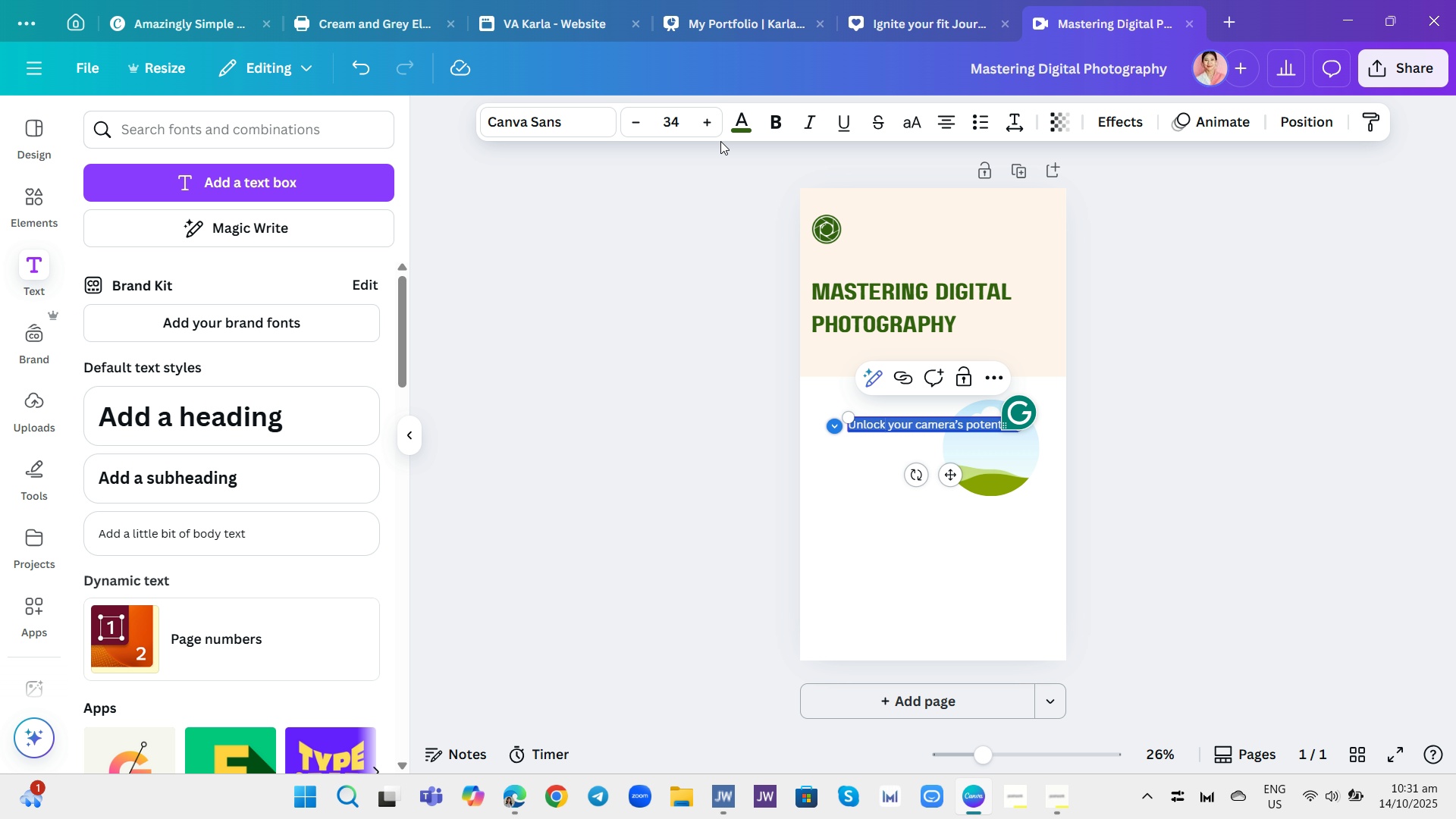 
left_click([752, 127])
 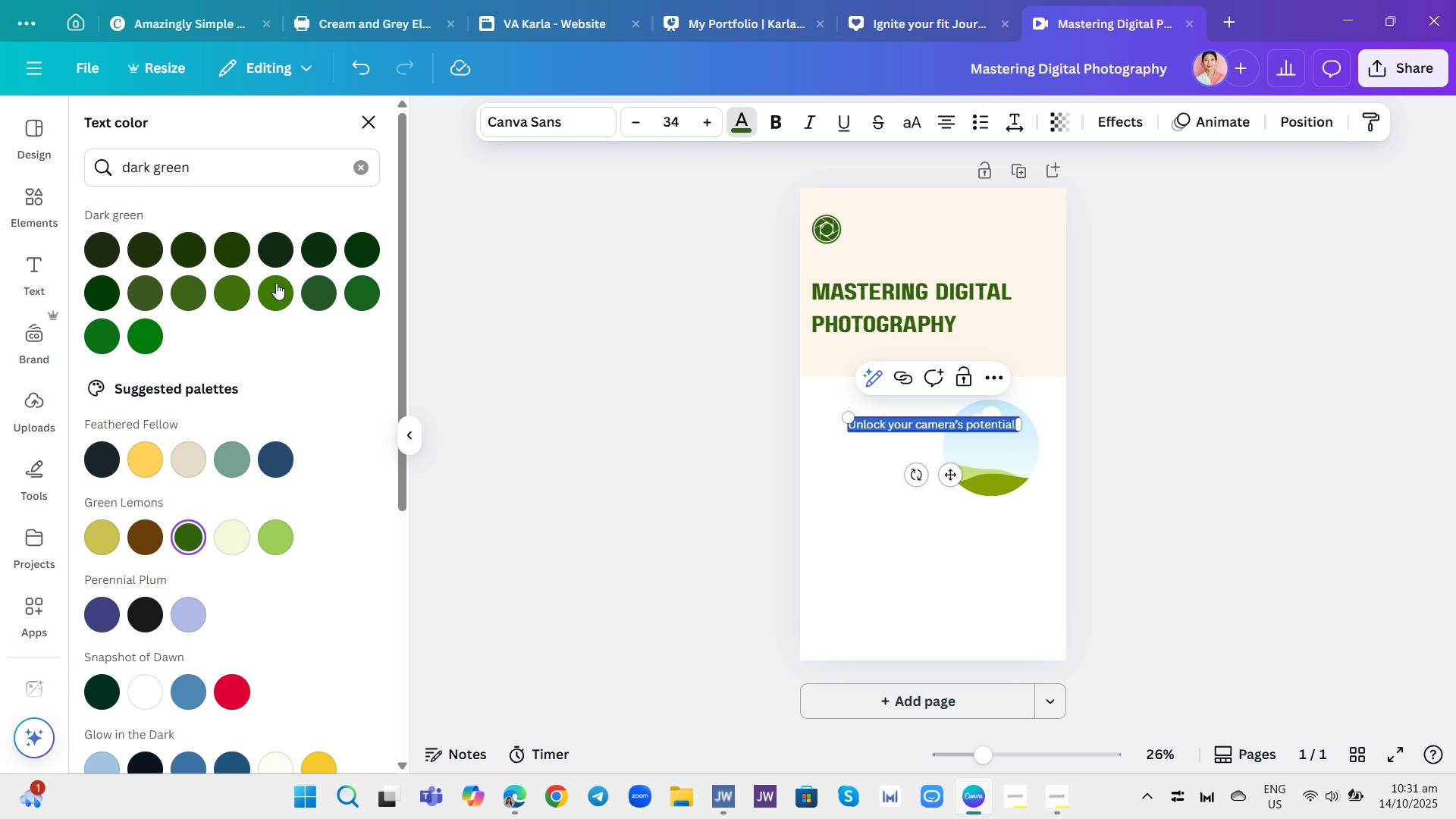 
mouse_move([111, 250])
 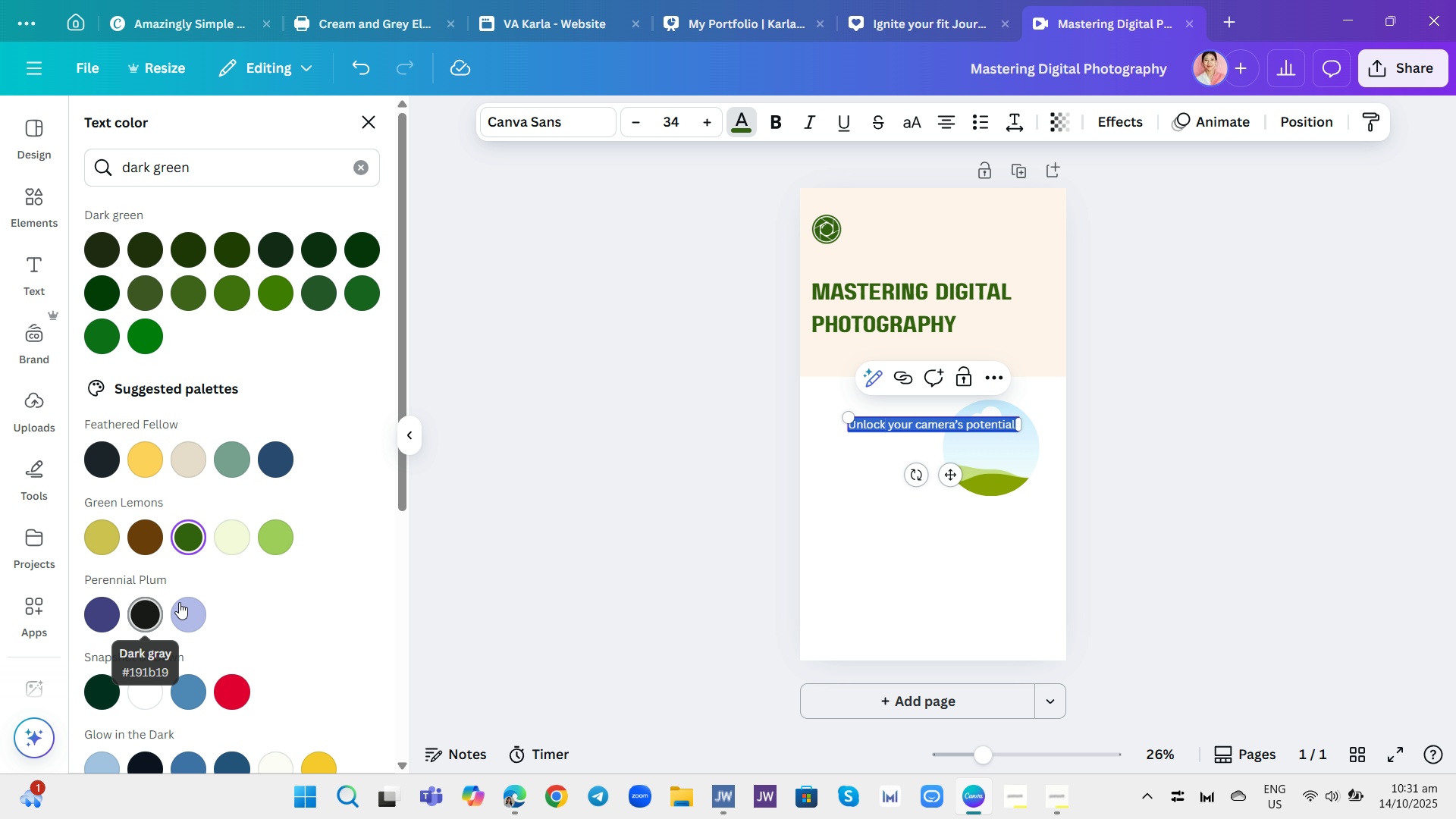 
wait(6.08)
 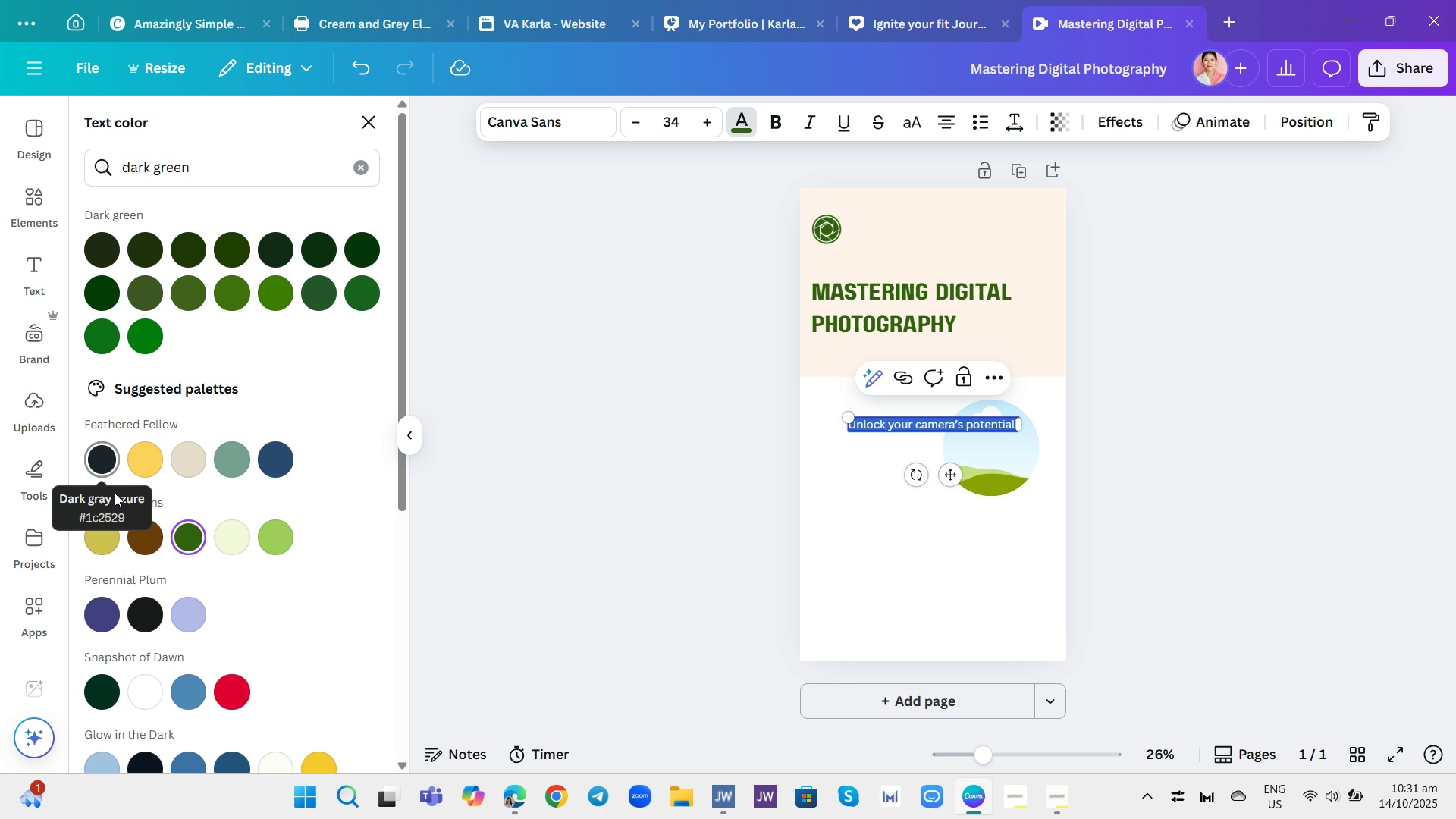 
left_click([361, 164])
 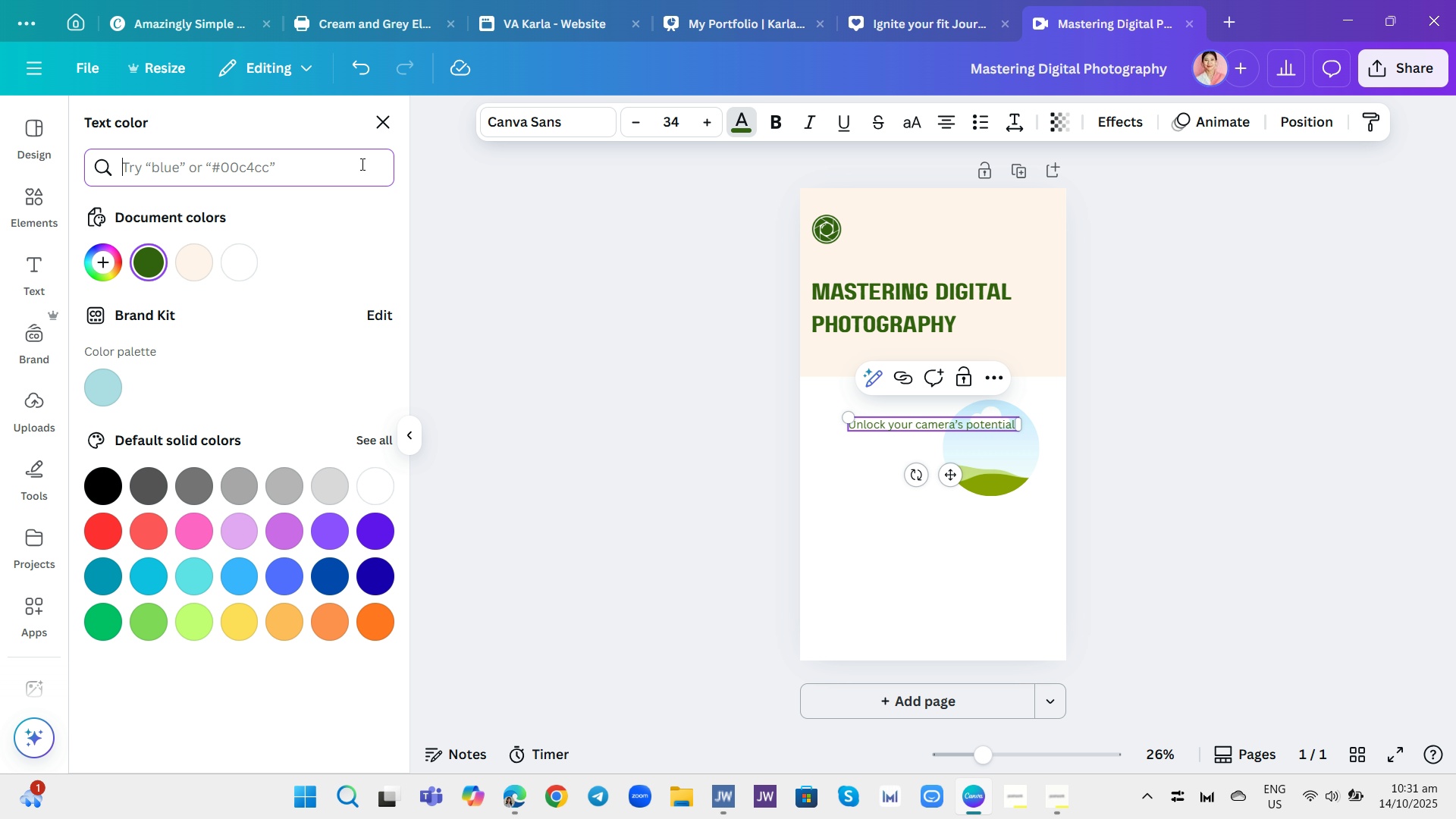 
left_click([361, 164])
 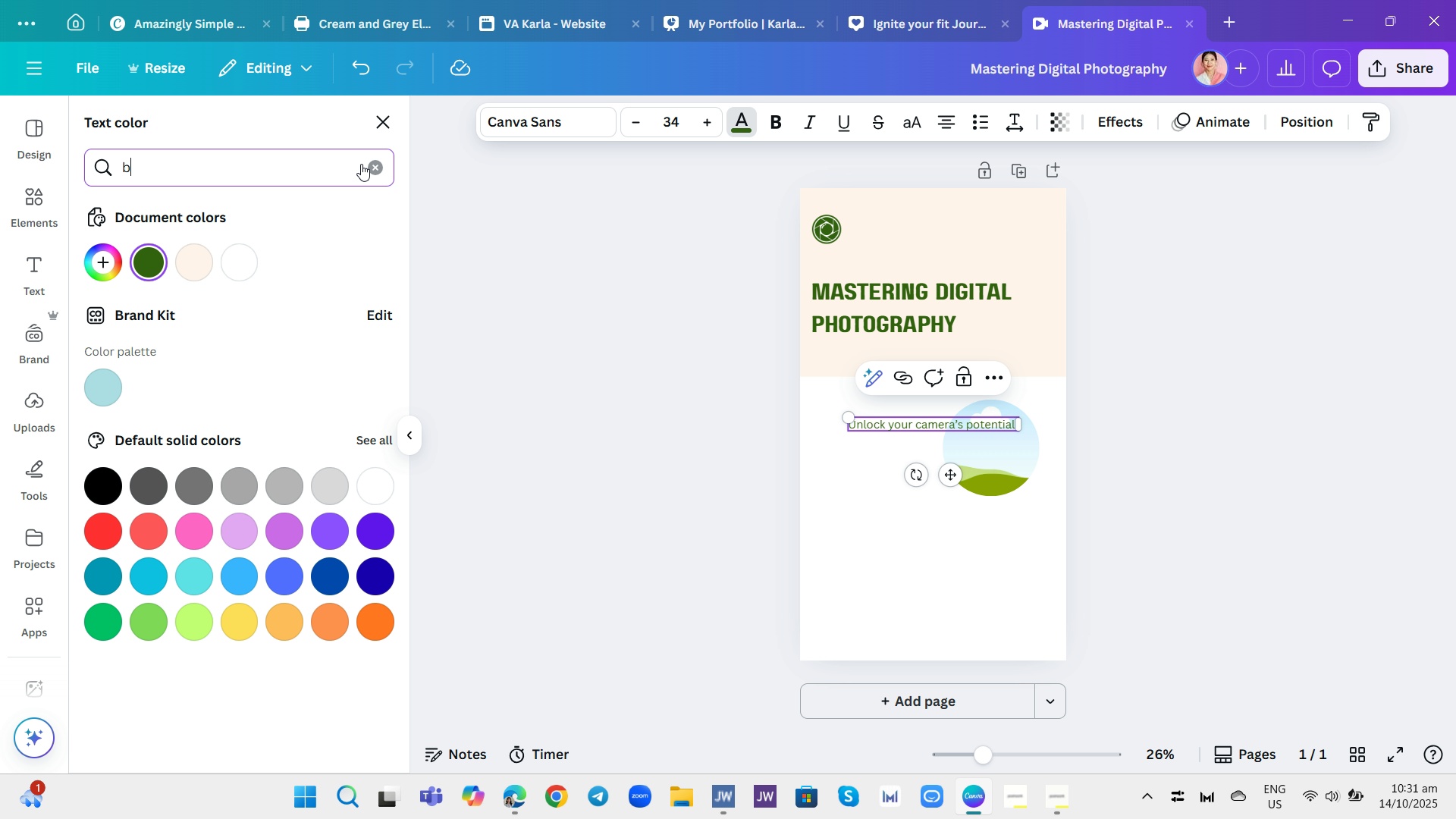 
type(black)
 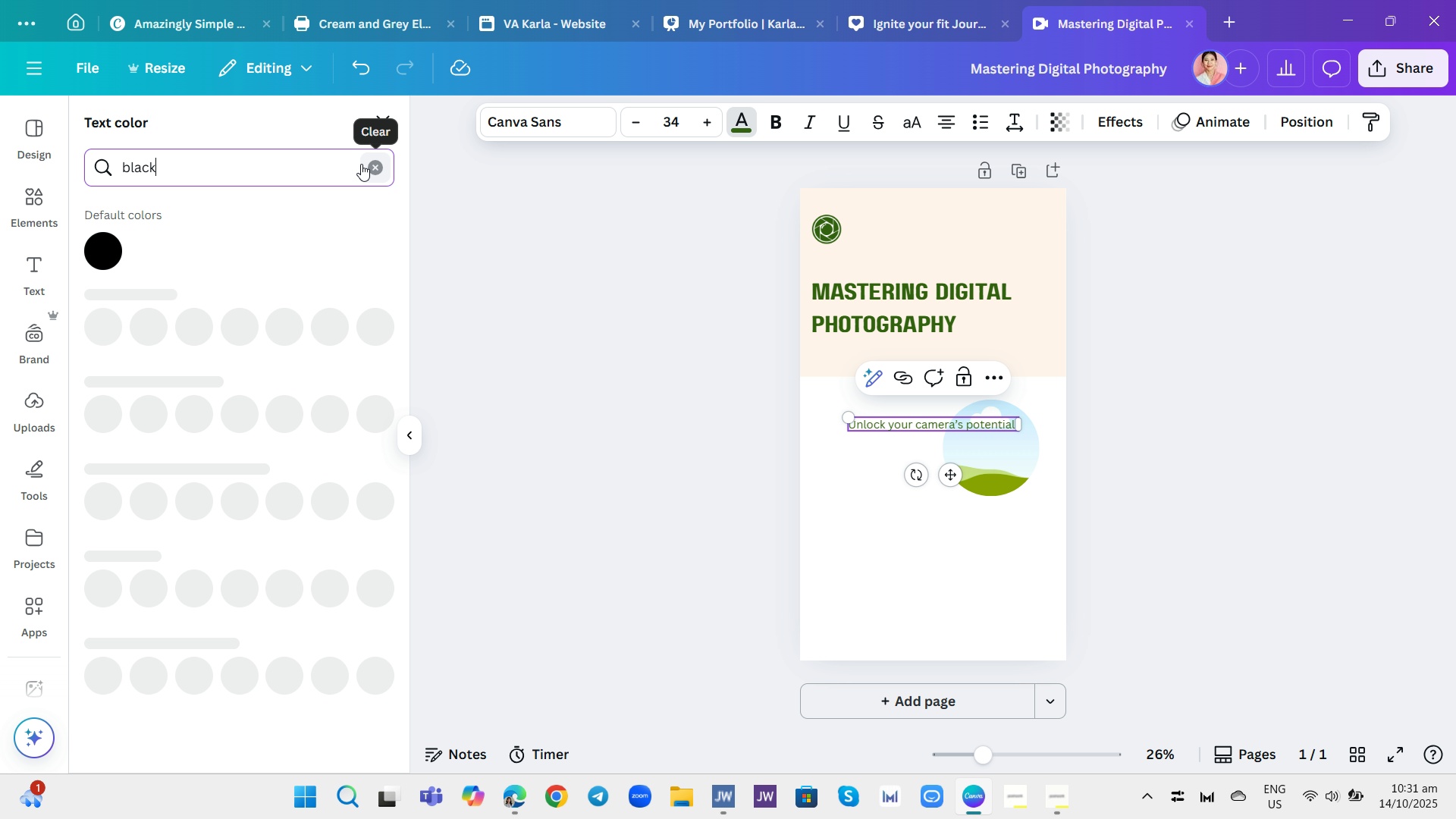 
key(Enter)
 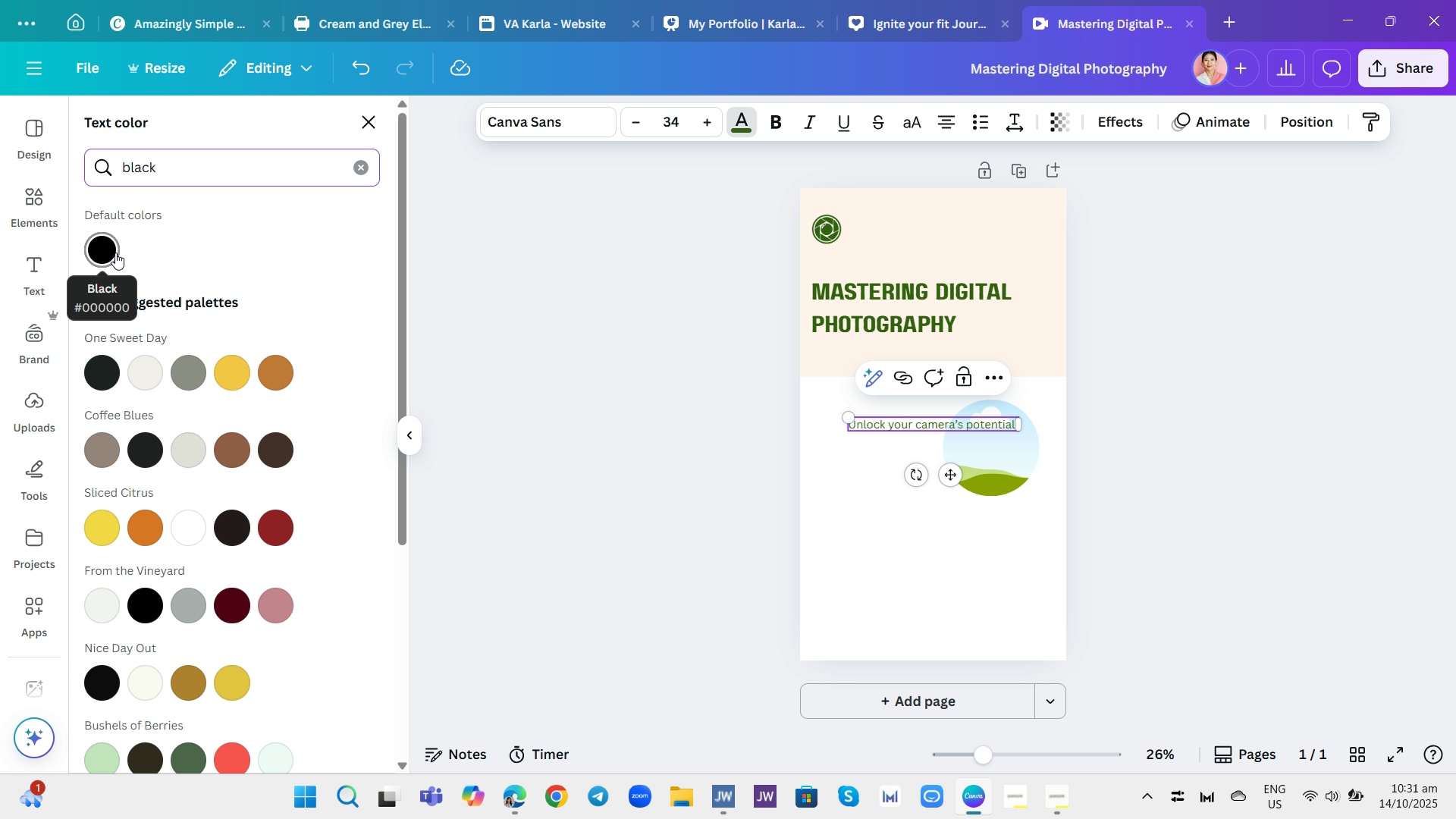 
left_click([115, 253])
 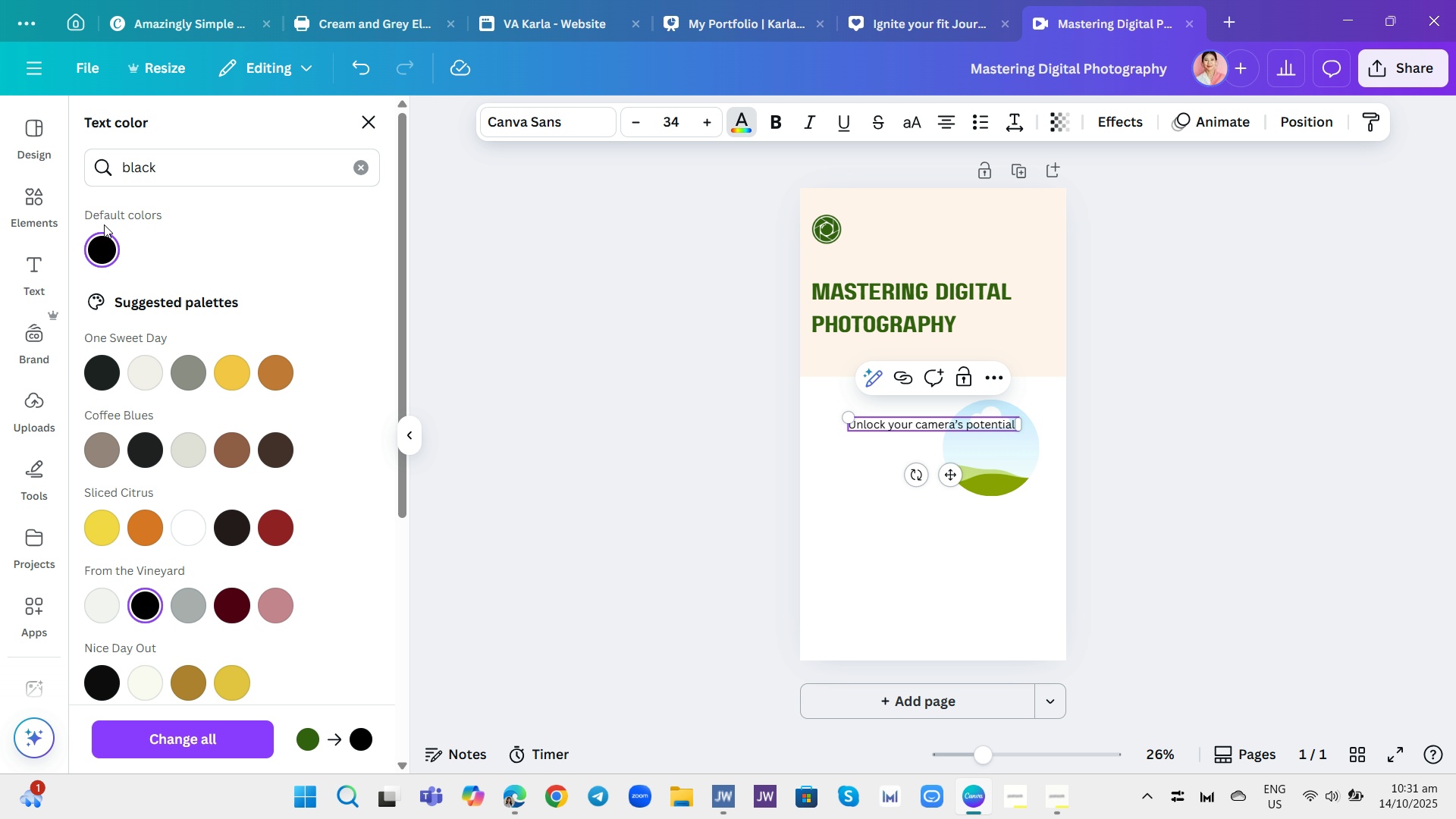 
wait(8.44)
 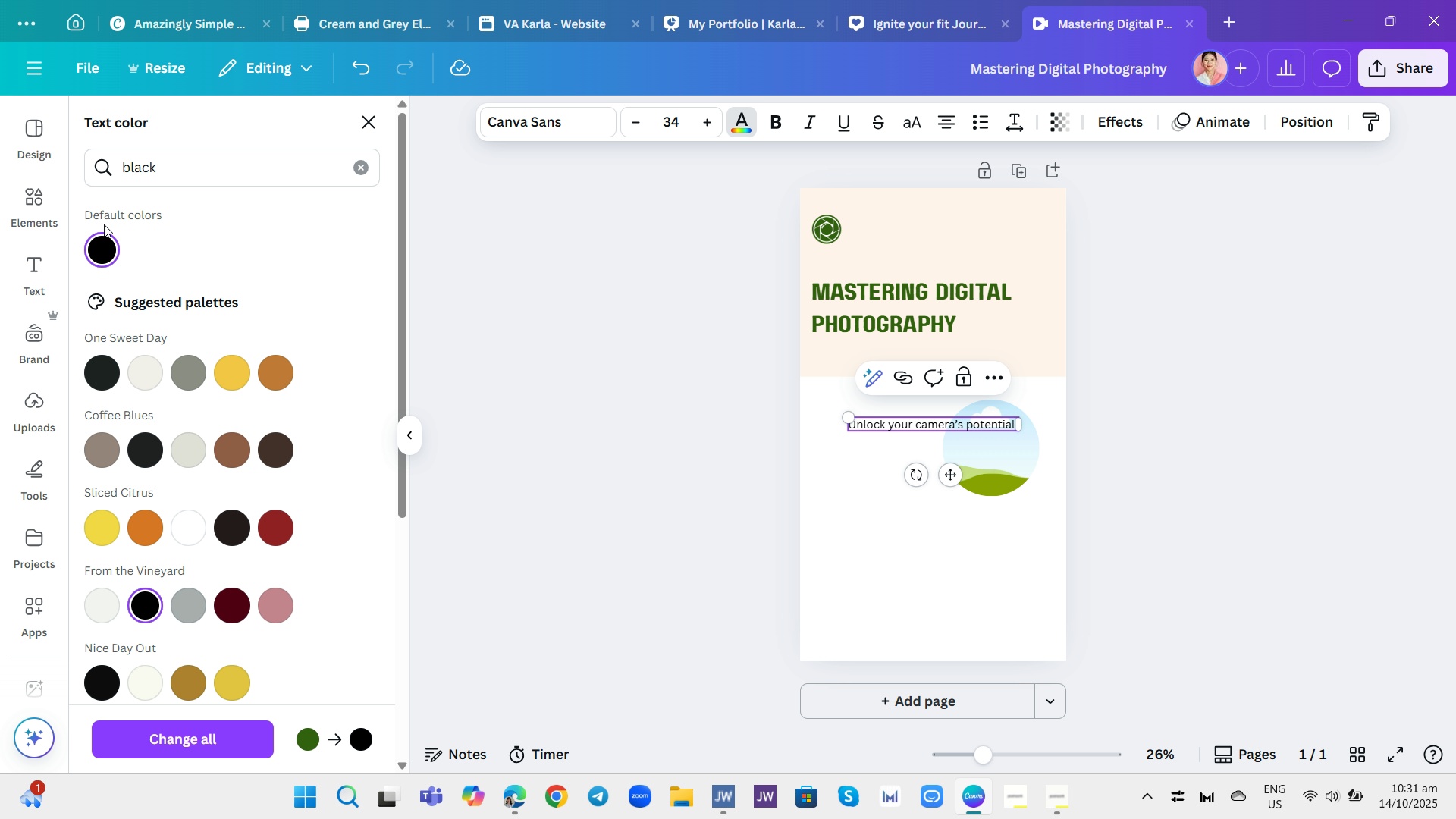 
left_click_drag(start_coordinate=[956, 478], to_coordinate=[932, 491])
 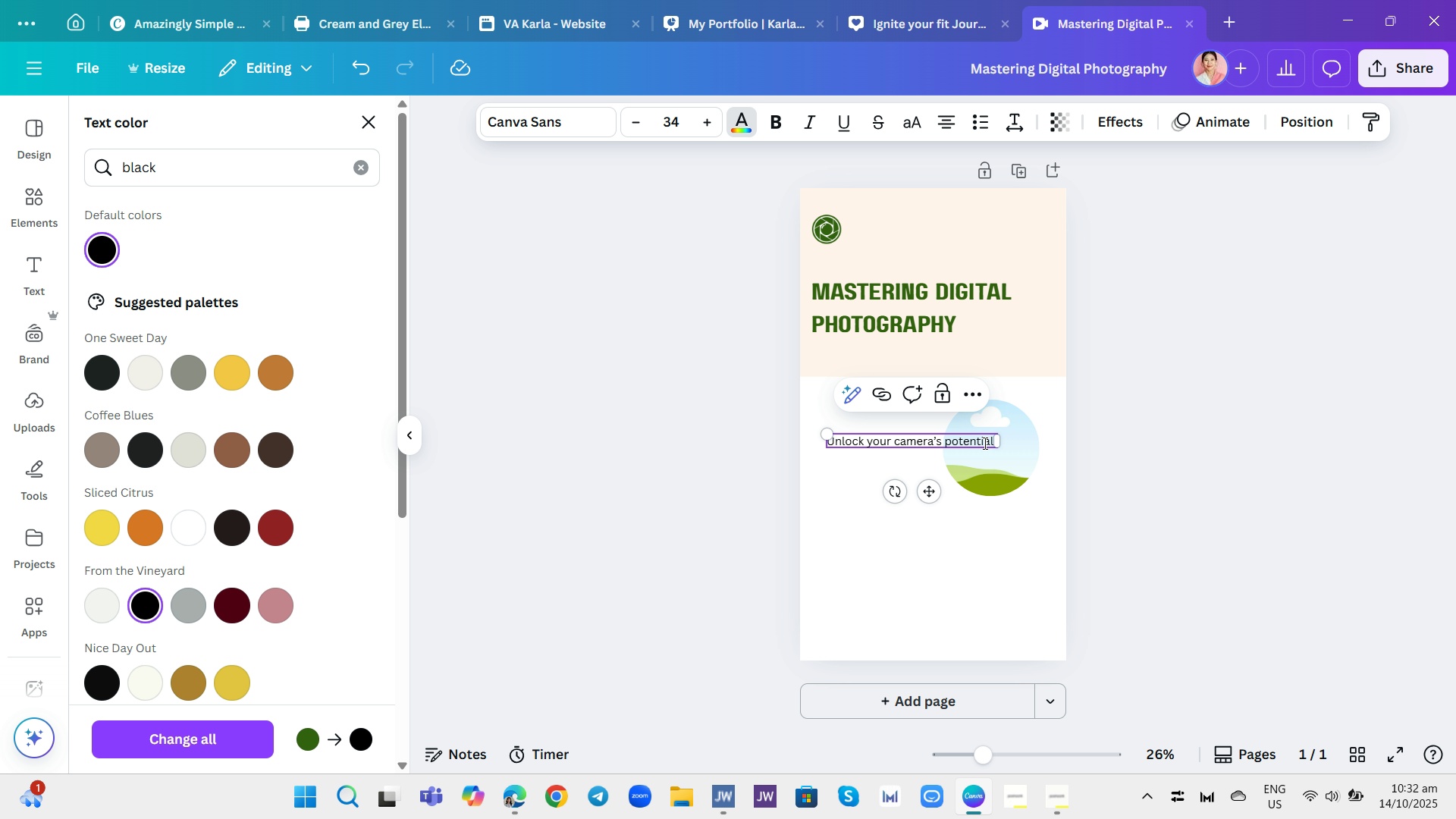 
left_click_drag(start_coordinate=[996, 443], to_coordinate=[972, 441])
 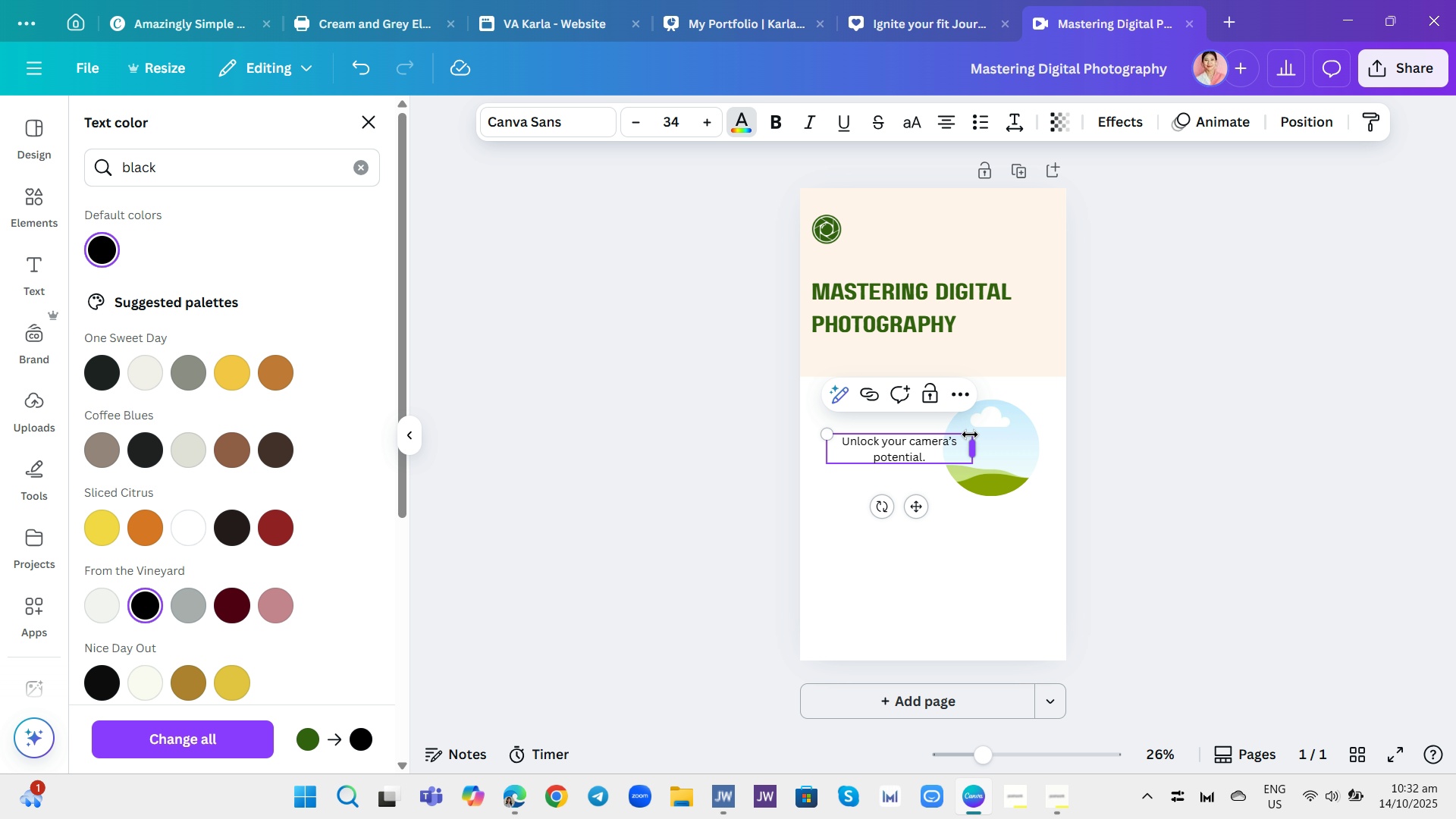 
mouse_move([965, 441])
 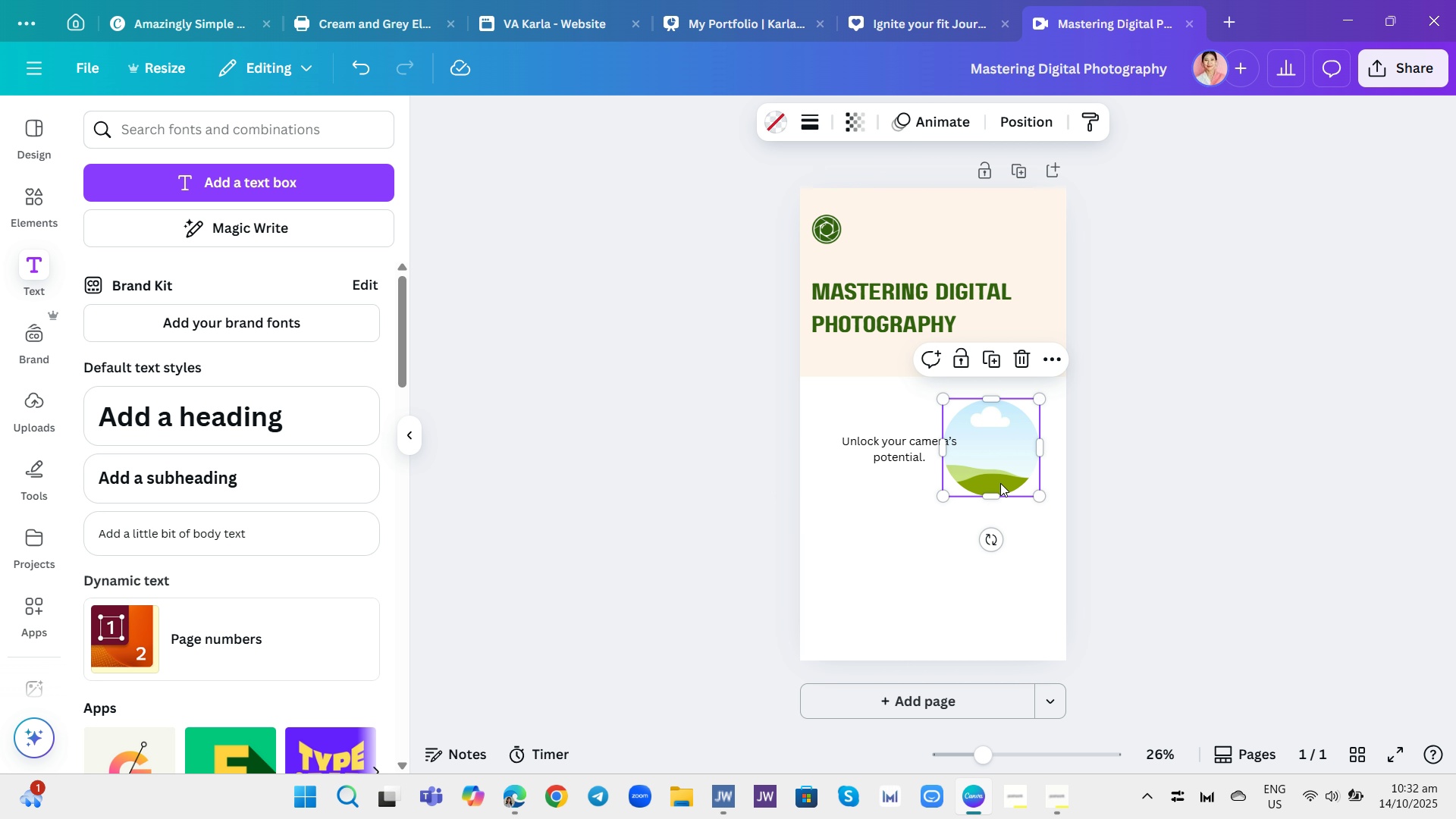 
left_click([1000, 483])
 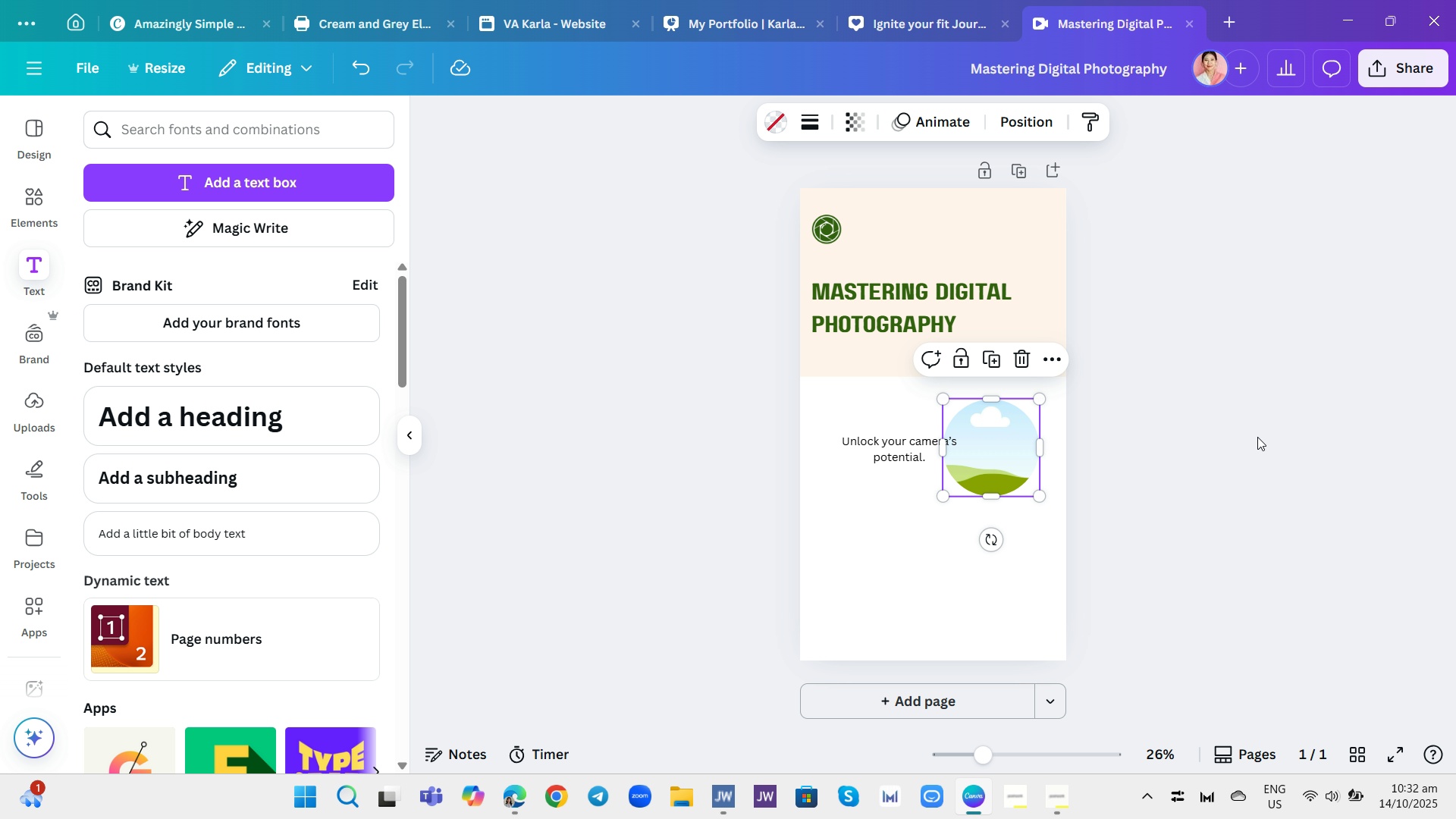 
left_click([1257, 437])
 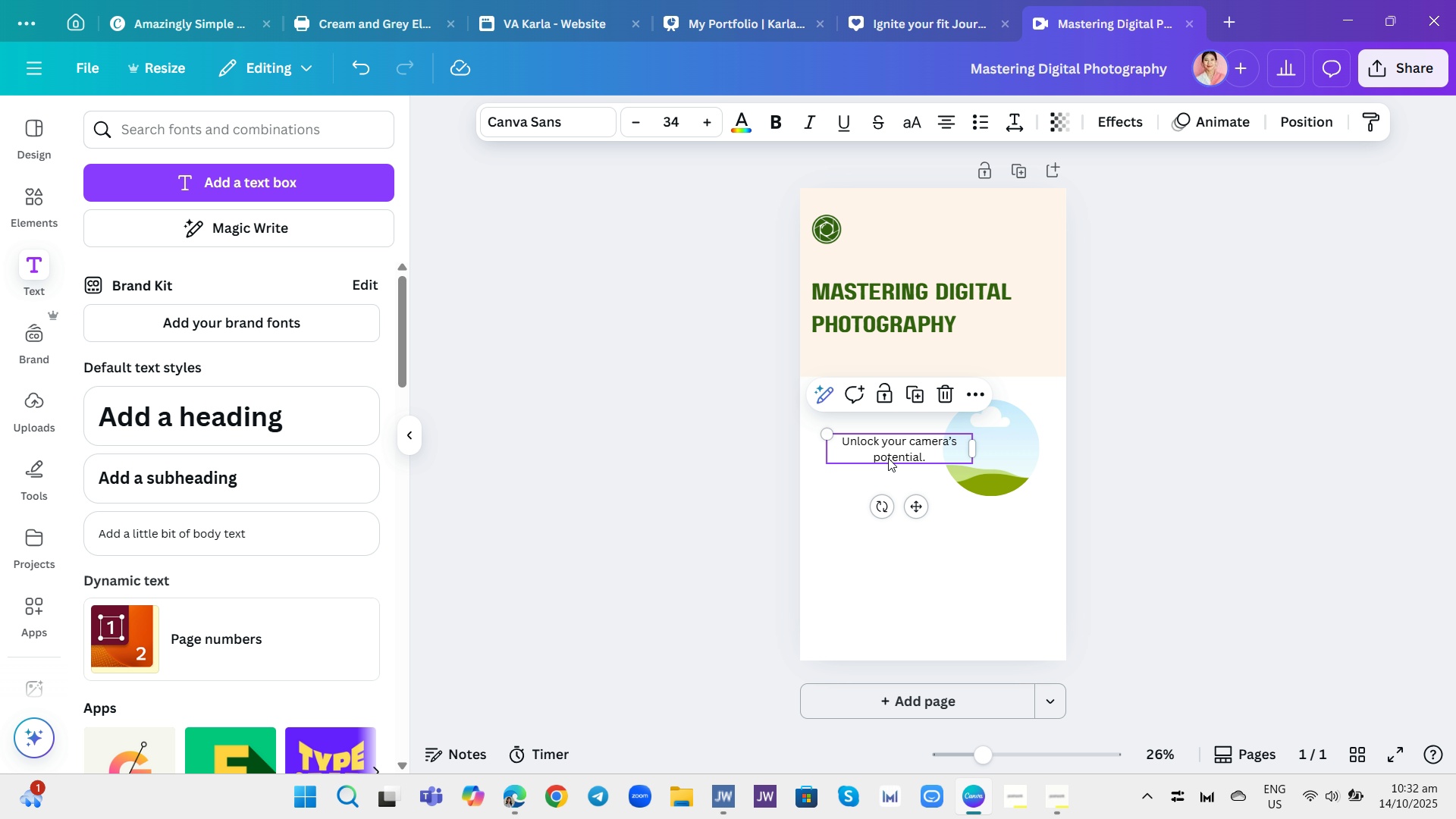 
left_click([888, 458])
 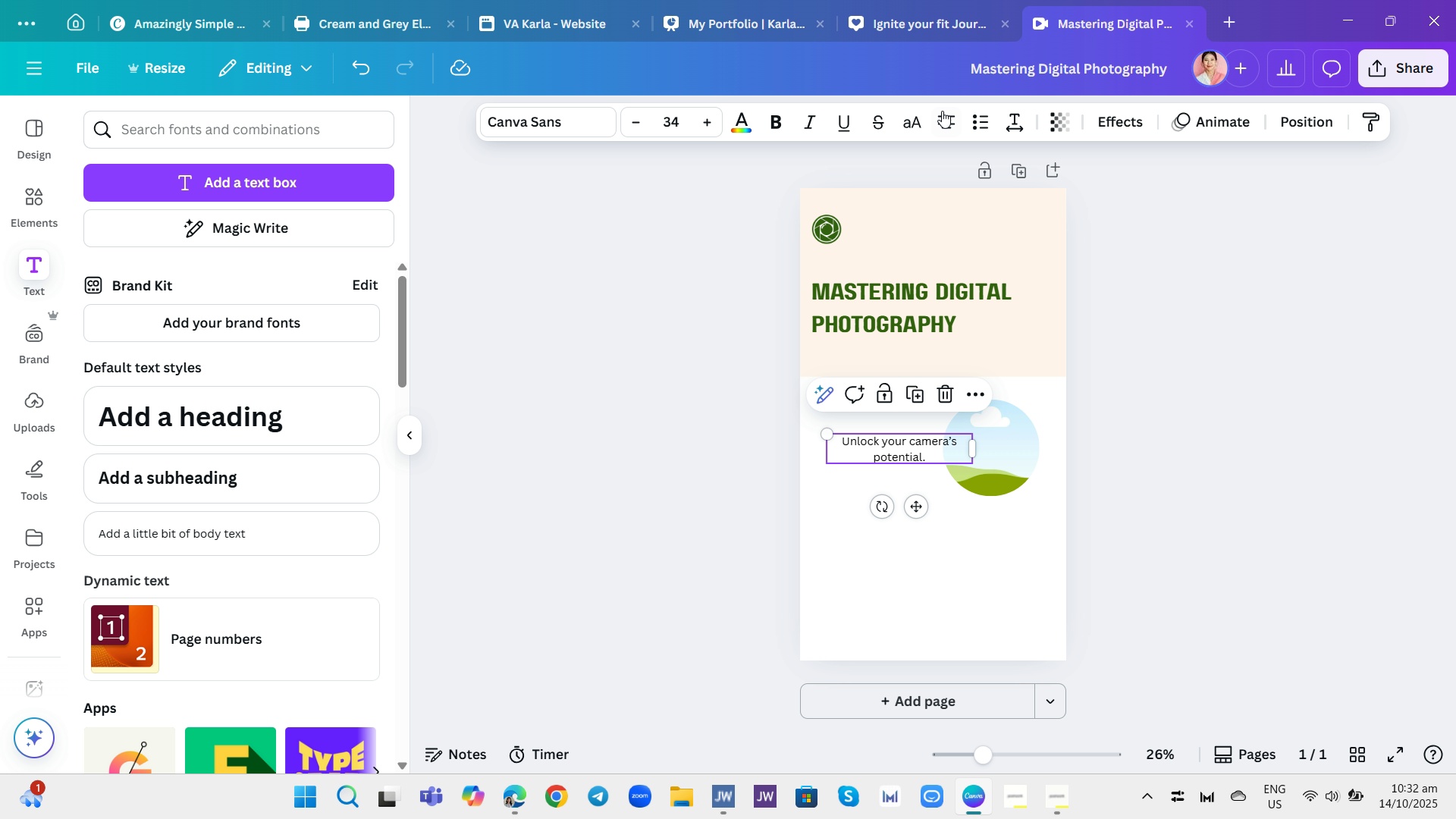 
left_click([946, 115])
 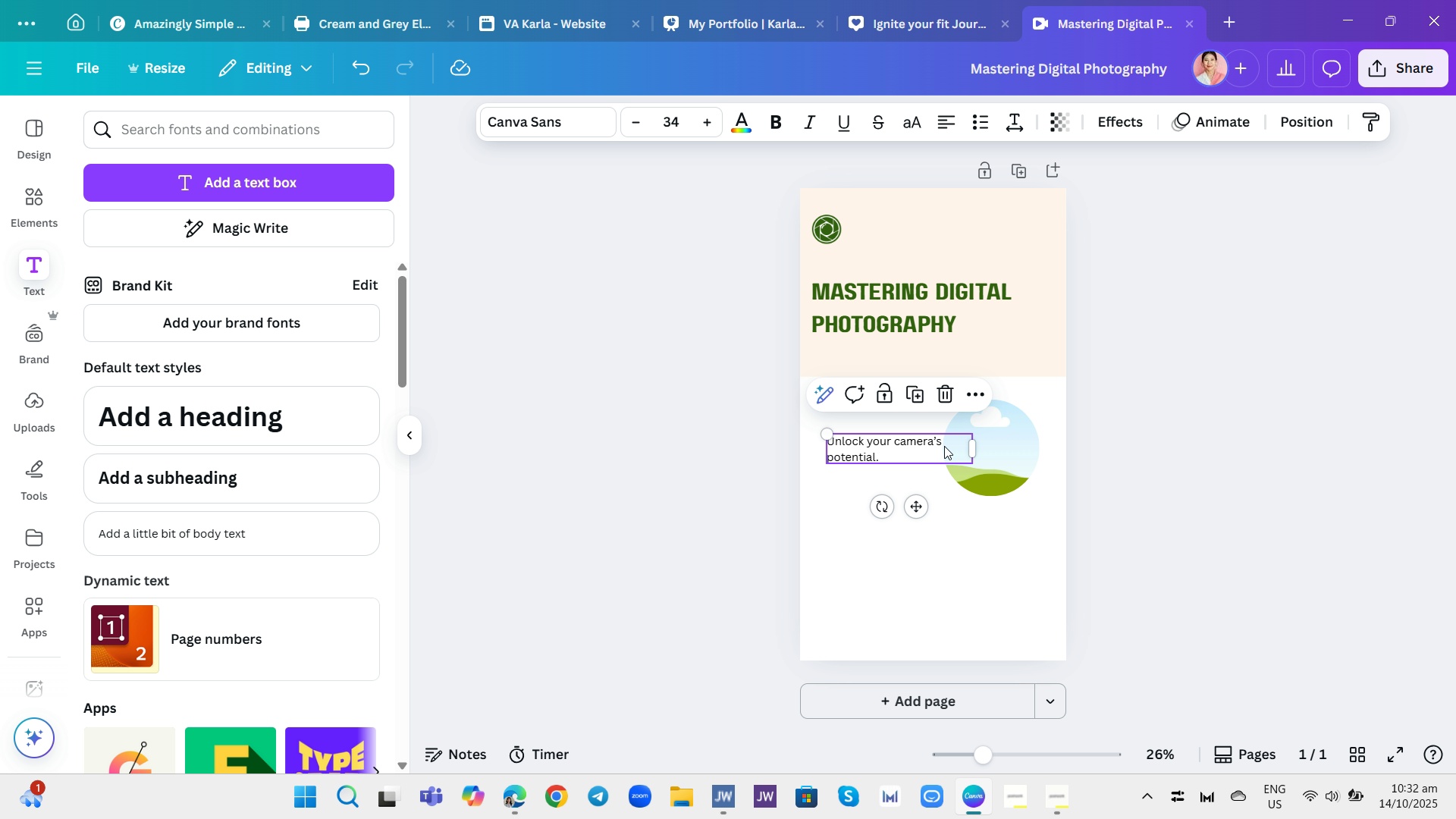 
left_click_drag(start_coordinate=[924, 446], to_coordinate=[921, 428])
 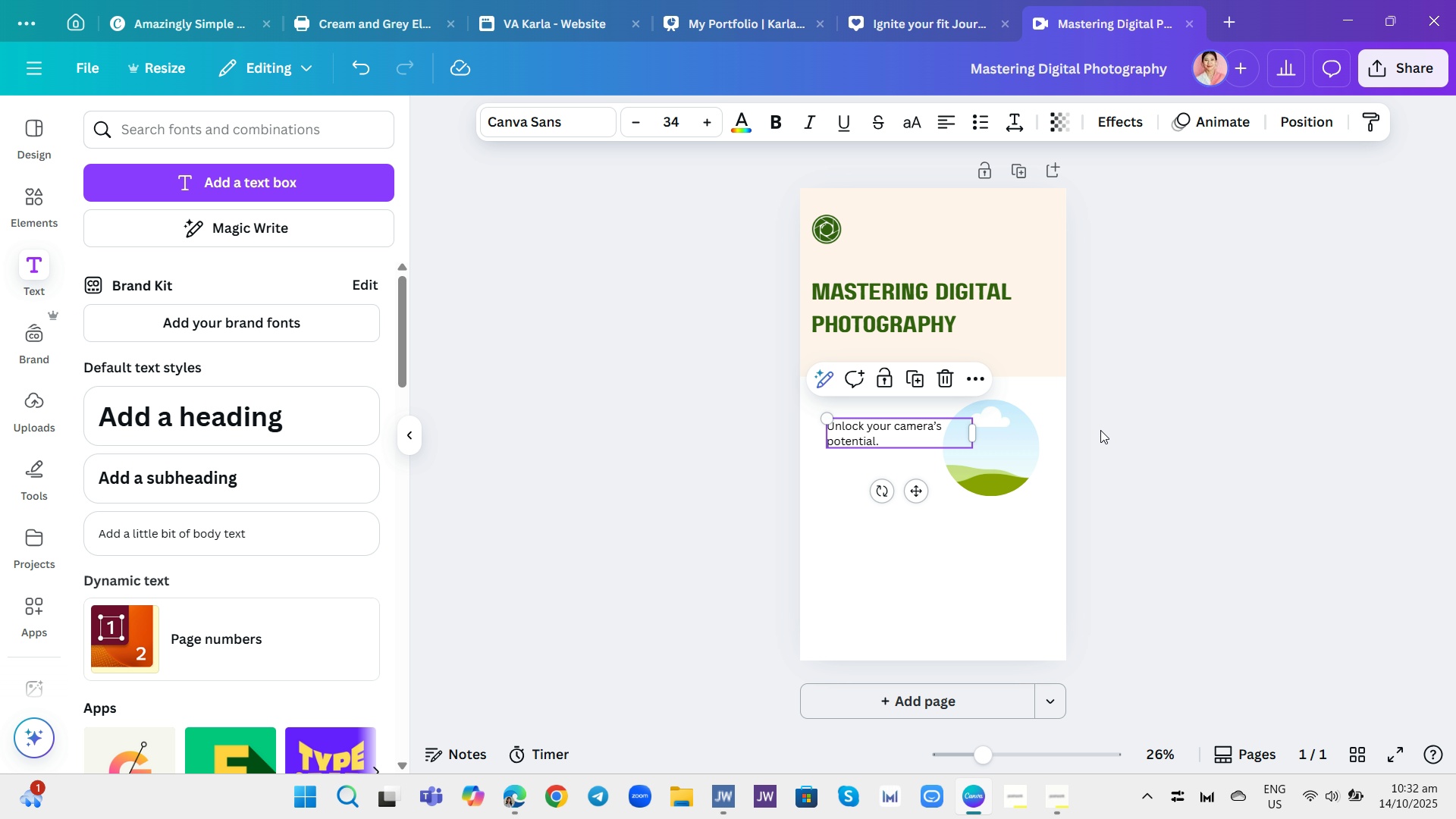 
left_click([1100, 430])
 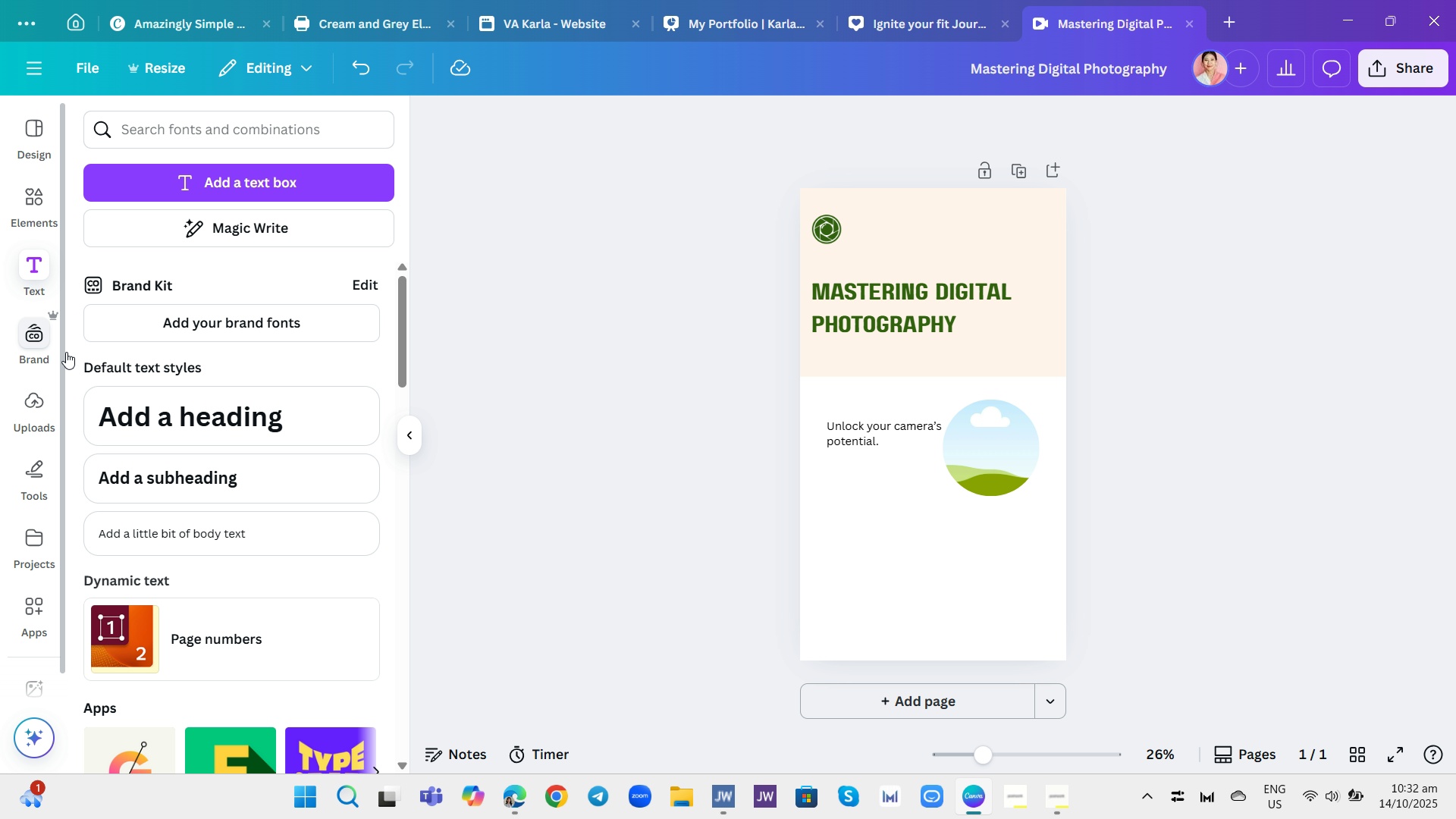 
left_click([158, 528])
 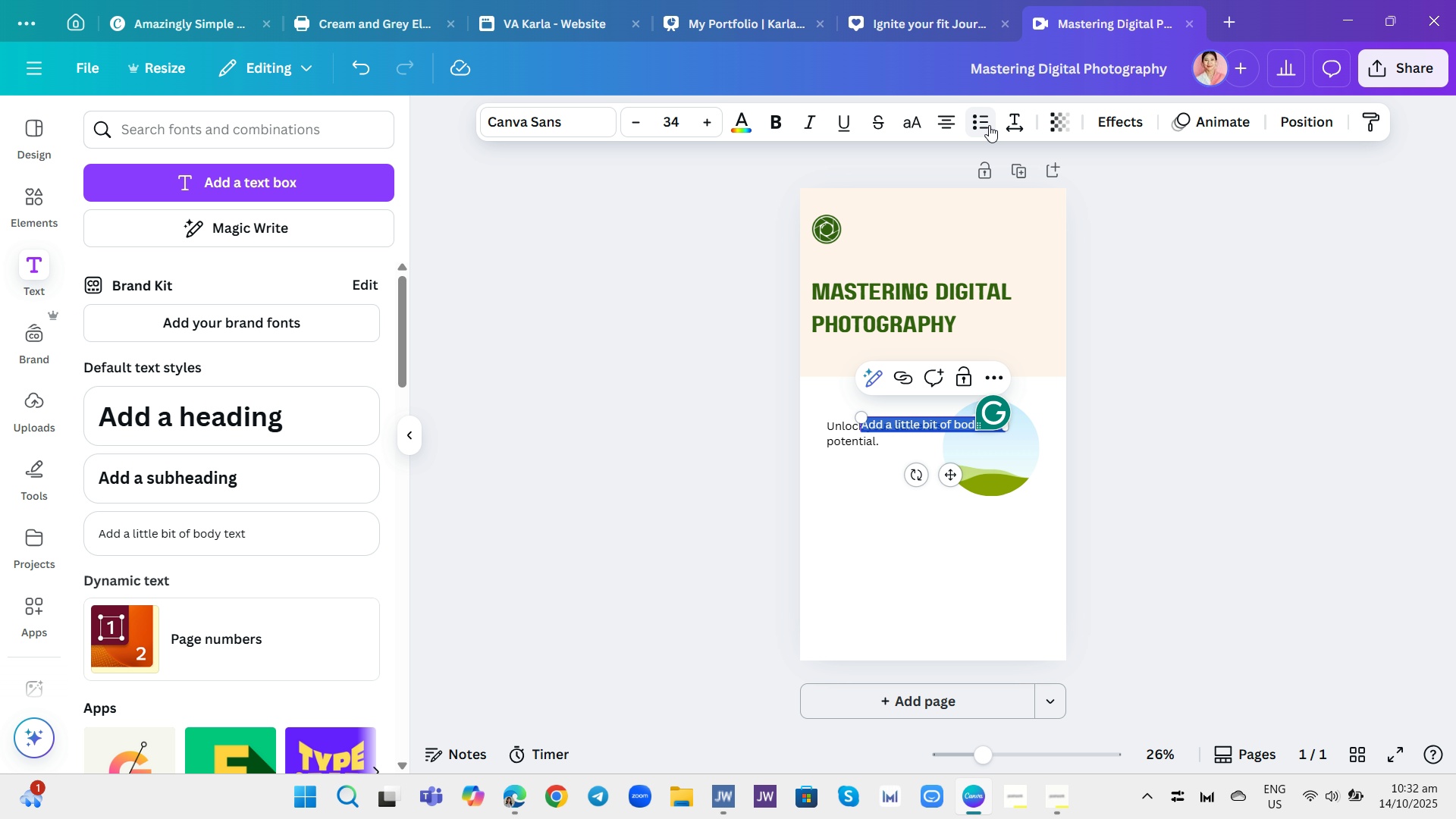 
left_click([989, 125])
 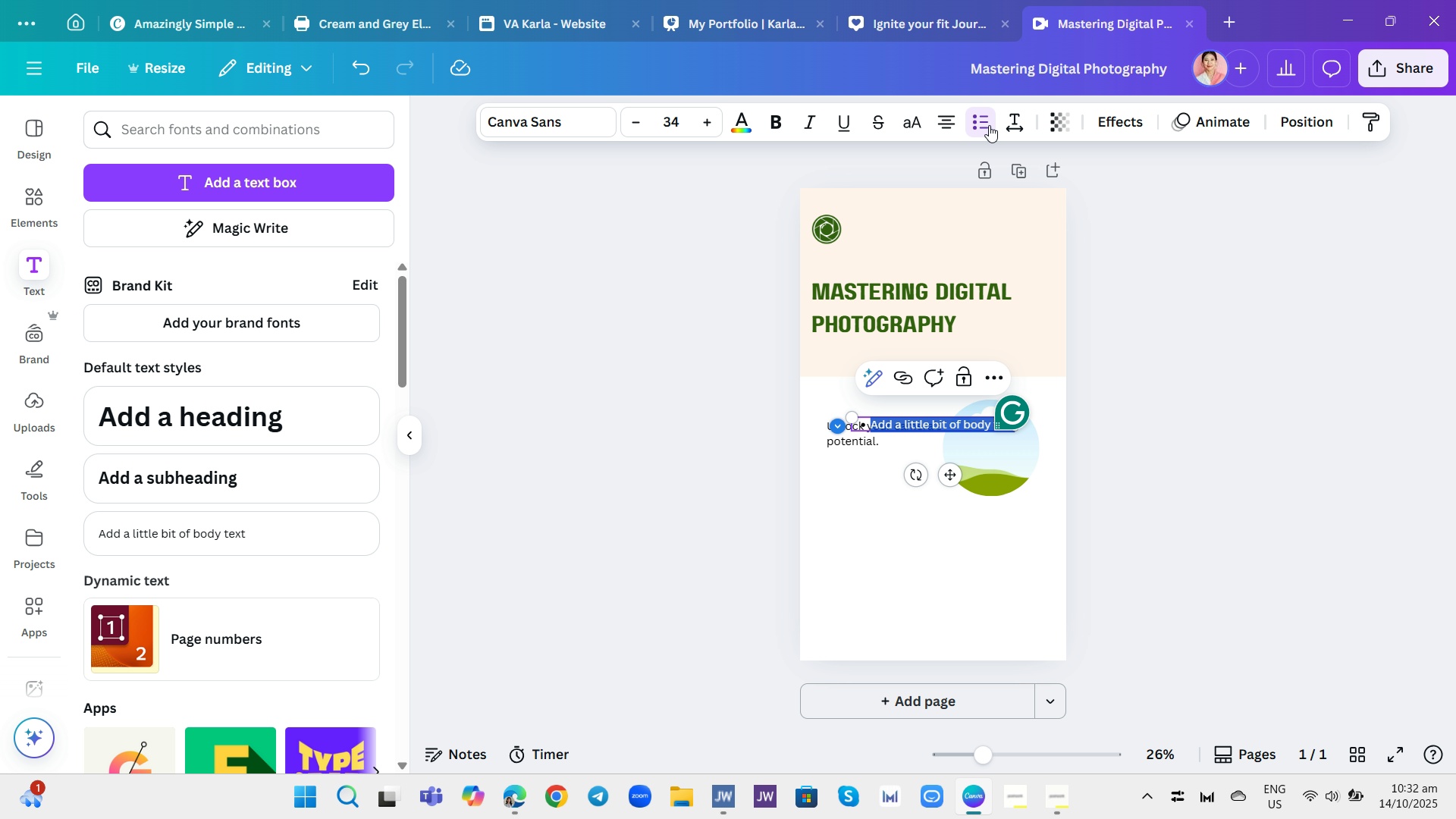 
wait(5.87)
 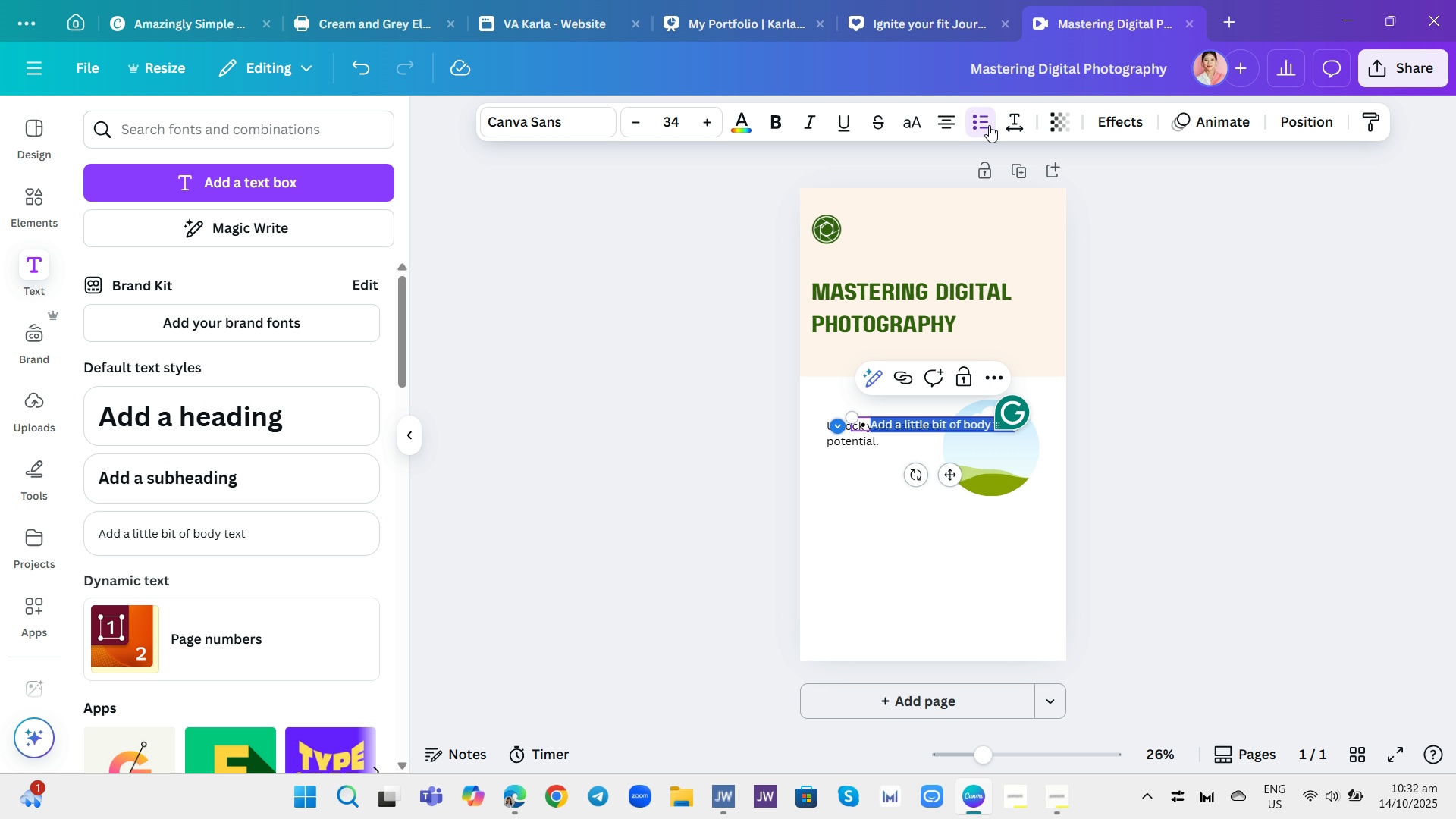 
type(Composition & Lighting)
 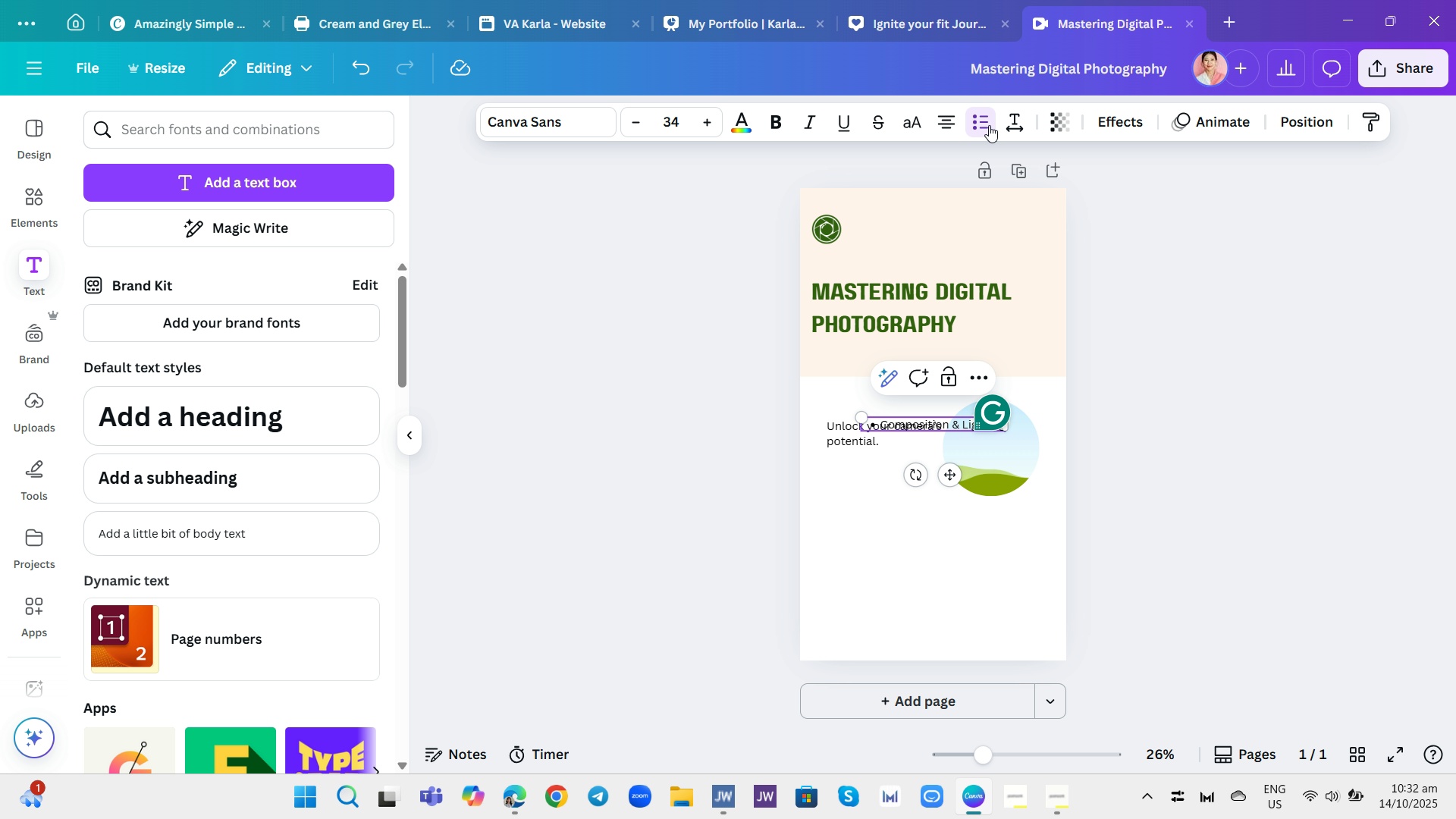 
left_click_drag(start_coordinate=[951, 475], to_coordinate=[902, 514])
 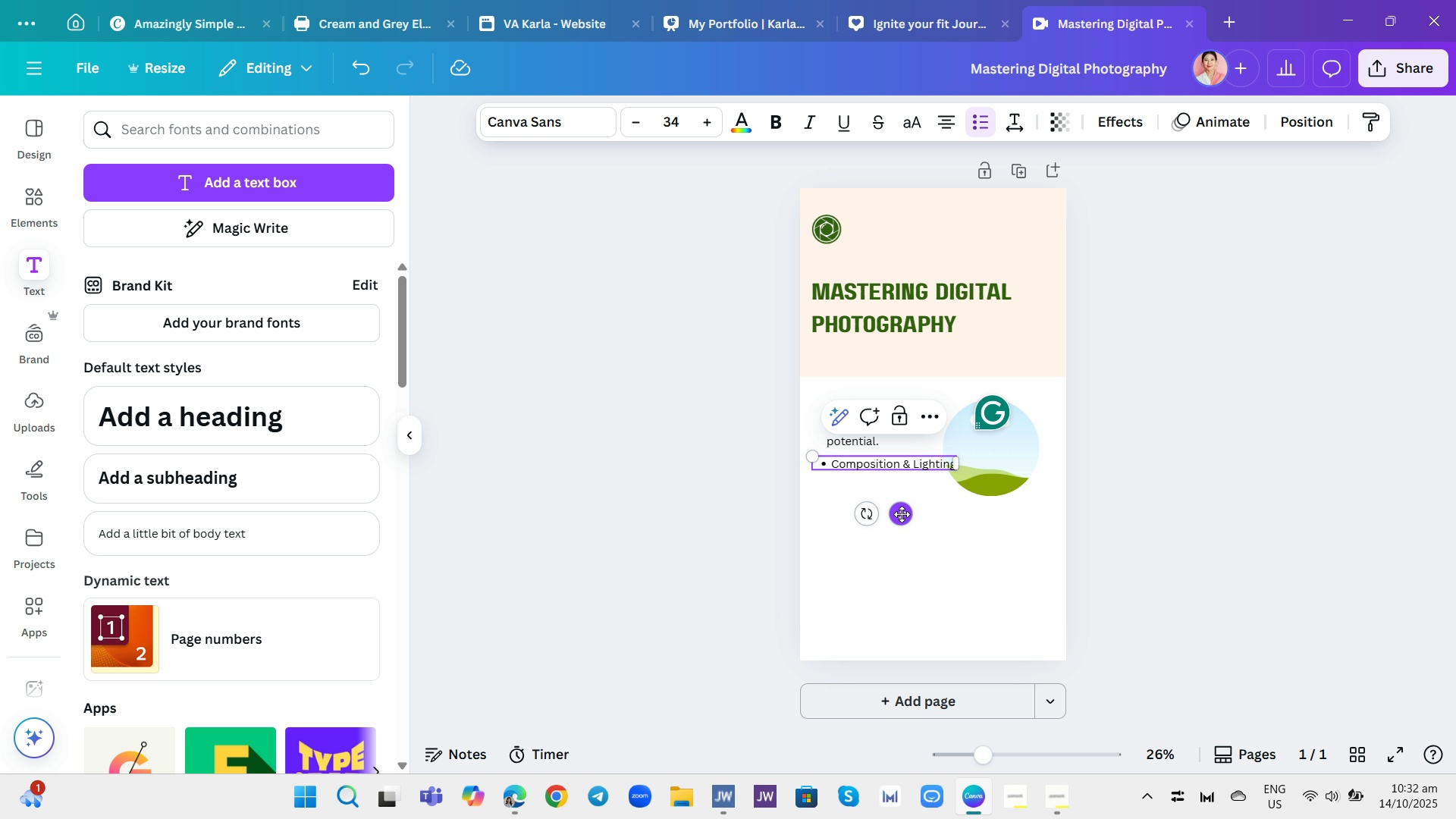 
key(Enter)
 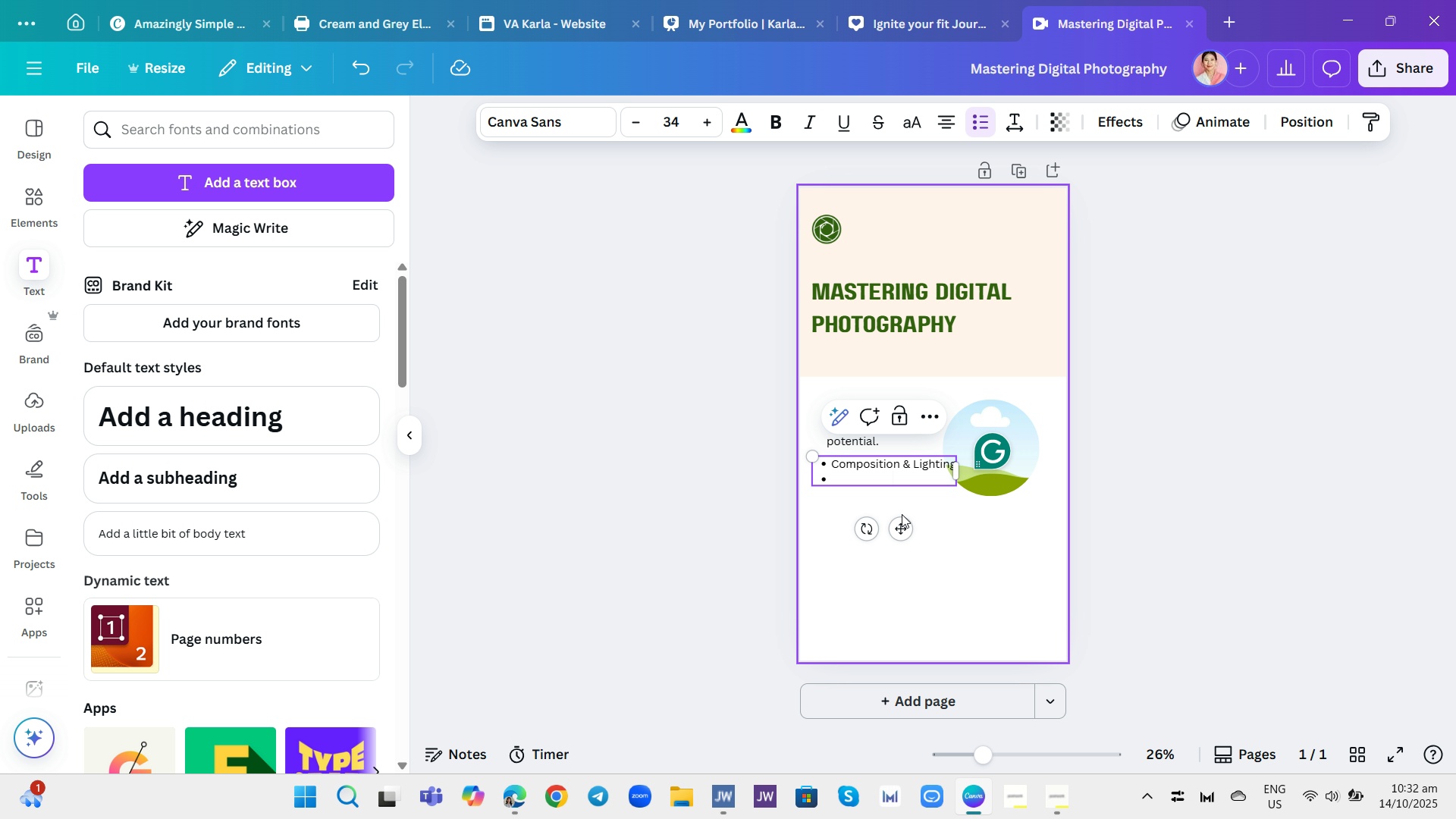 
type(Post-Processing Secrets)
 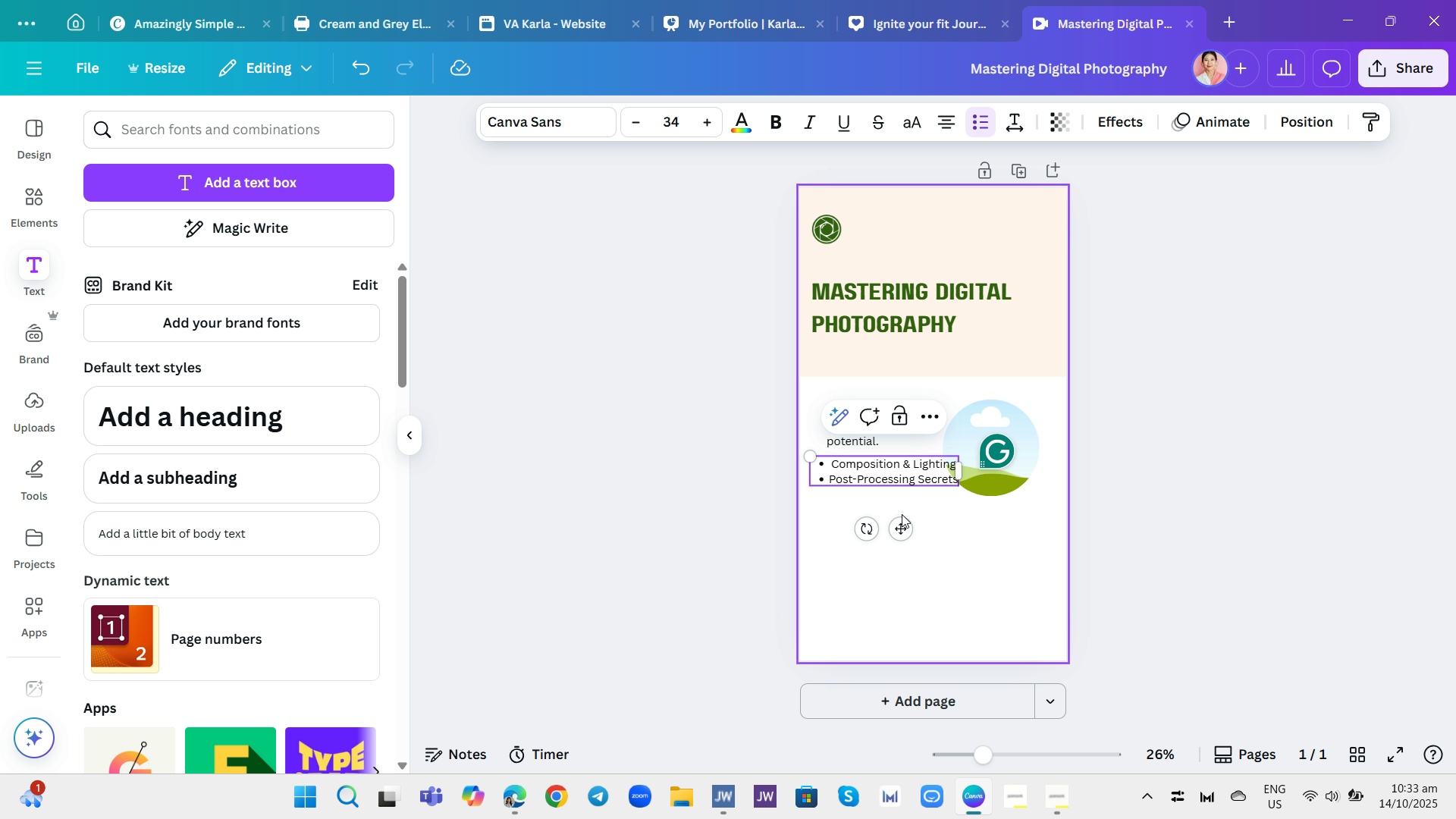 
left_click([1185, 538])
 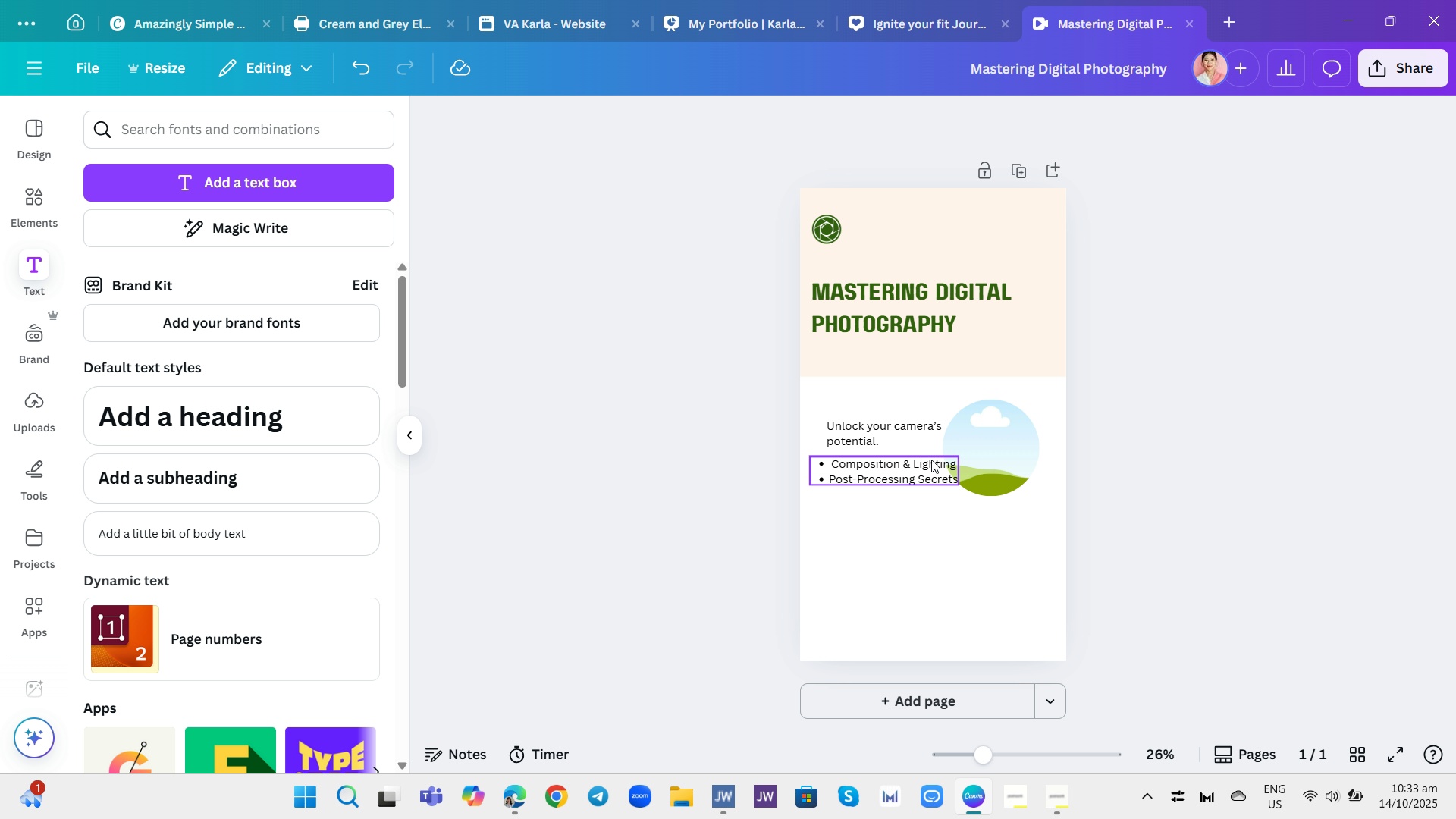 
left_click([928, 457])
 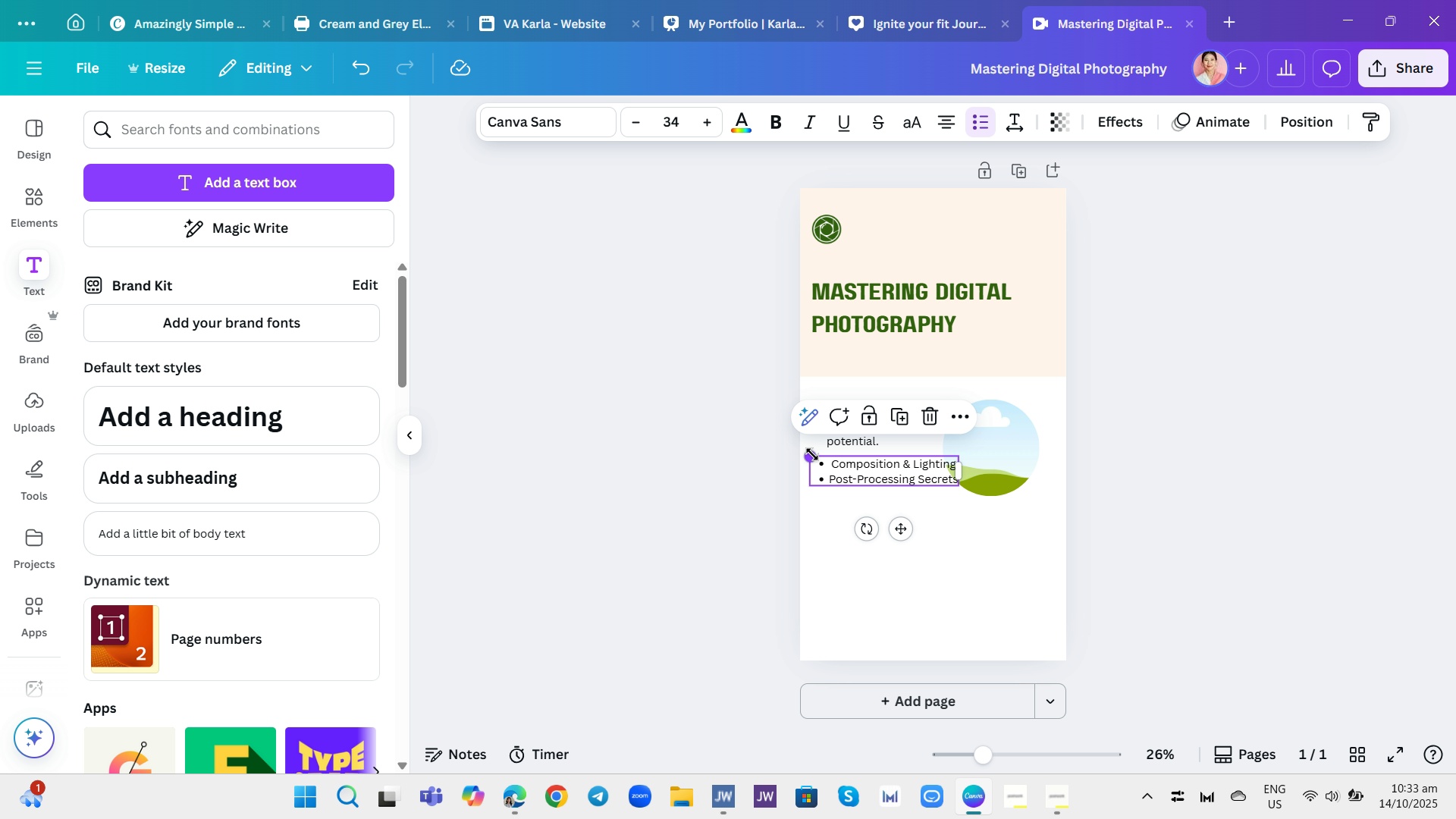 
left_click_drag(start_coordinate=[812, 454], to_coordinate=[826, 463])
 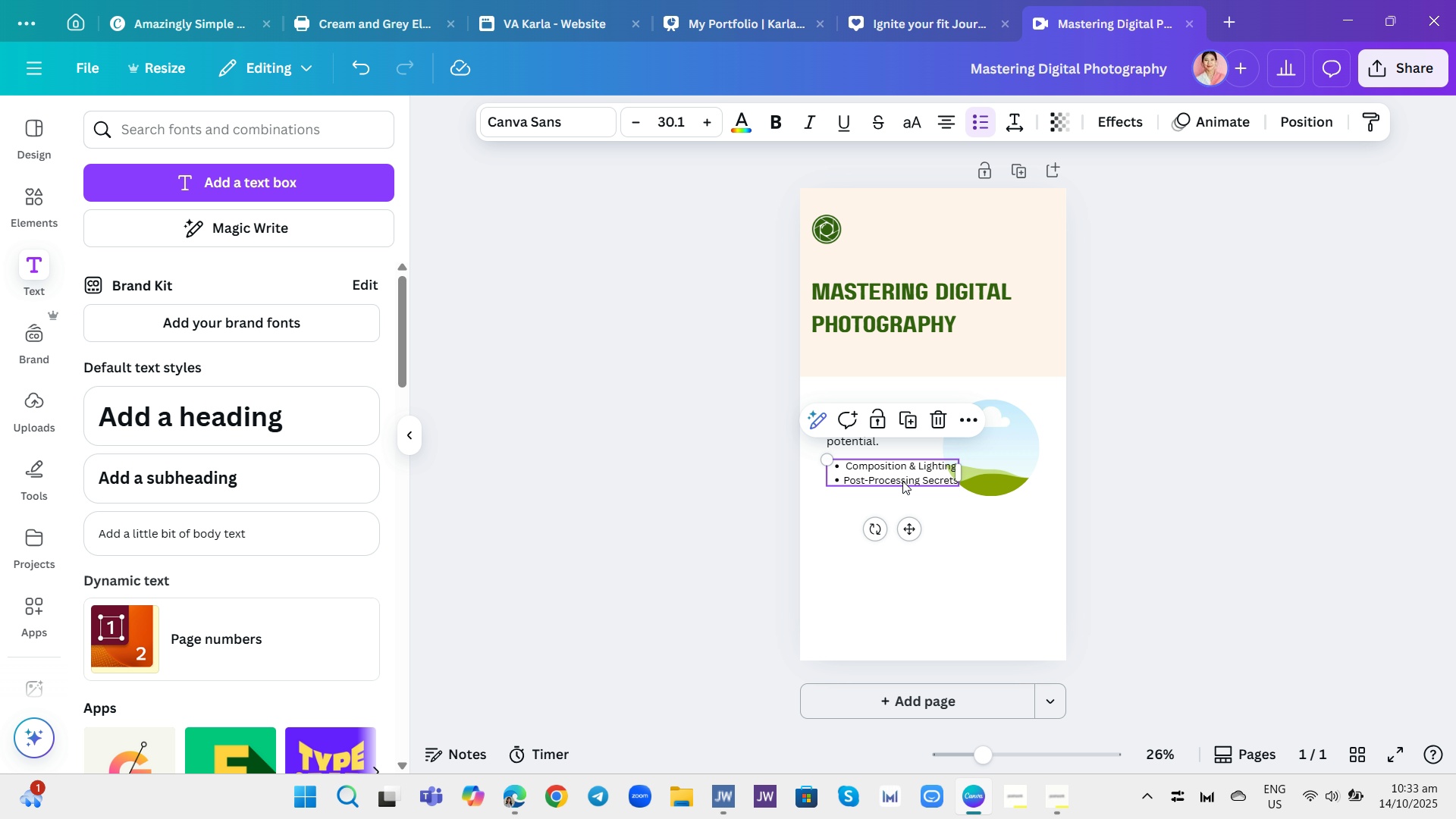 
left_click_drag(start_coordinate=[905, 481], to_coordinate=[896, 481])
 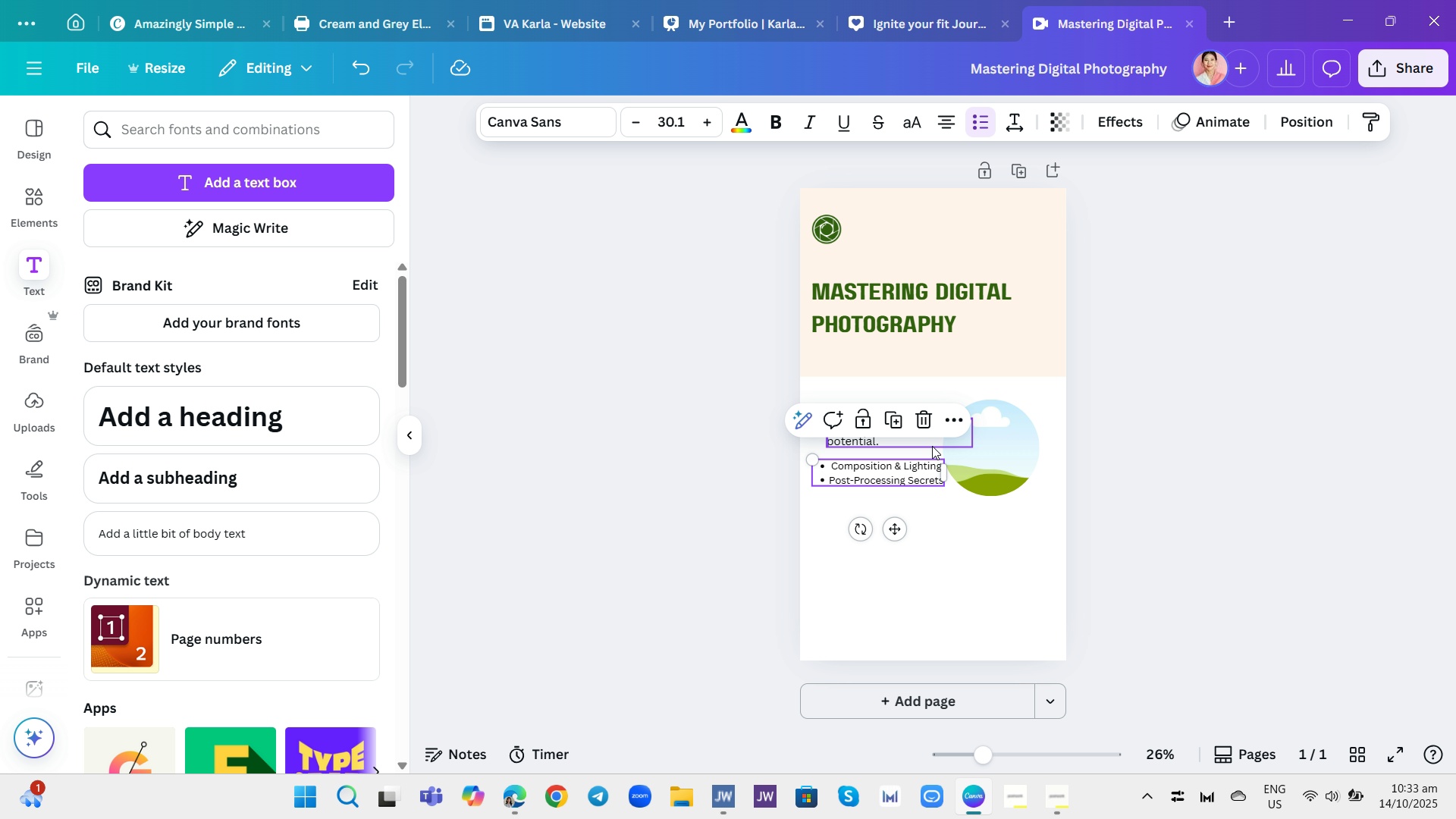 
left_click_drag(start_coordinate=[932, 446], to_coordinate=[924, 444])
 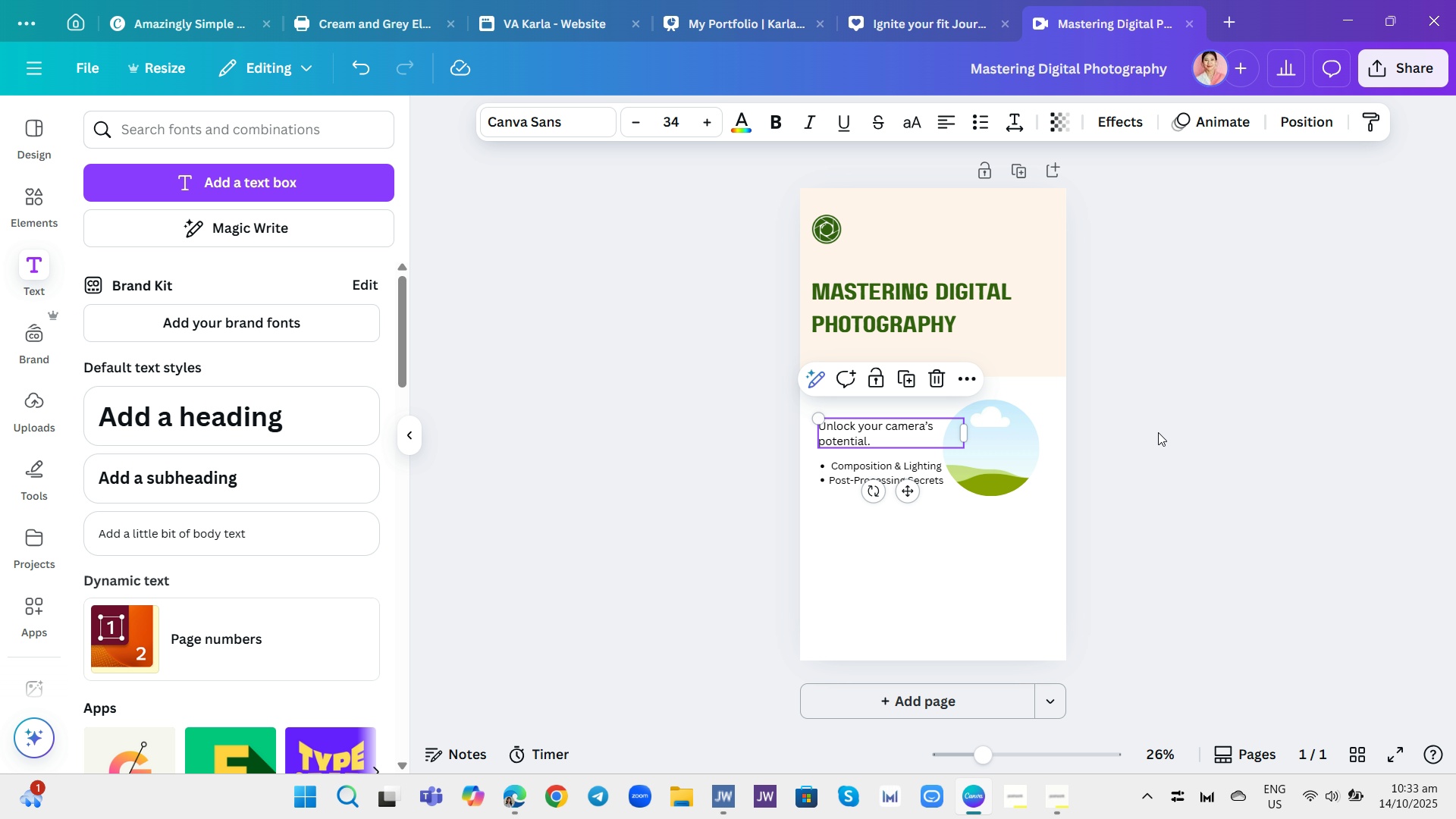 
left_click([1158, 432])
 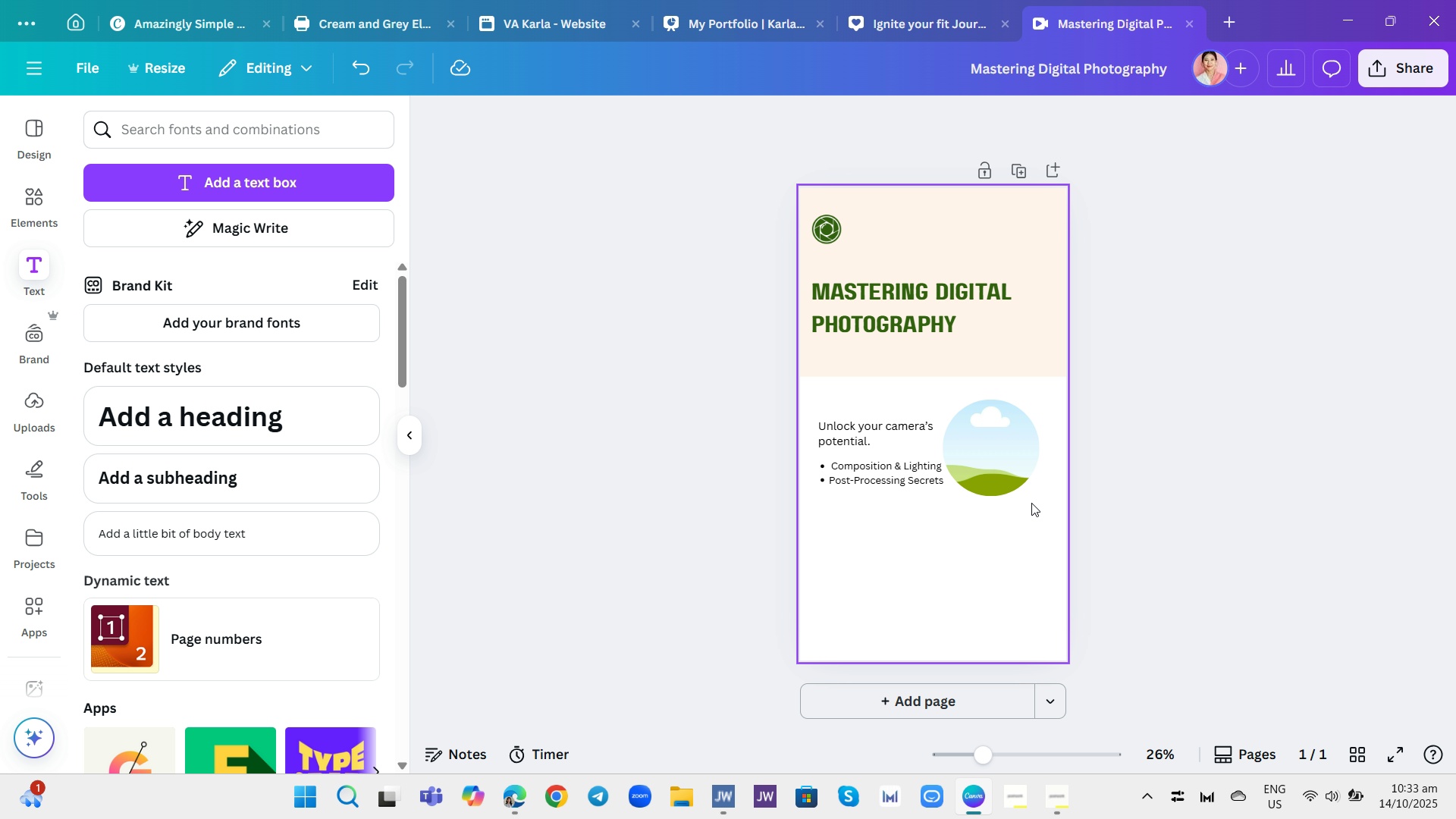 
left_click_drag(start_coordinate=[996, 466], to_coordinate=[1006, 468])
 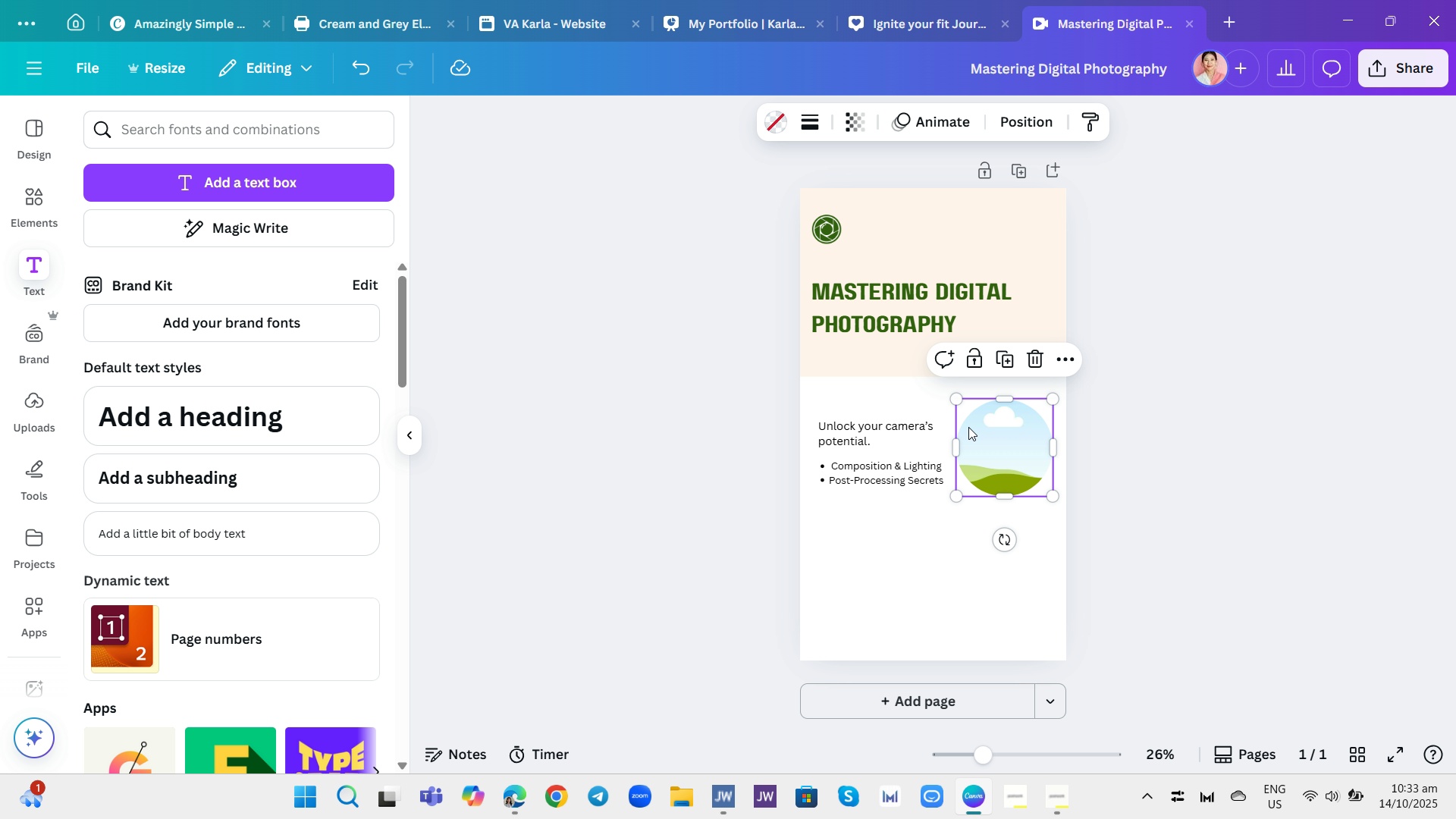 
left_click_drag(start_coordinate=[960, 400], to_coordinate=[947, 388])
 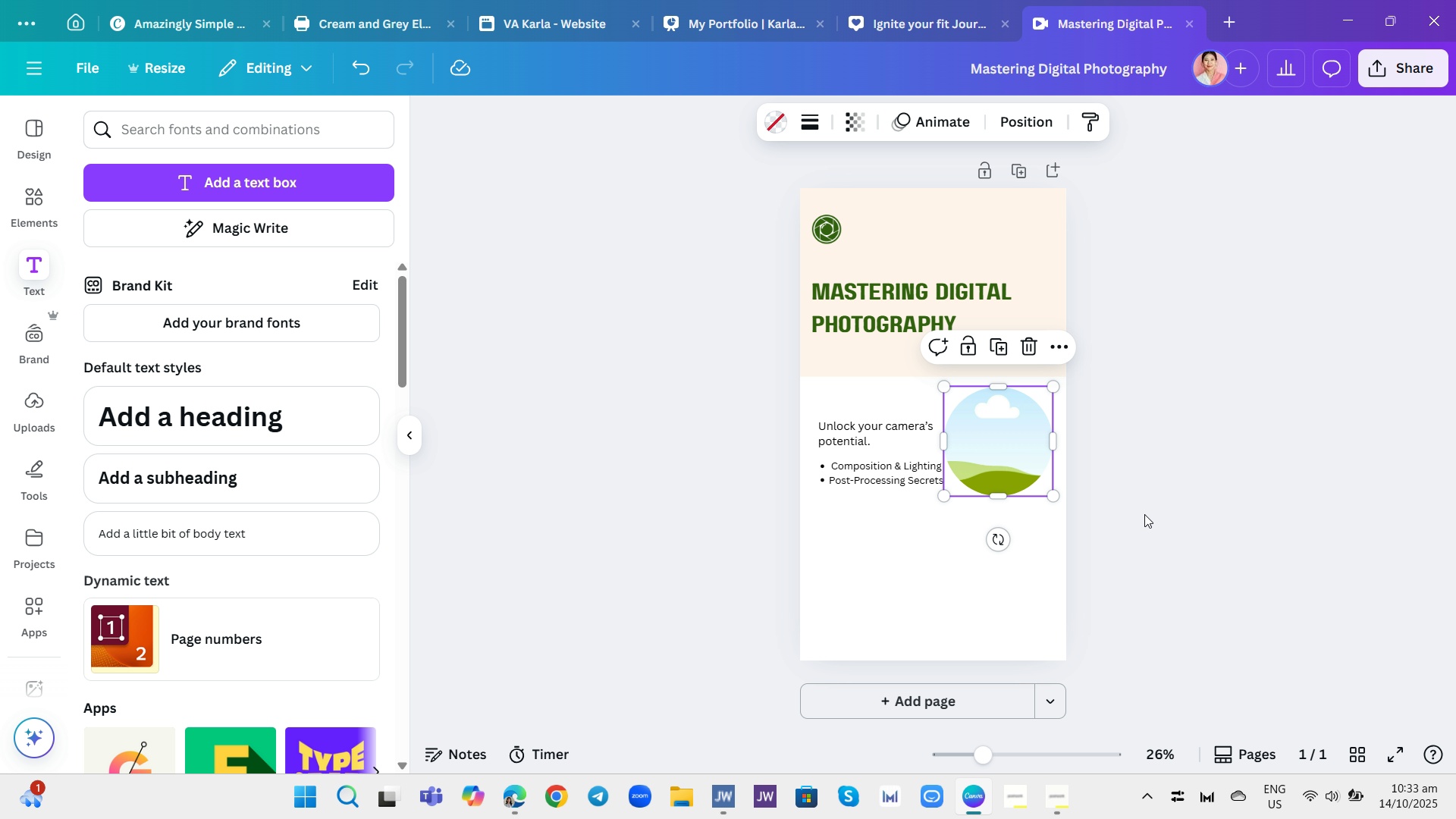 
left_click([1144, 514])
 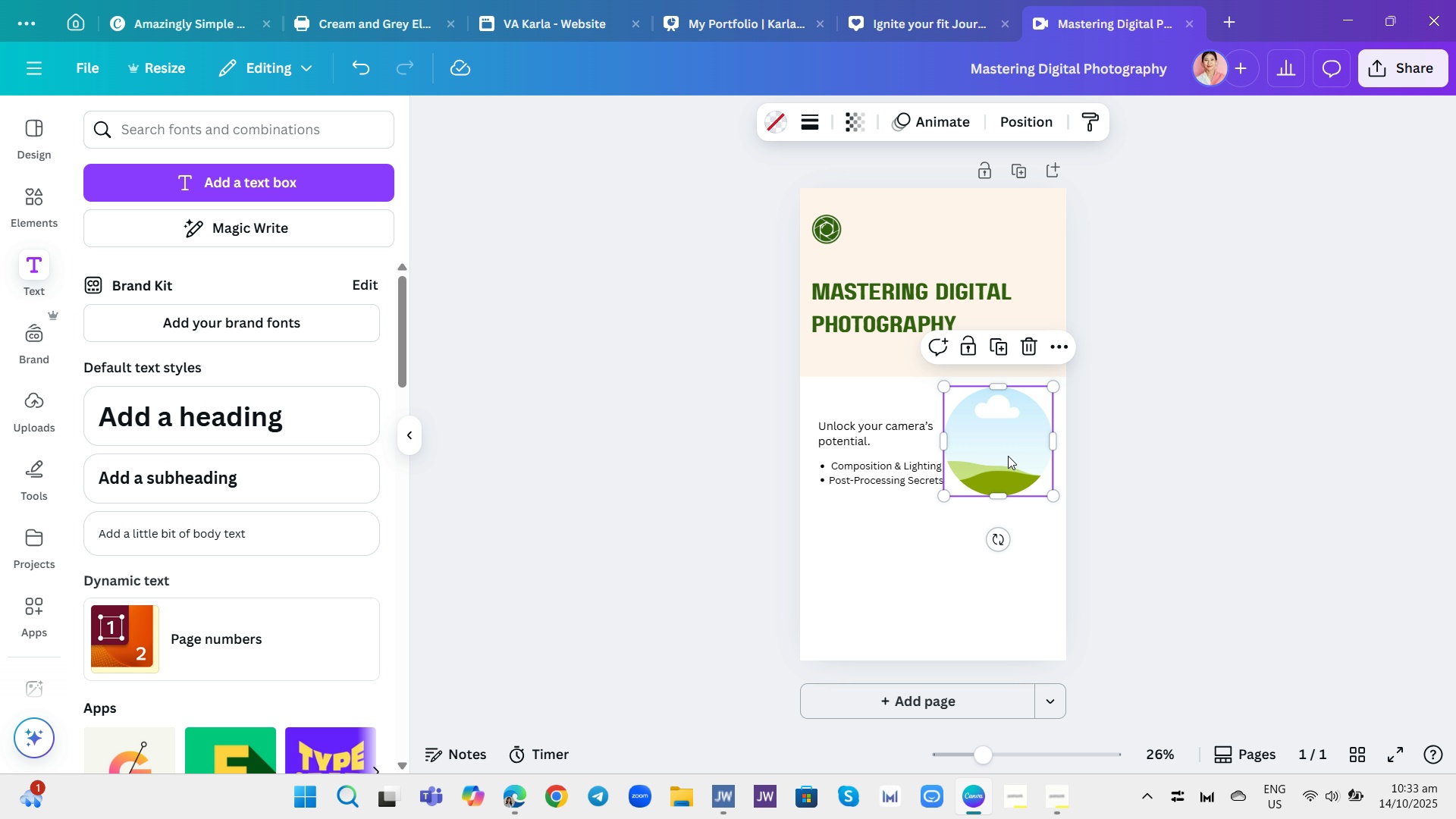 
left_click_drag(start_coordinate=[1008, 456], to_coordinate=[1011, 464])
 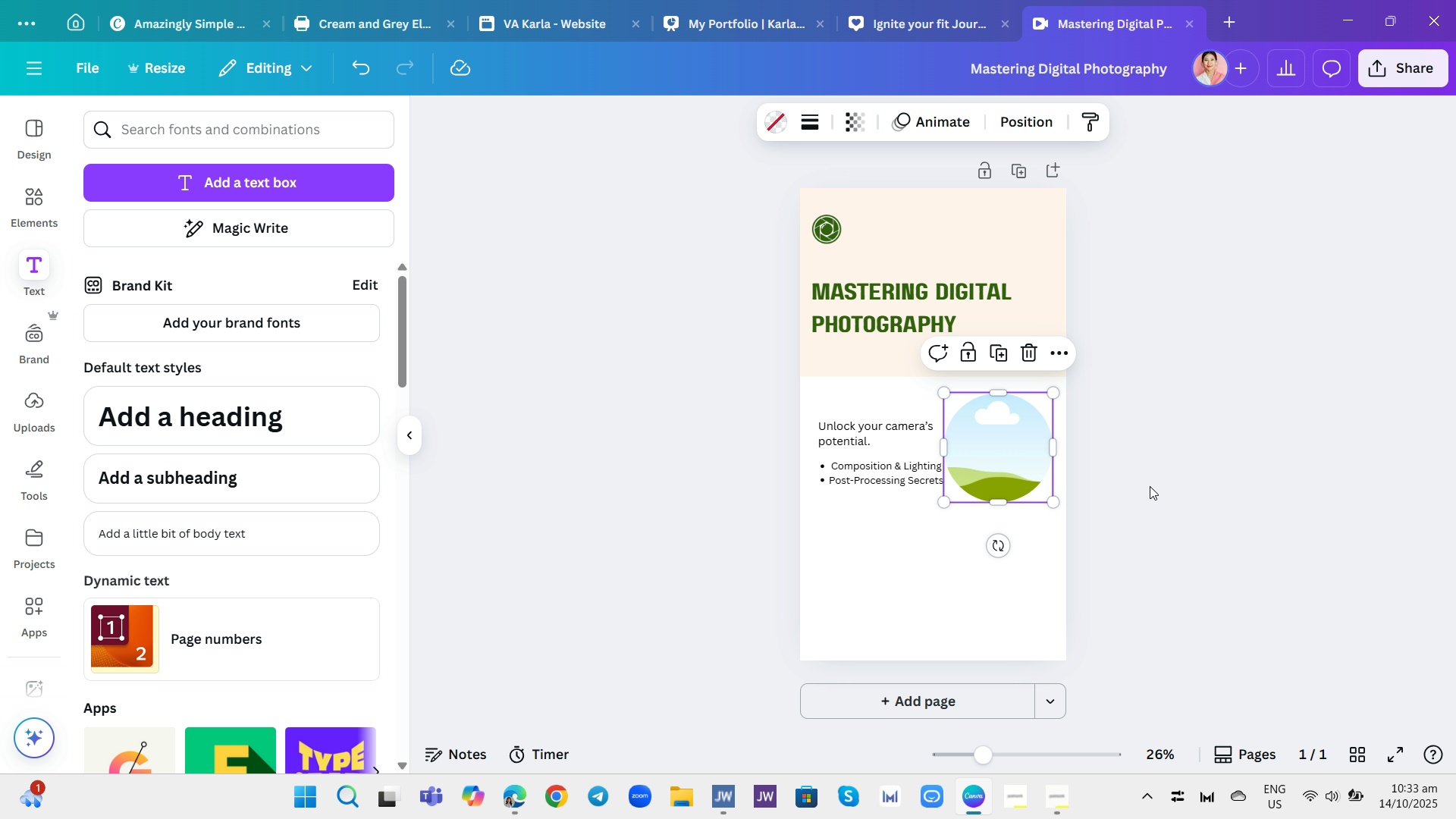 
left_click([1150, 486])
 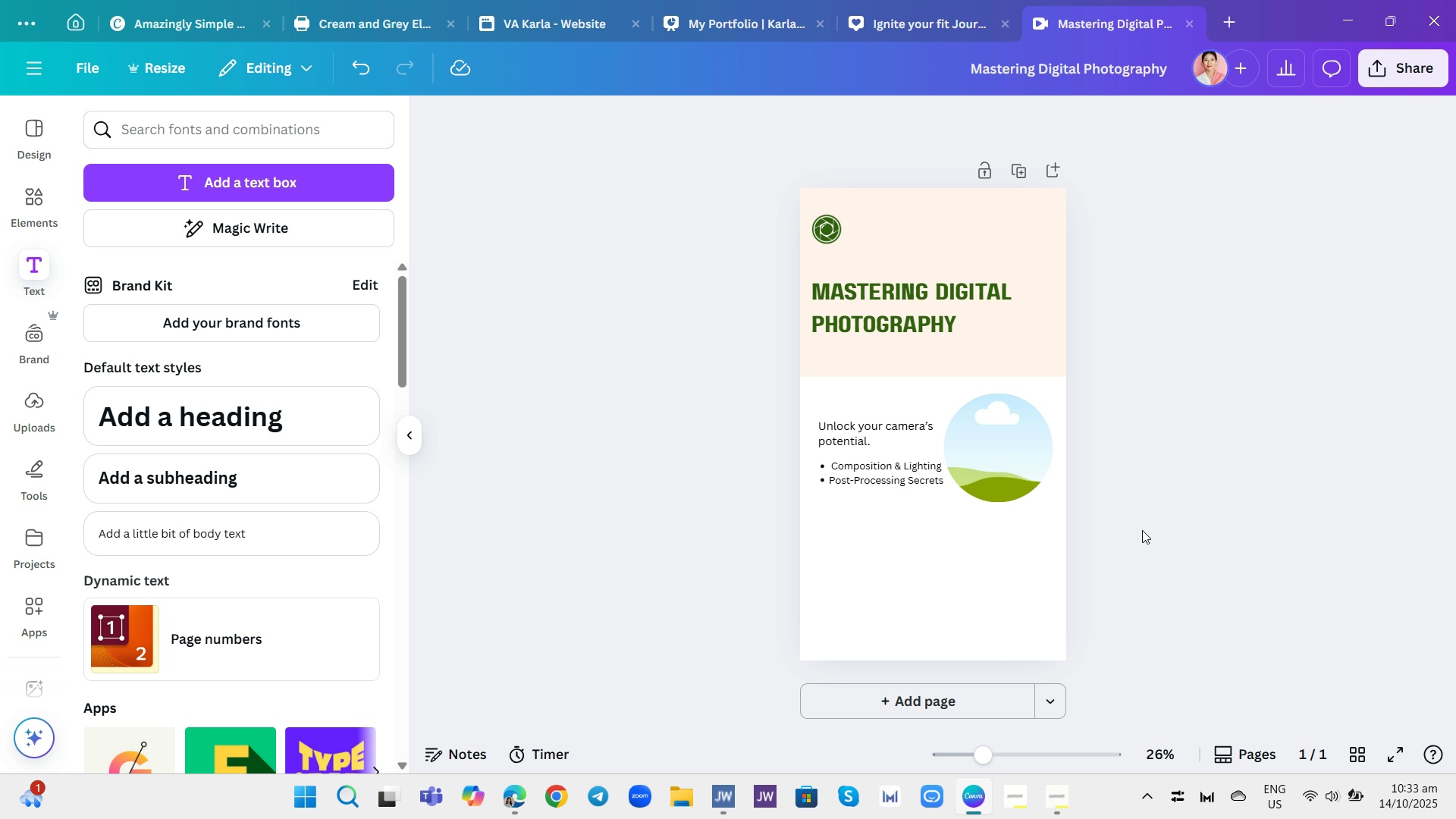 
mouse_move([886, 485])
 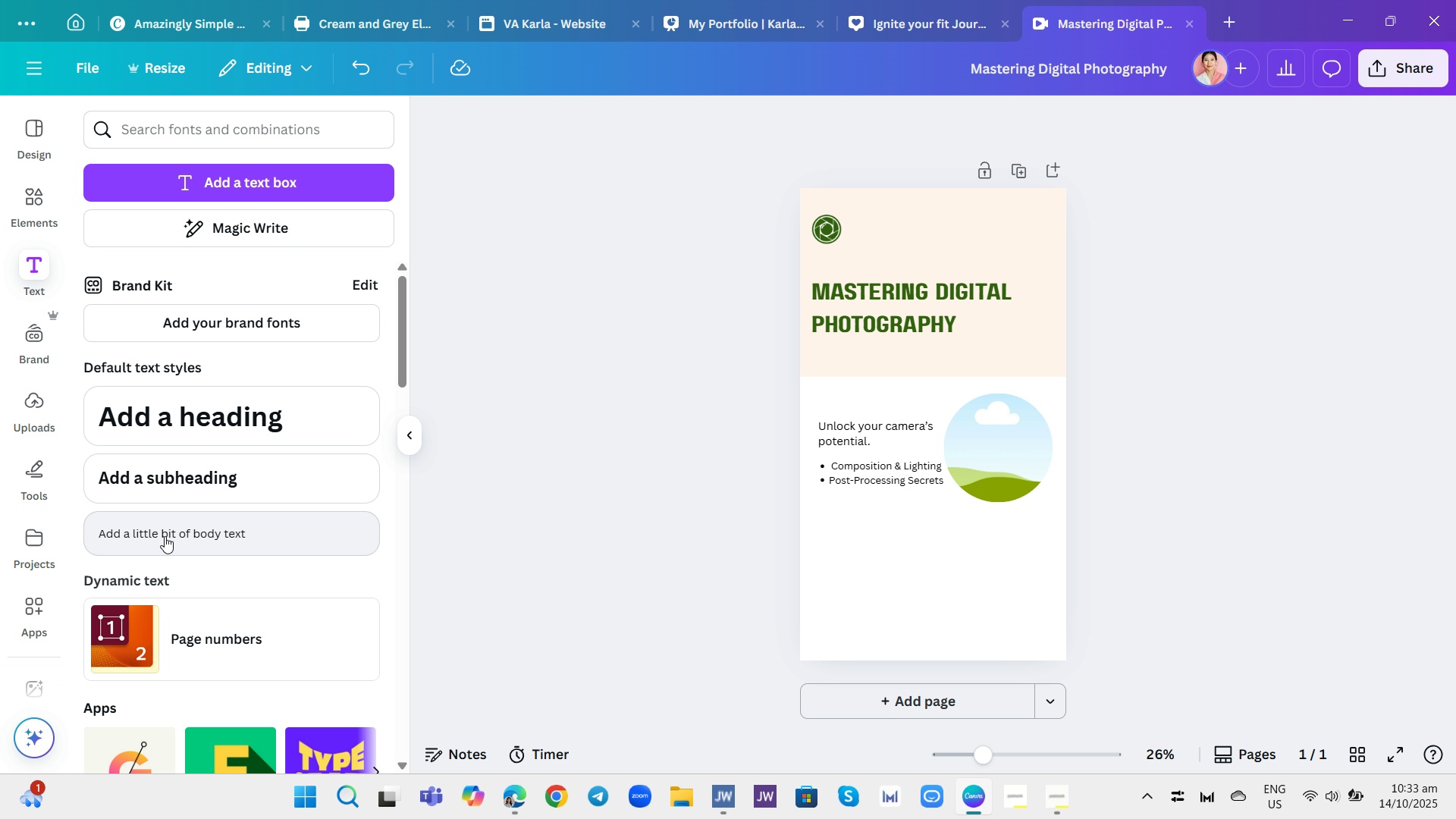 
left_click([165, 536])
 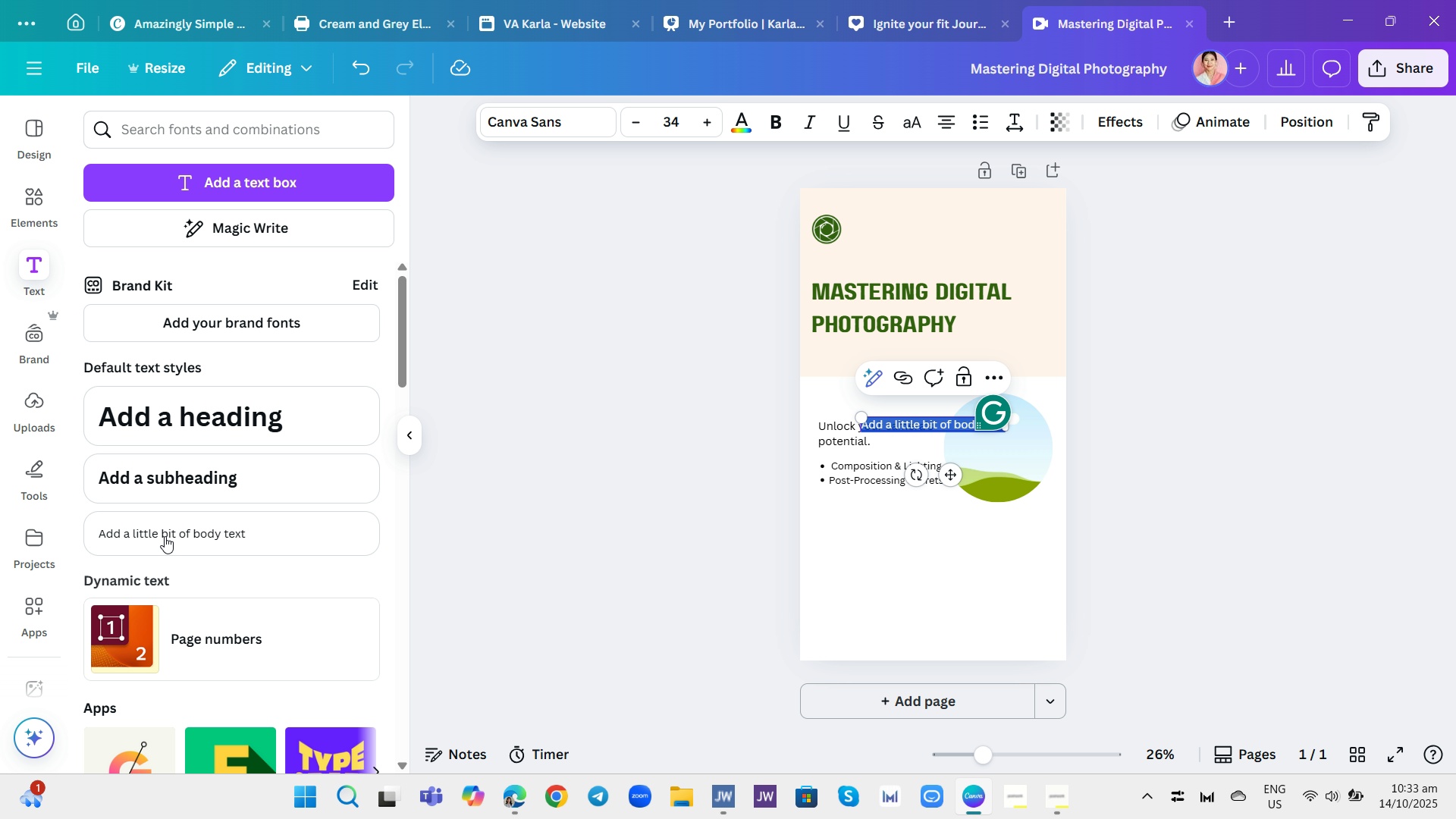 
type(Instructor: Kate Do)
 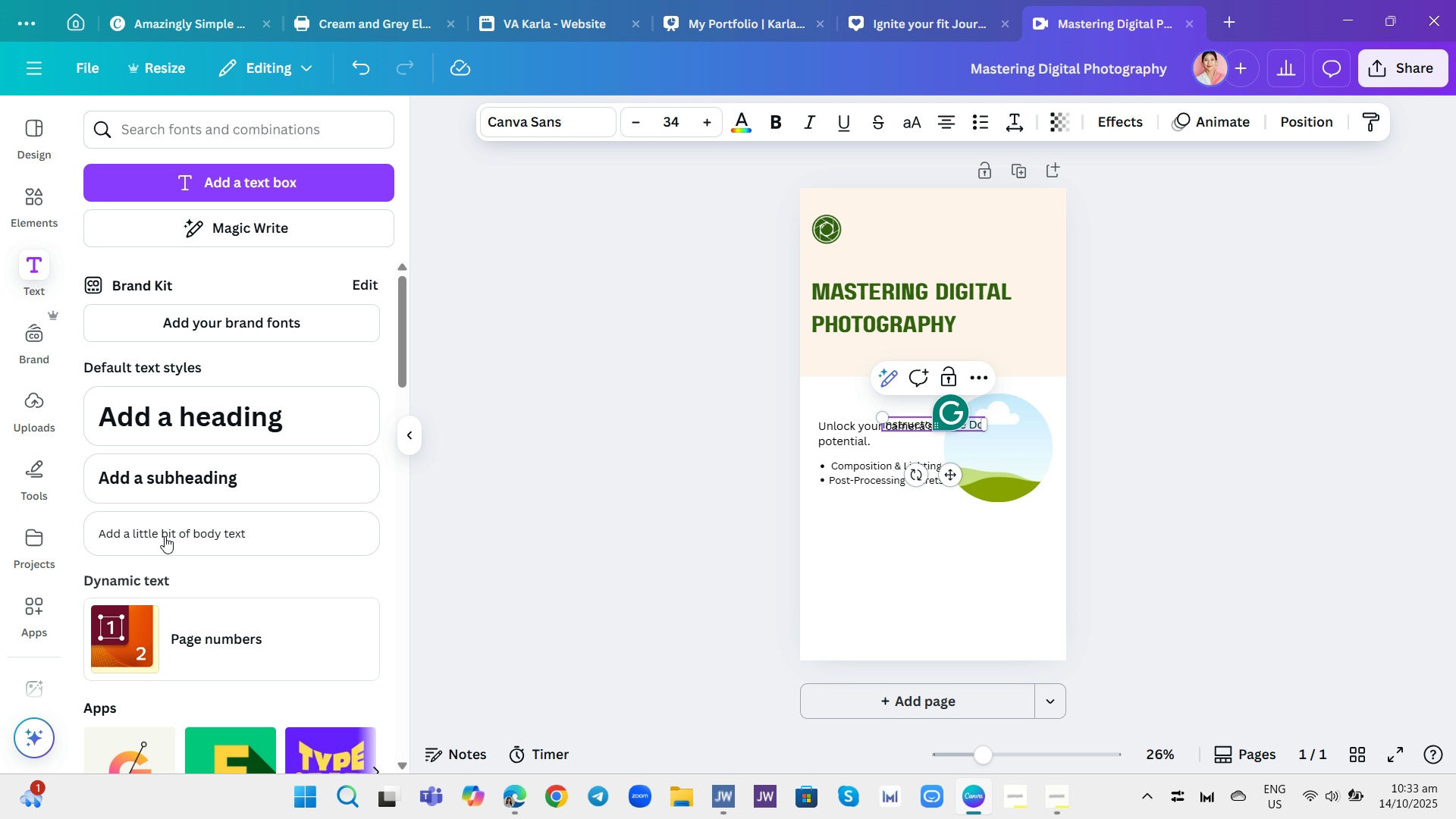 
type(rt)
 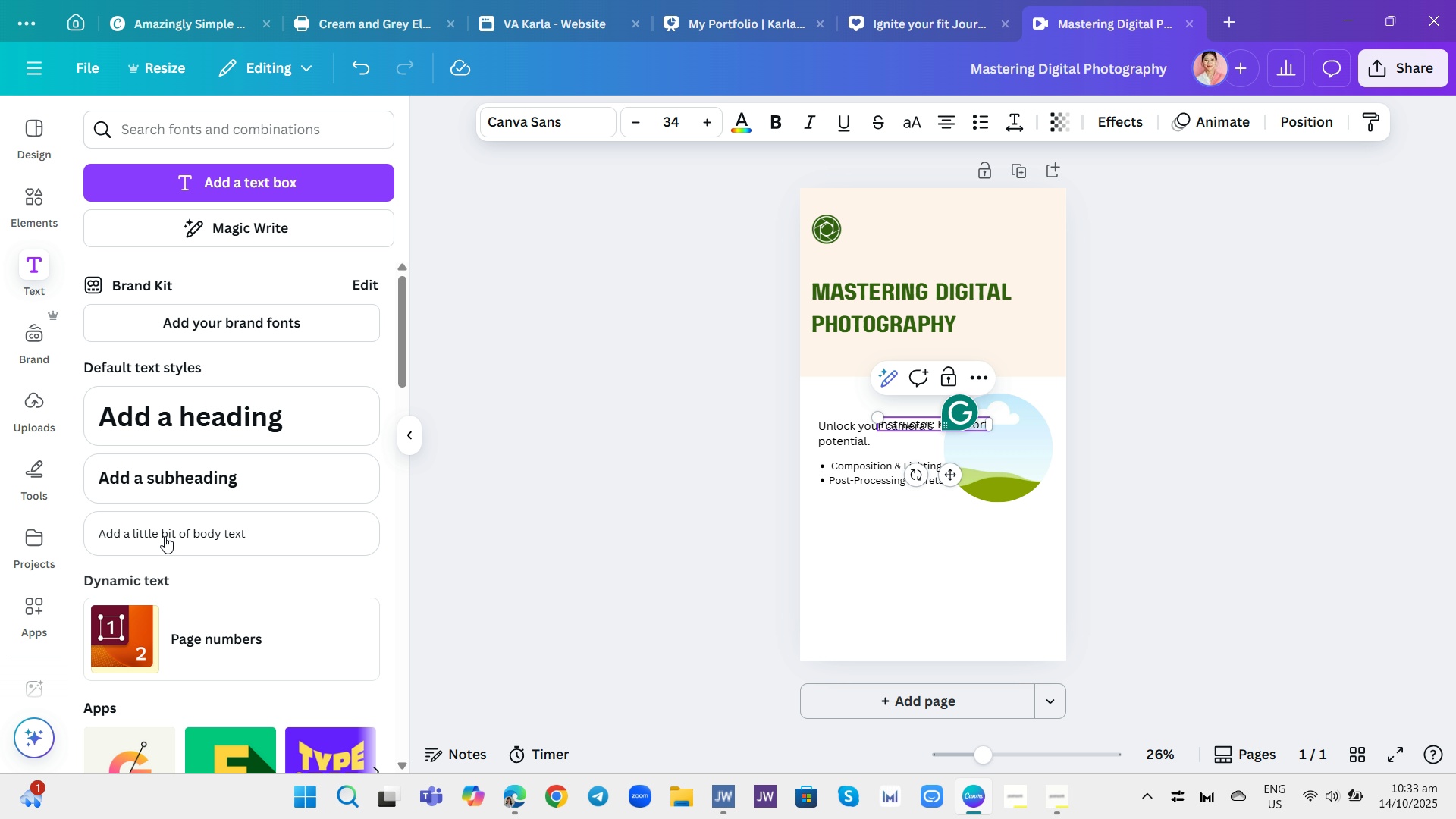 
key(Backspace)
key(Backspace)
key(Backspace)
key(Backspace)
type(Fort)
 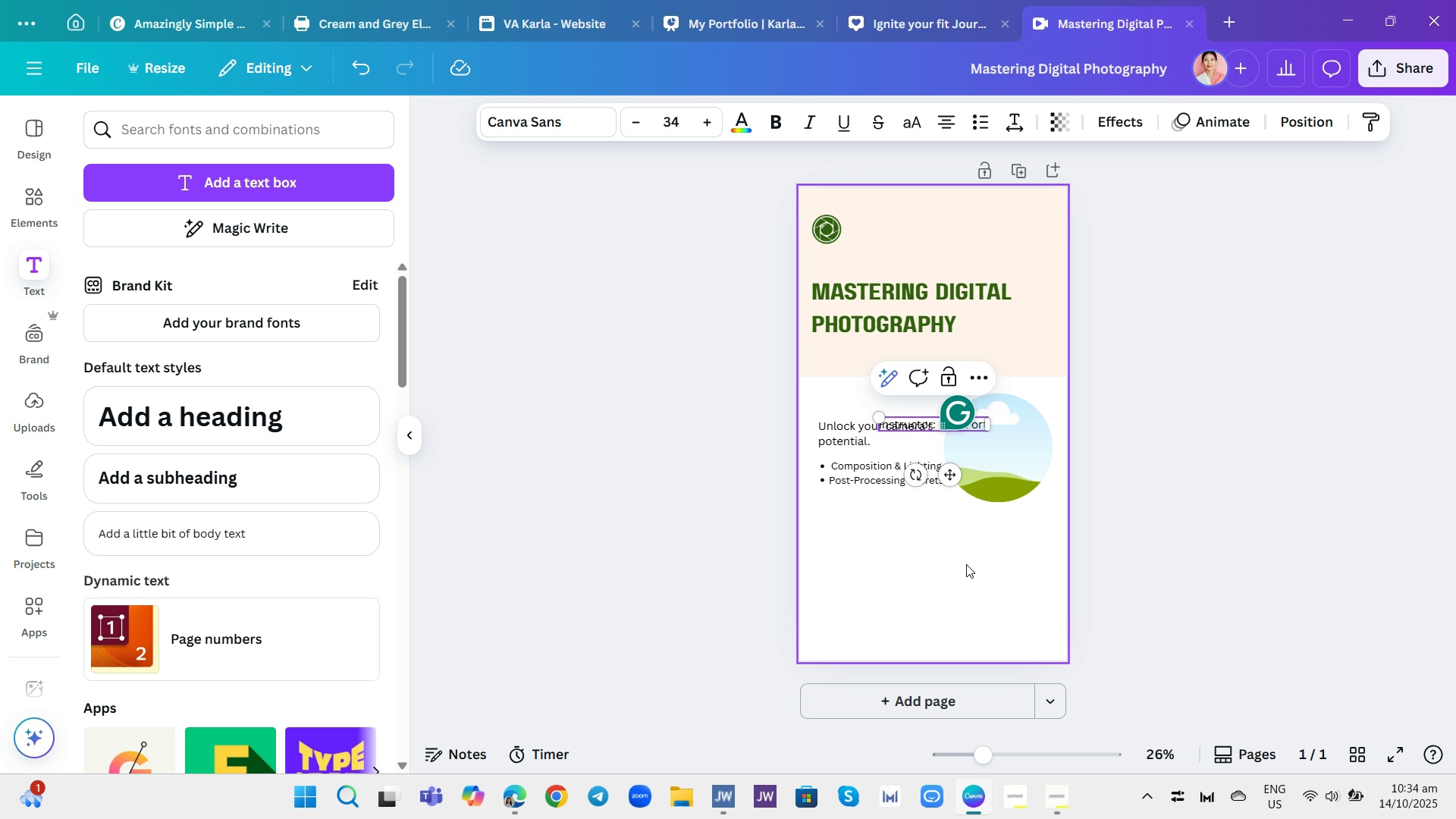 
left_click_drag(start_coordinate=[949, 479], to_coordinate=[1010, 570])
 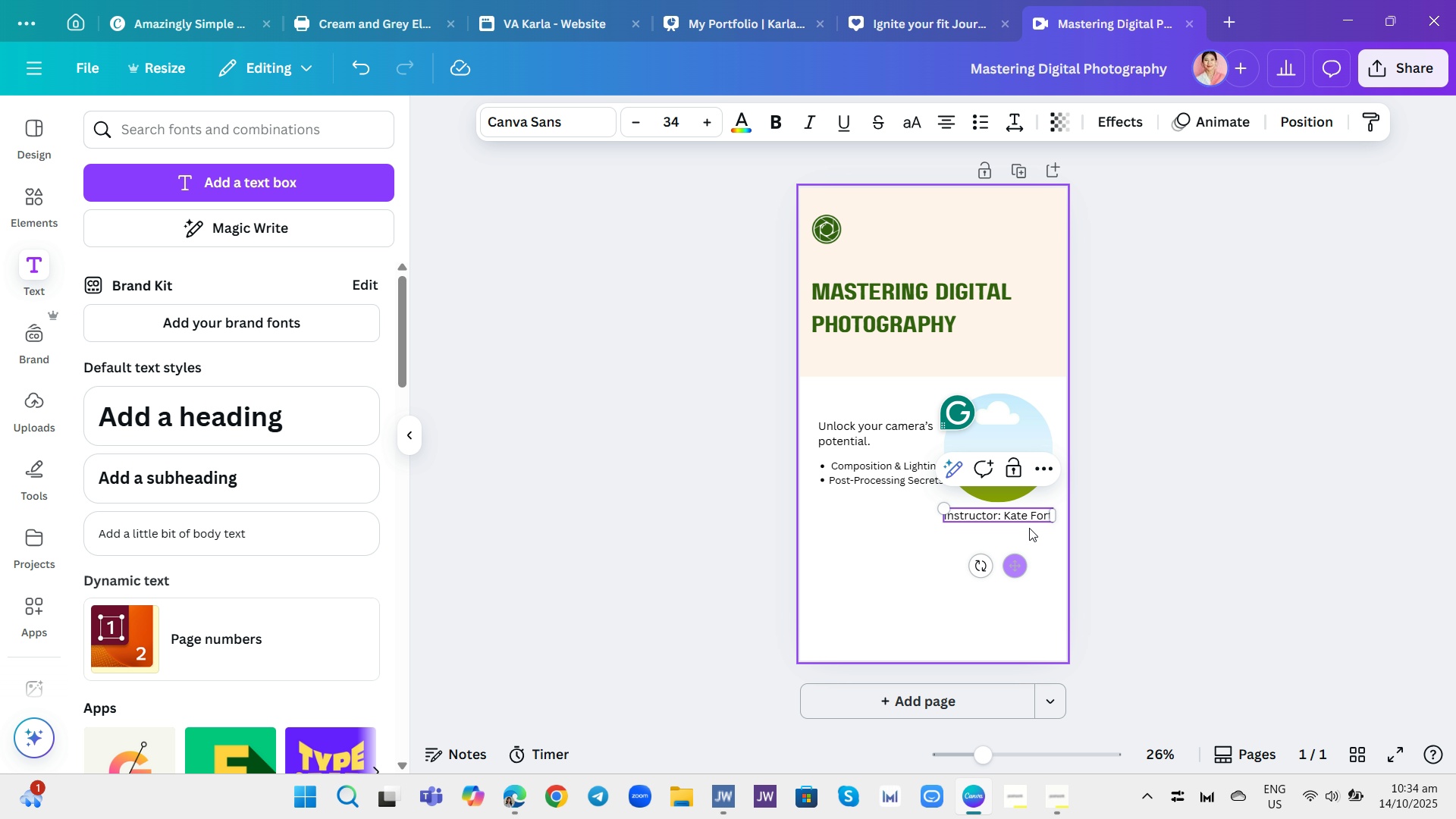 
left_click([1028, 522])
 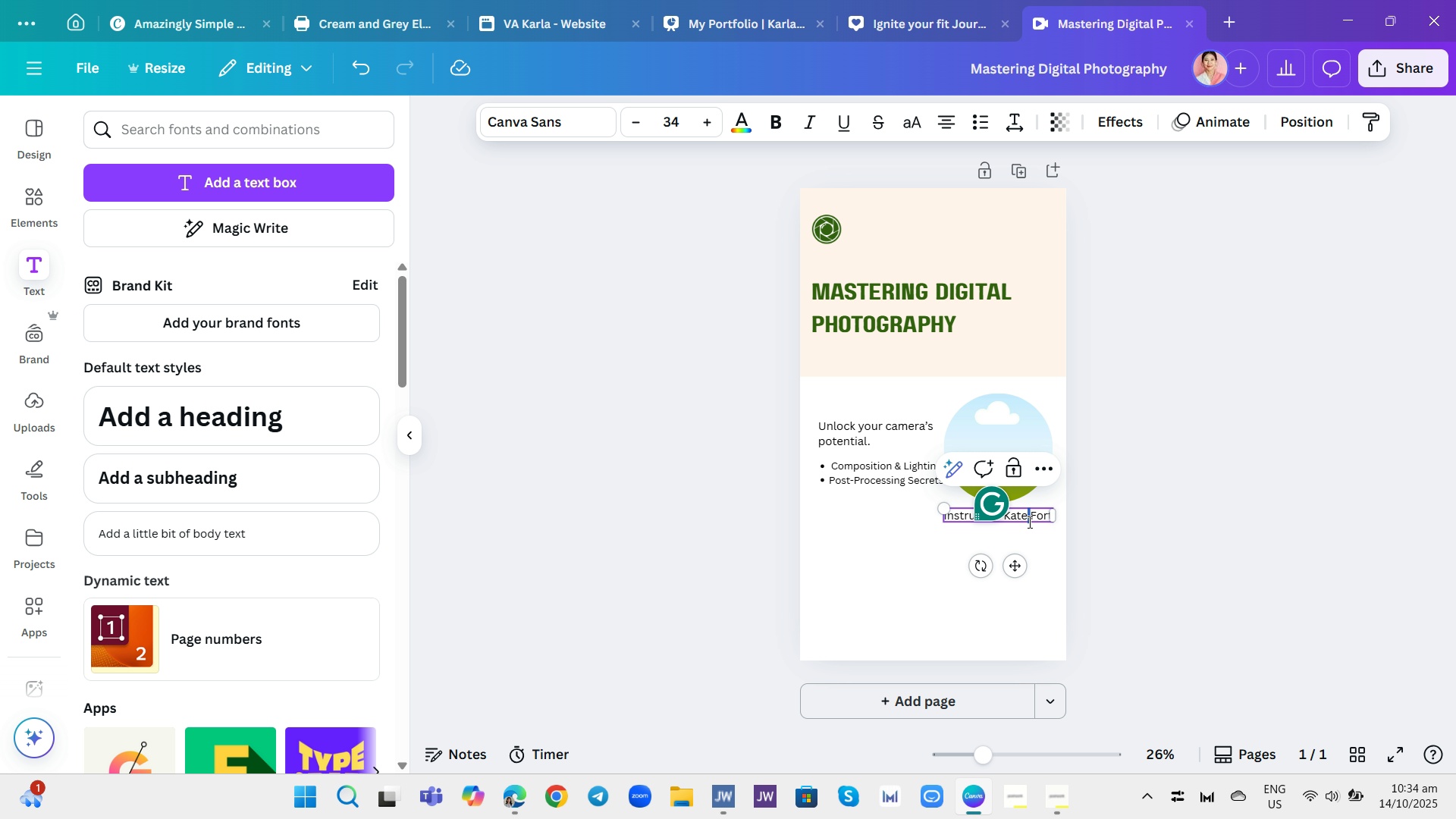 
double_click([1028, 522])
 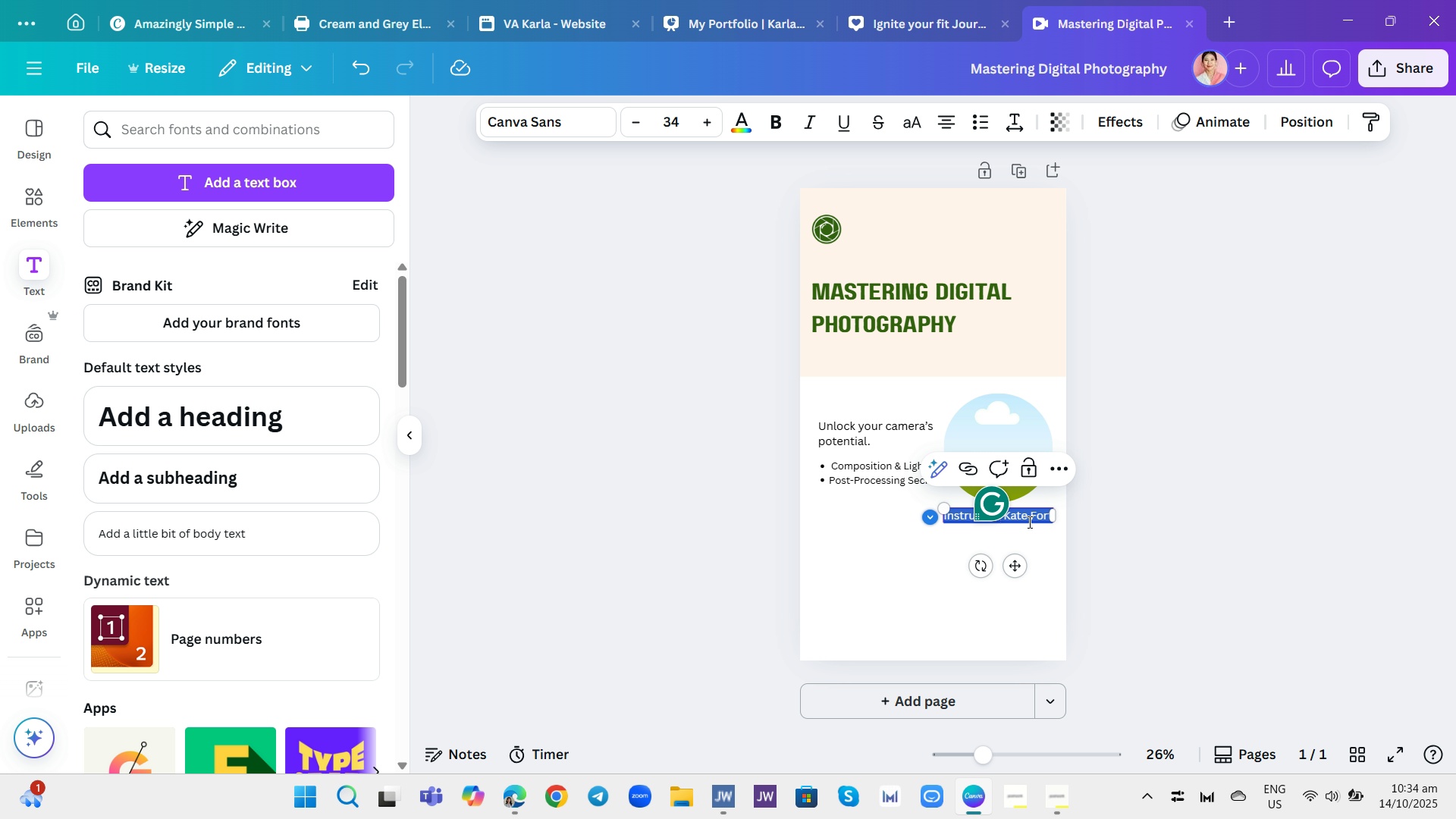 
triple_click([1028, 522])
 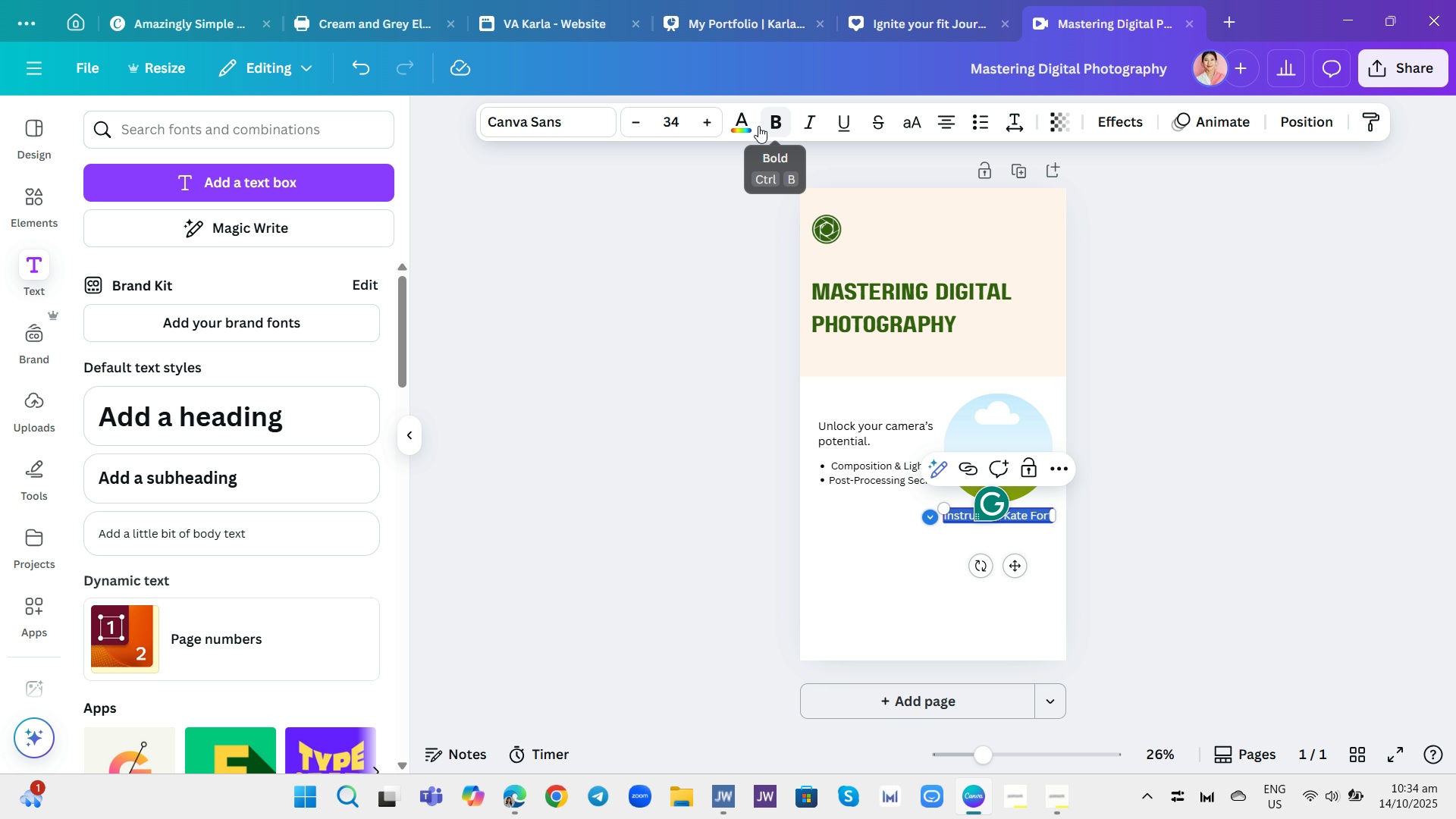 
left_click([749, 123])
 